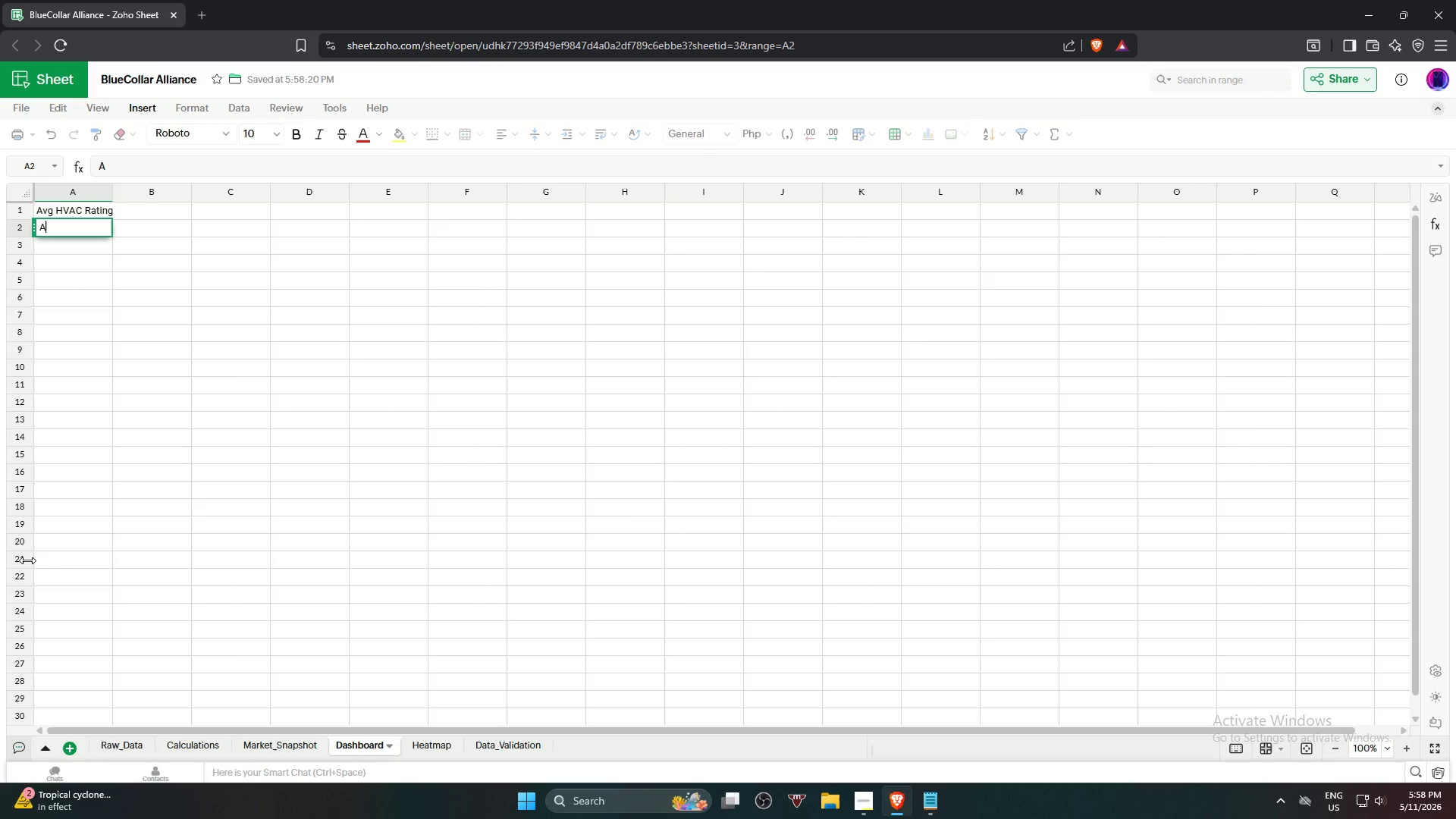 
key(Shift+A)
 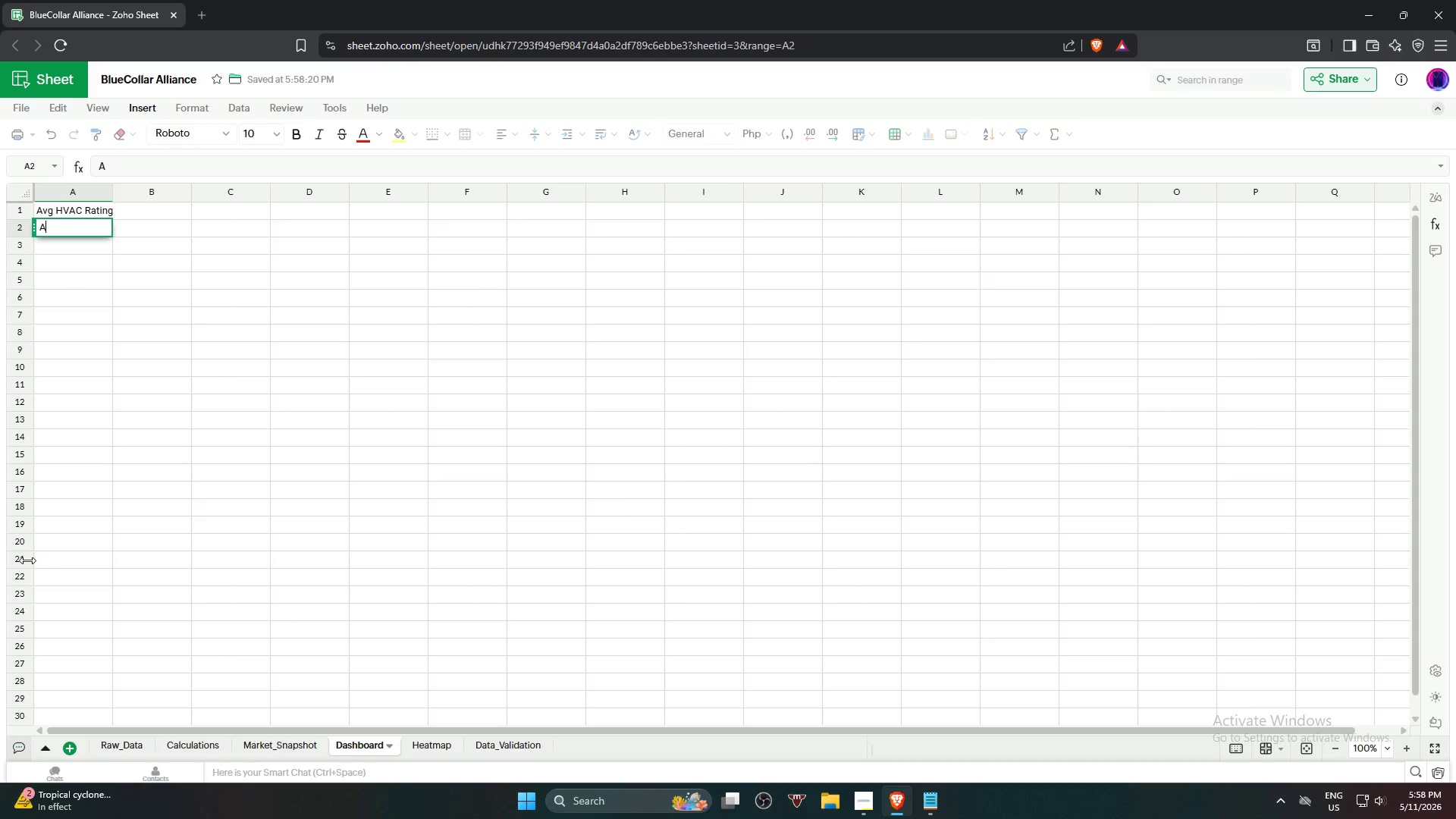 
wait(9.59)
 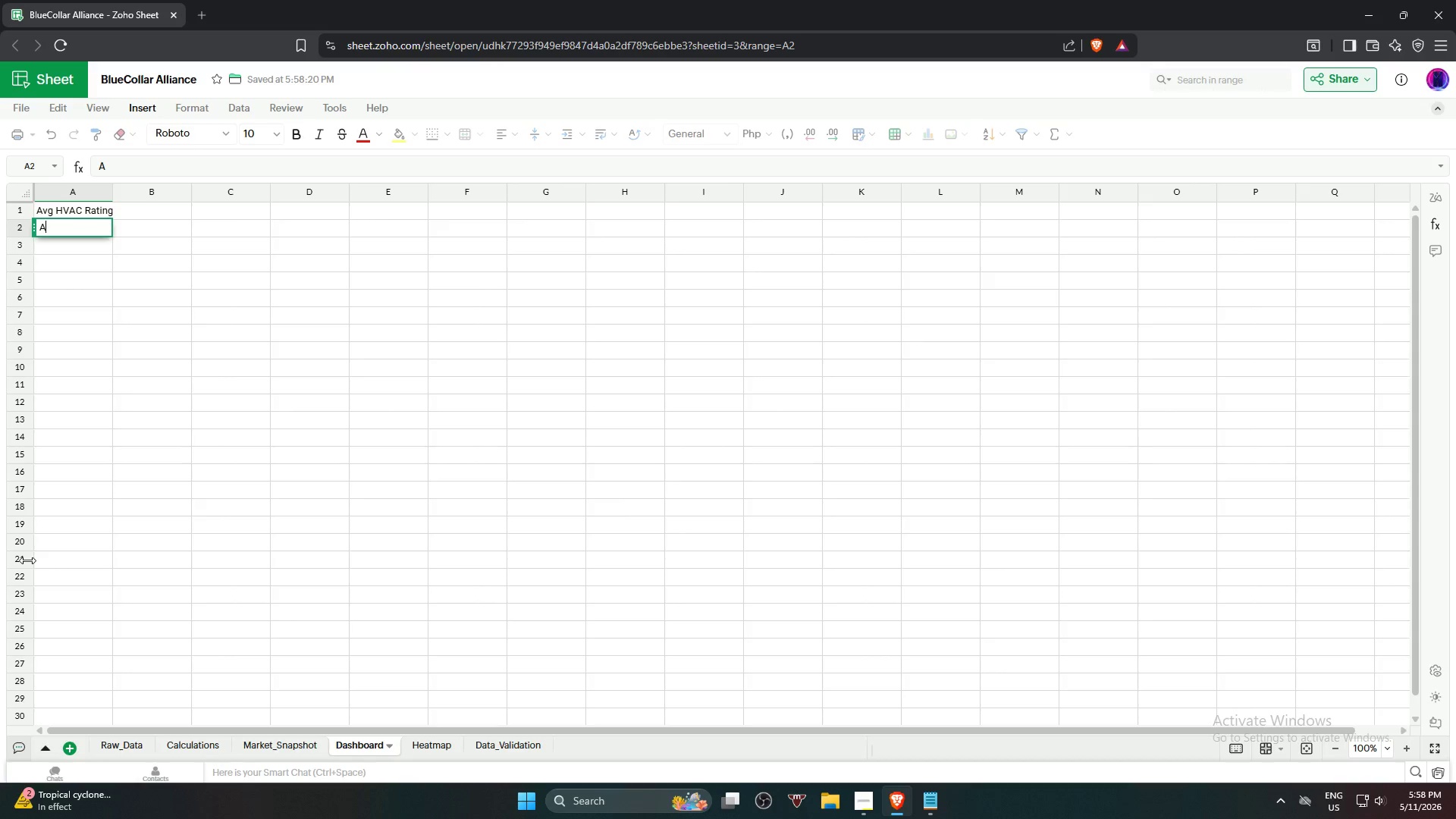 
type(vg)
 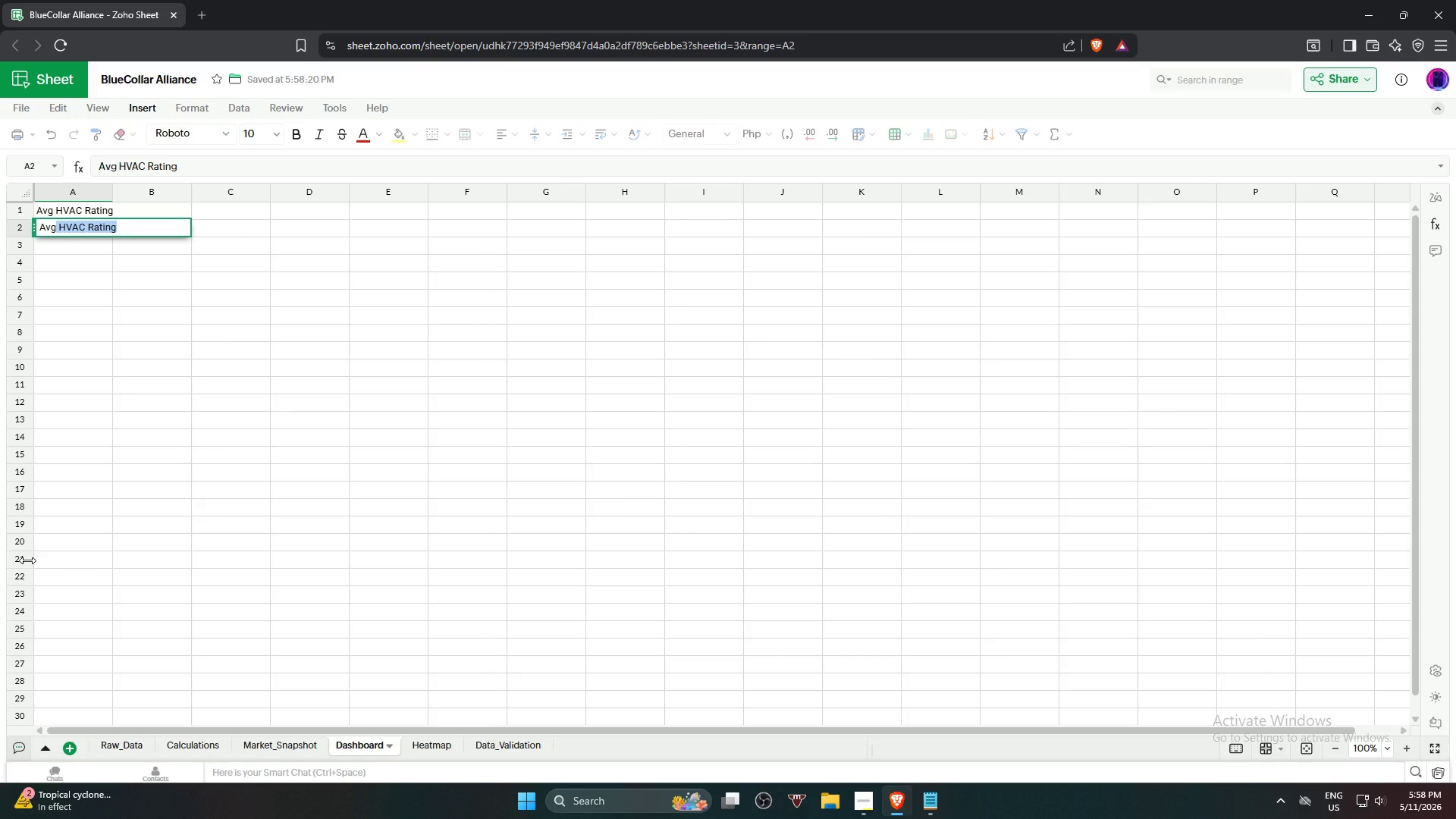 
wait(20.89)
 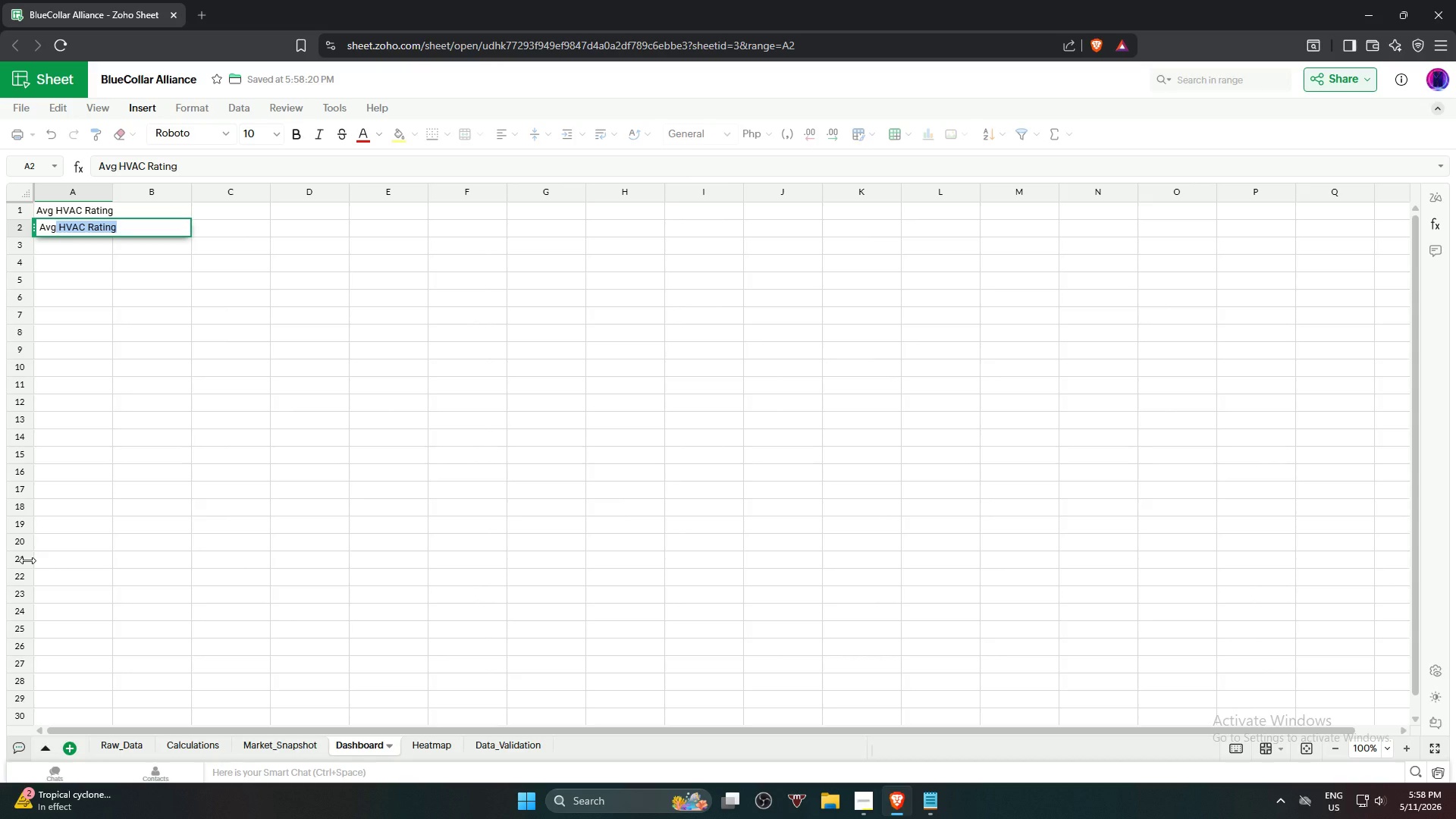 
type( e)
key(Backspace)
type(Electrical Rating)
 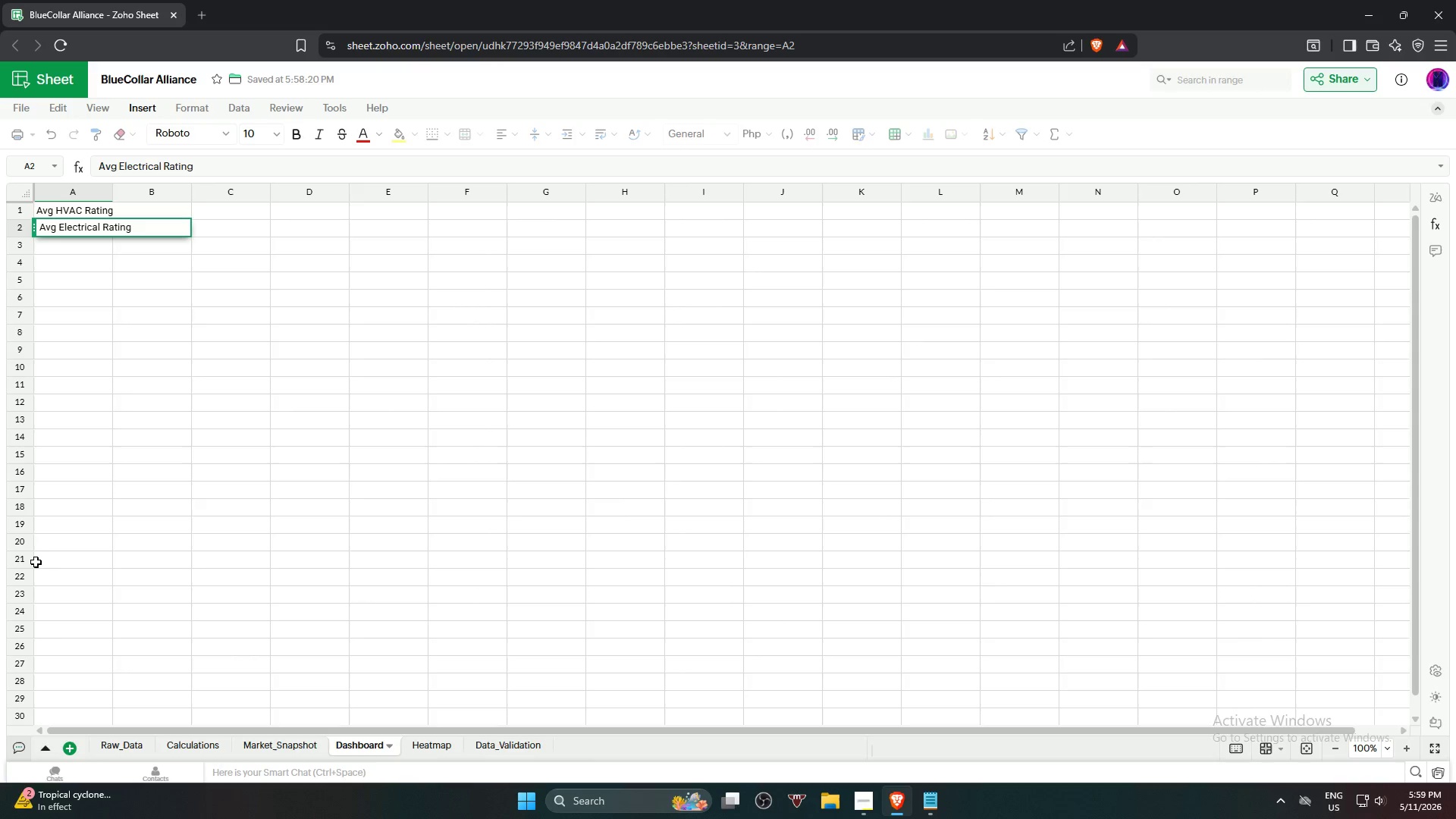 
key(ArrowDown)
 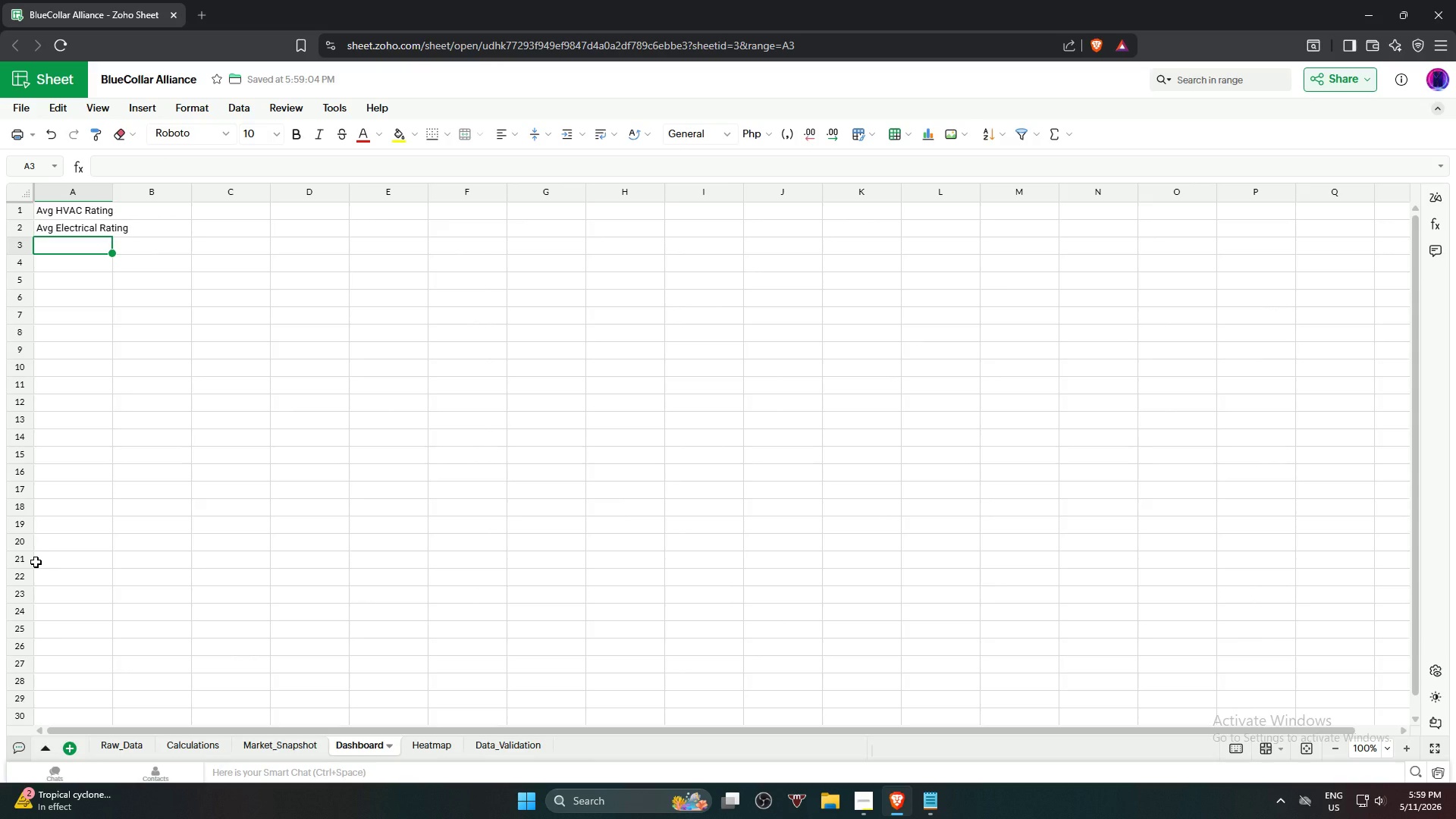 
type(Total Competitors)
 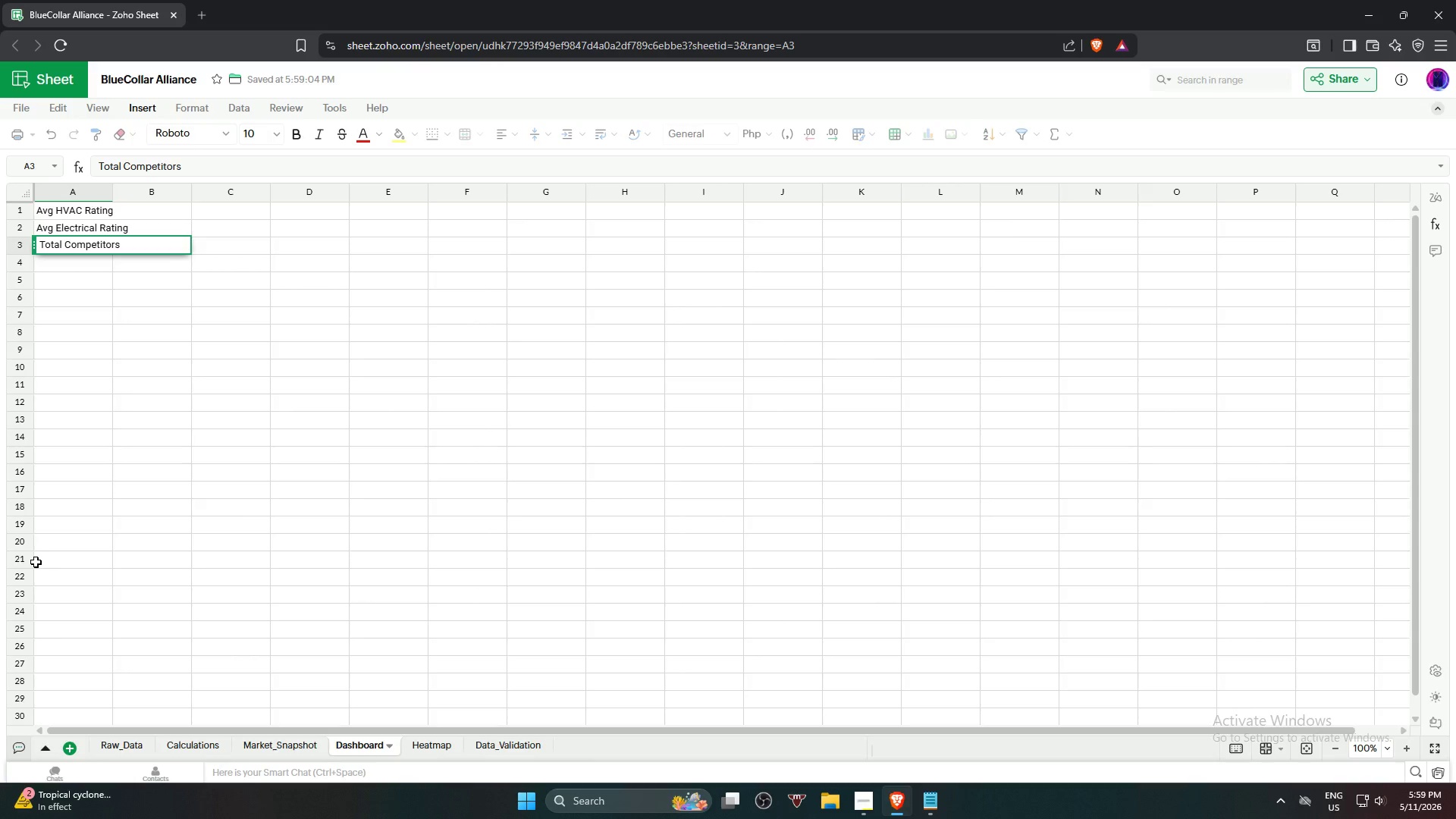 
key(Enter)
 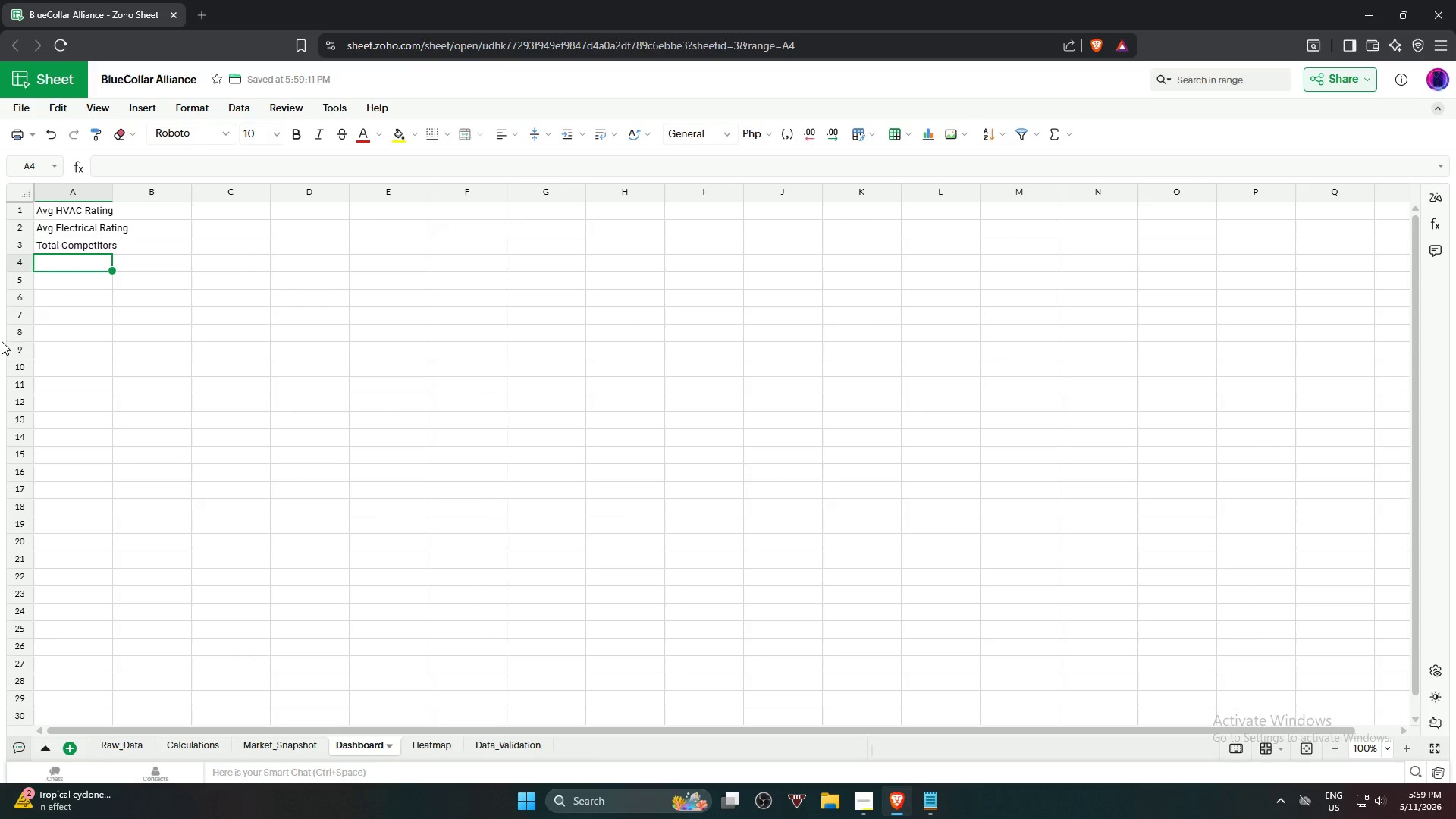 
wait(5.06)
 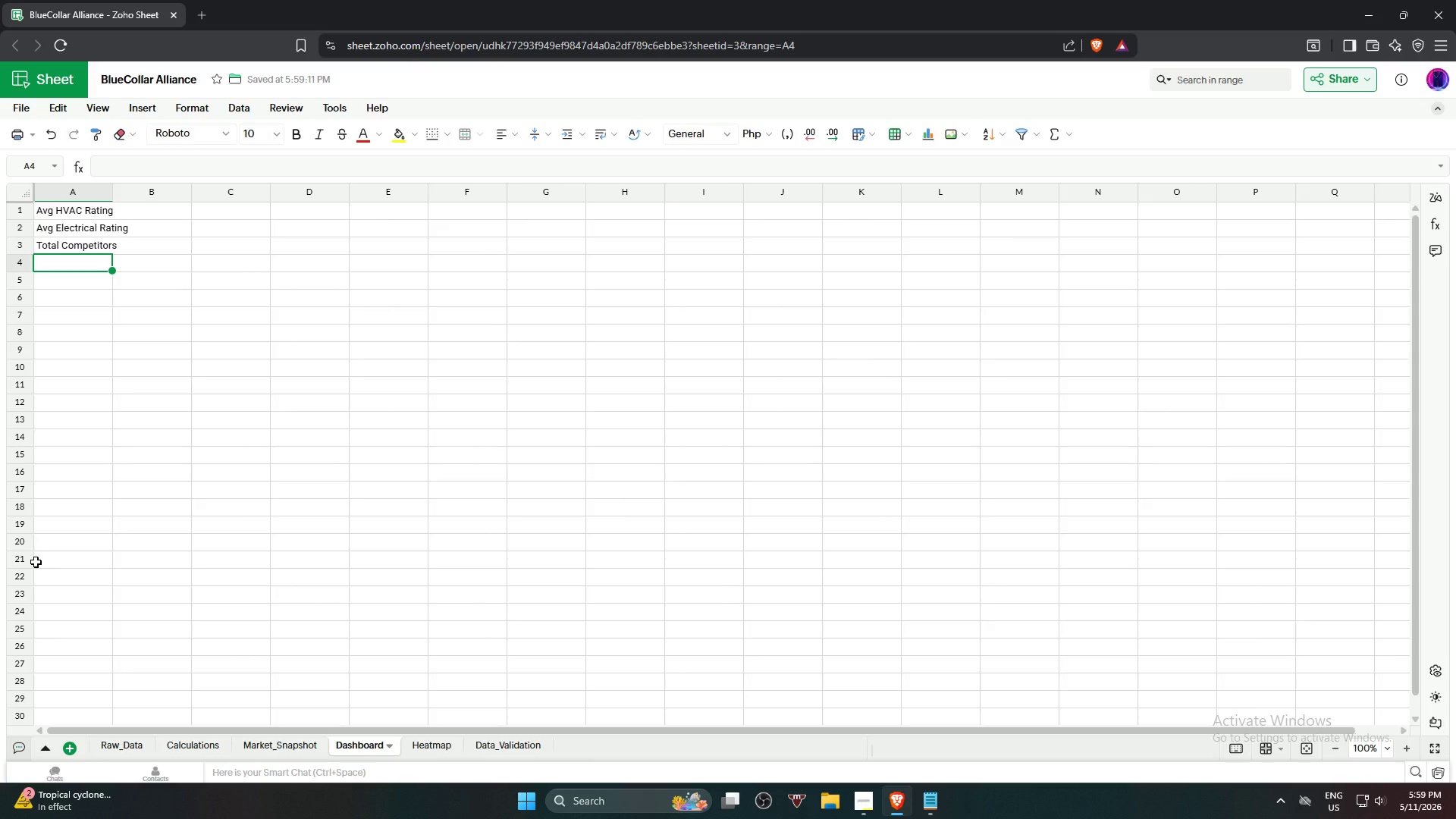 
double_click([111, 191])
 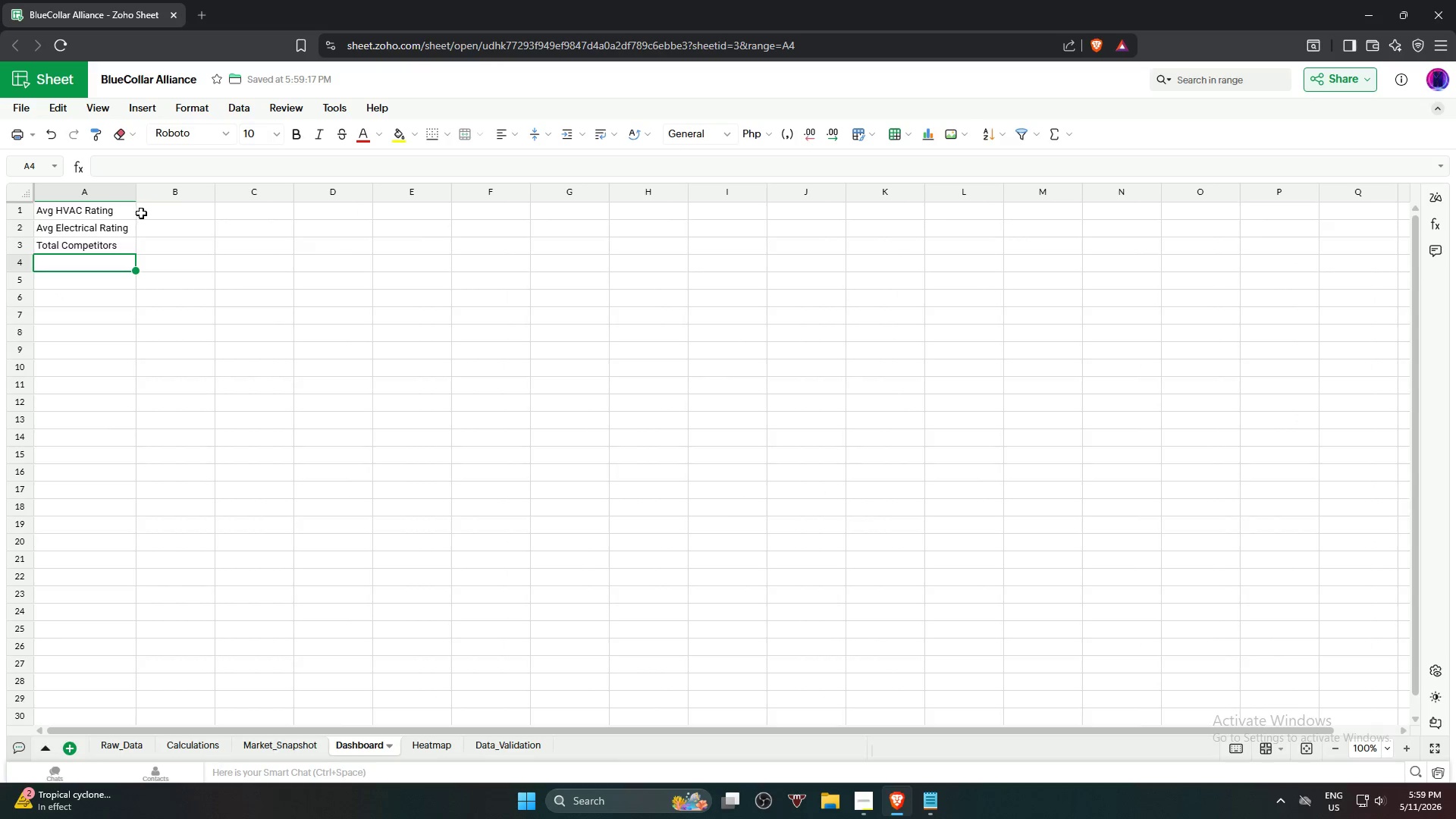 
left_click([160, 215])
 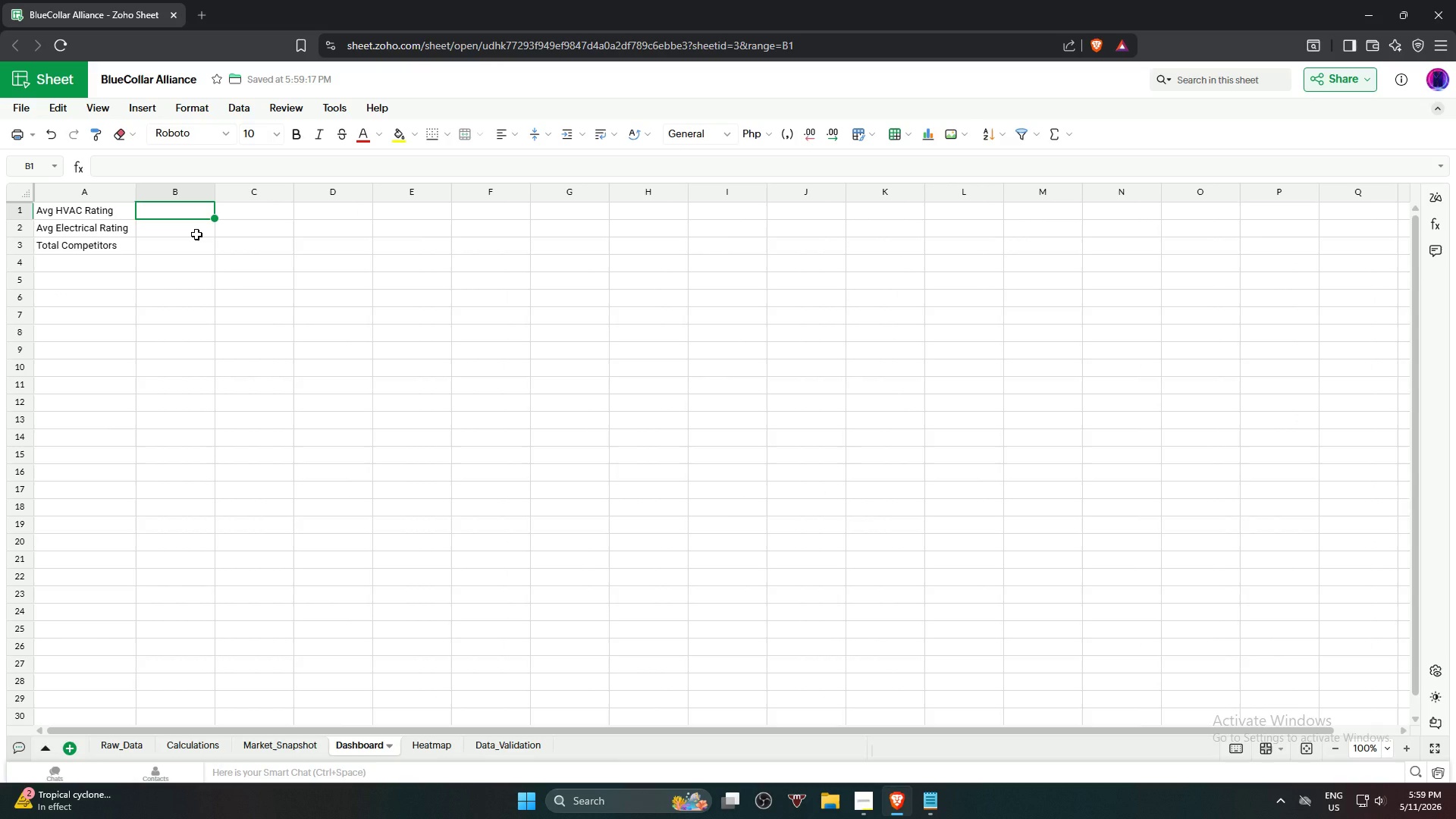 
type(=ca)
key(Backspace)
key(Backspace)
 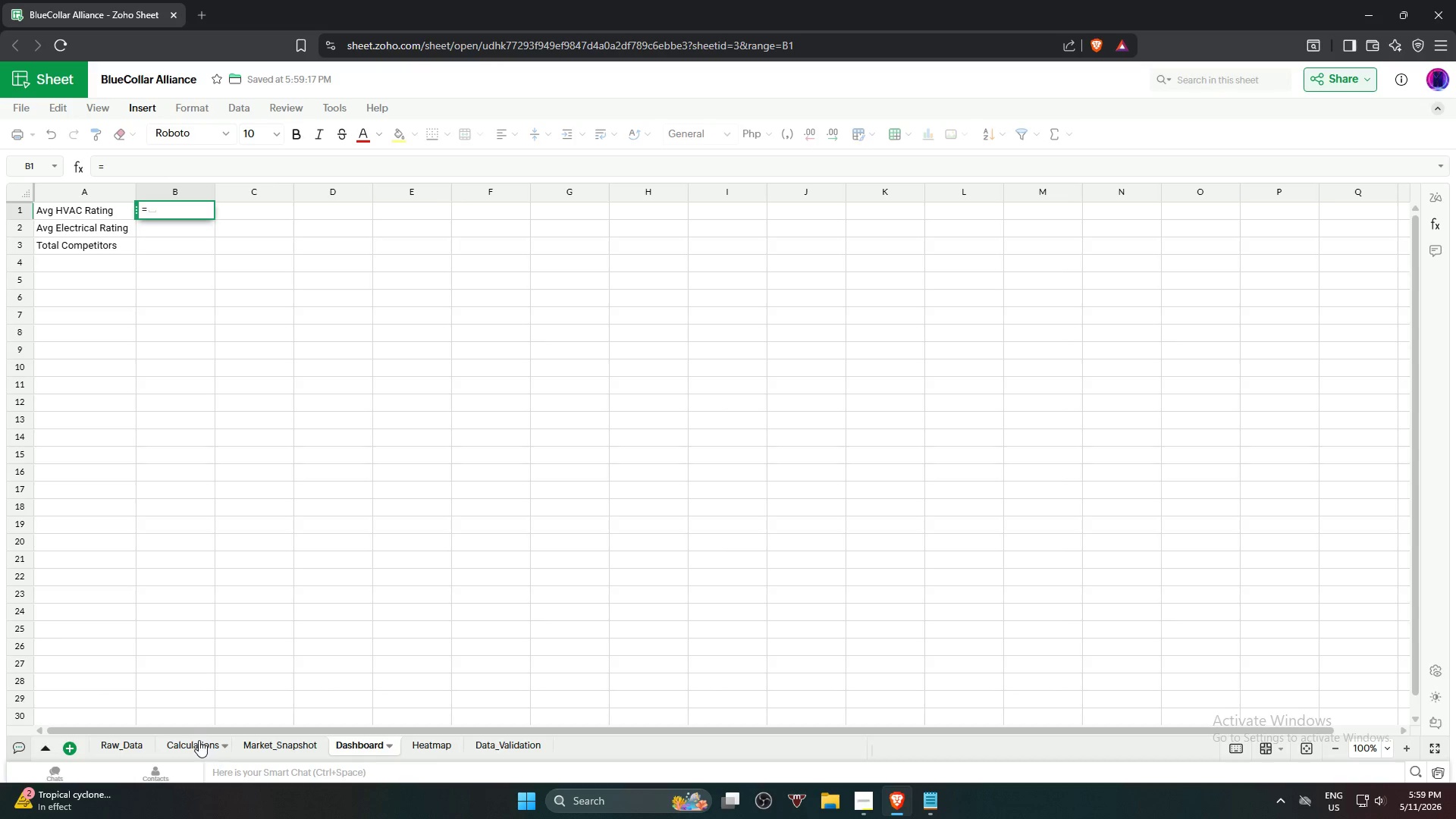 
wait(8.92)
 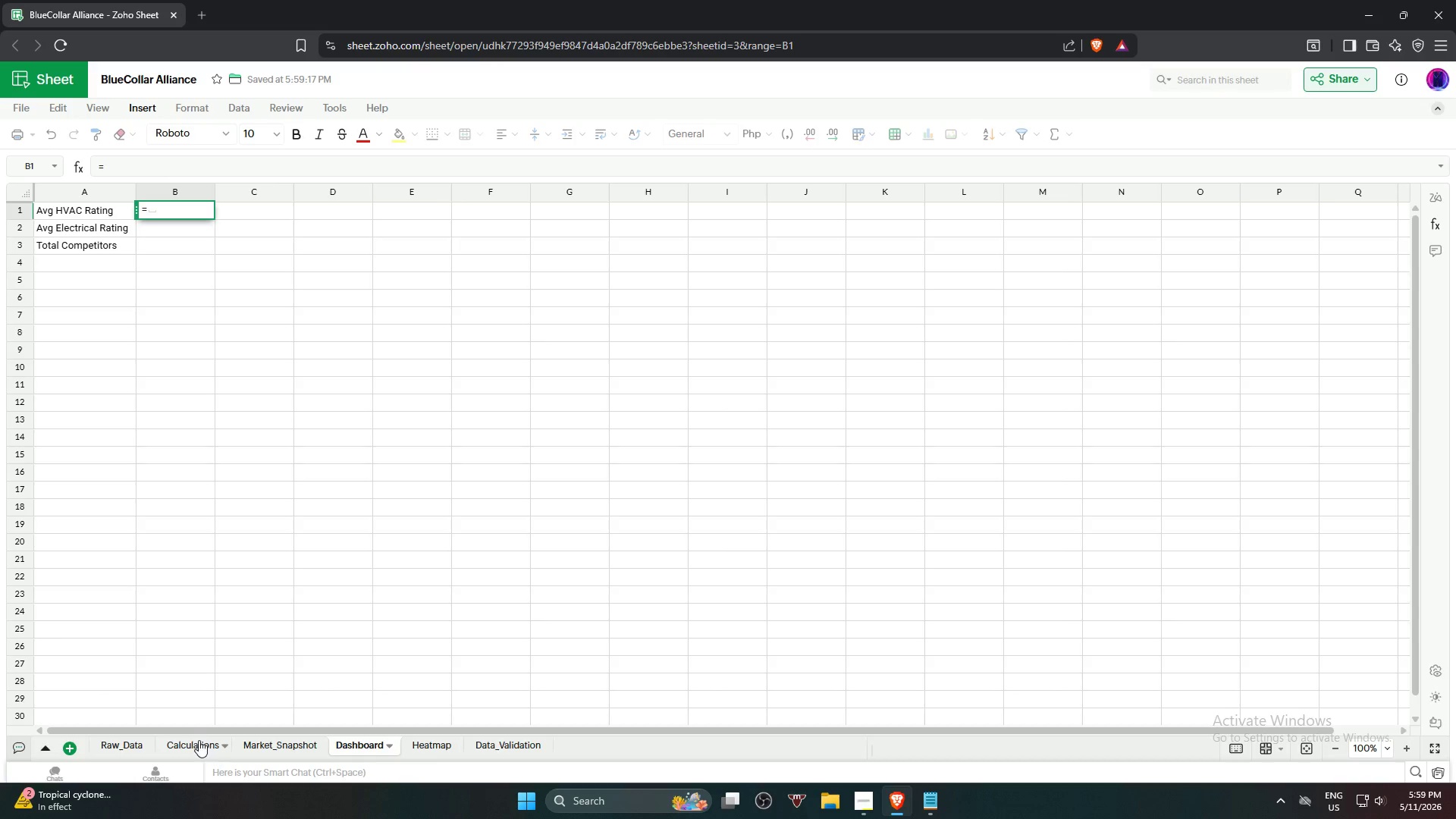 
left_click([193, 231])
 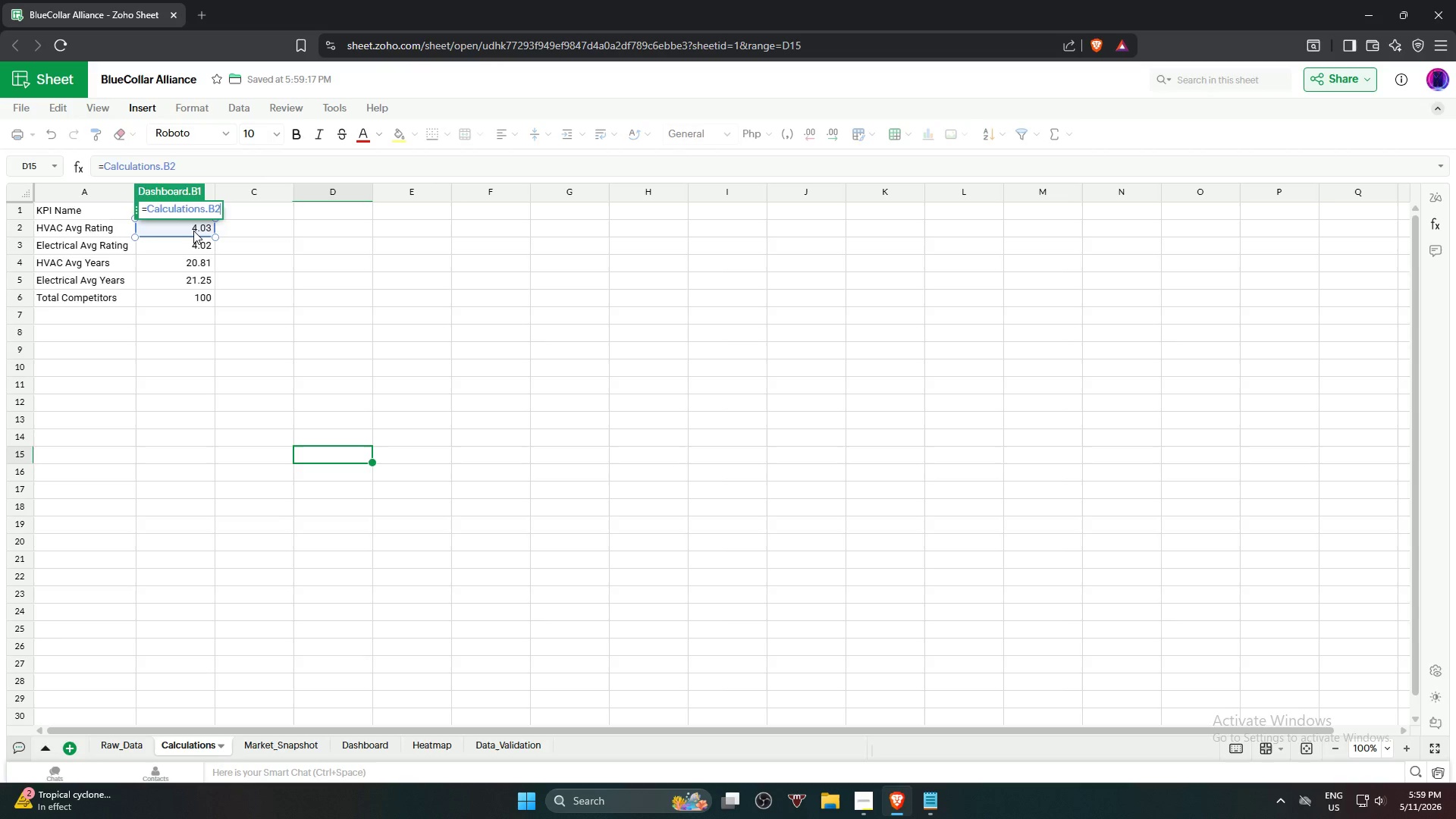 
key(NumpadEnter)
 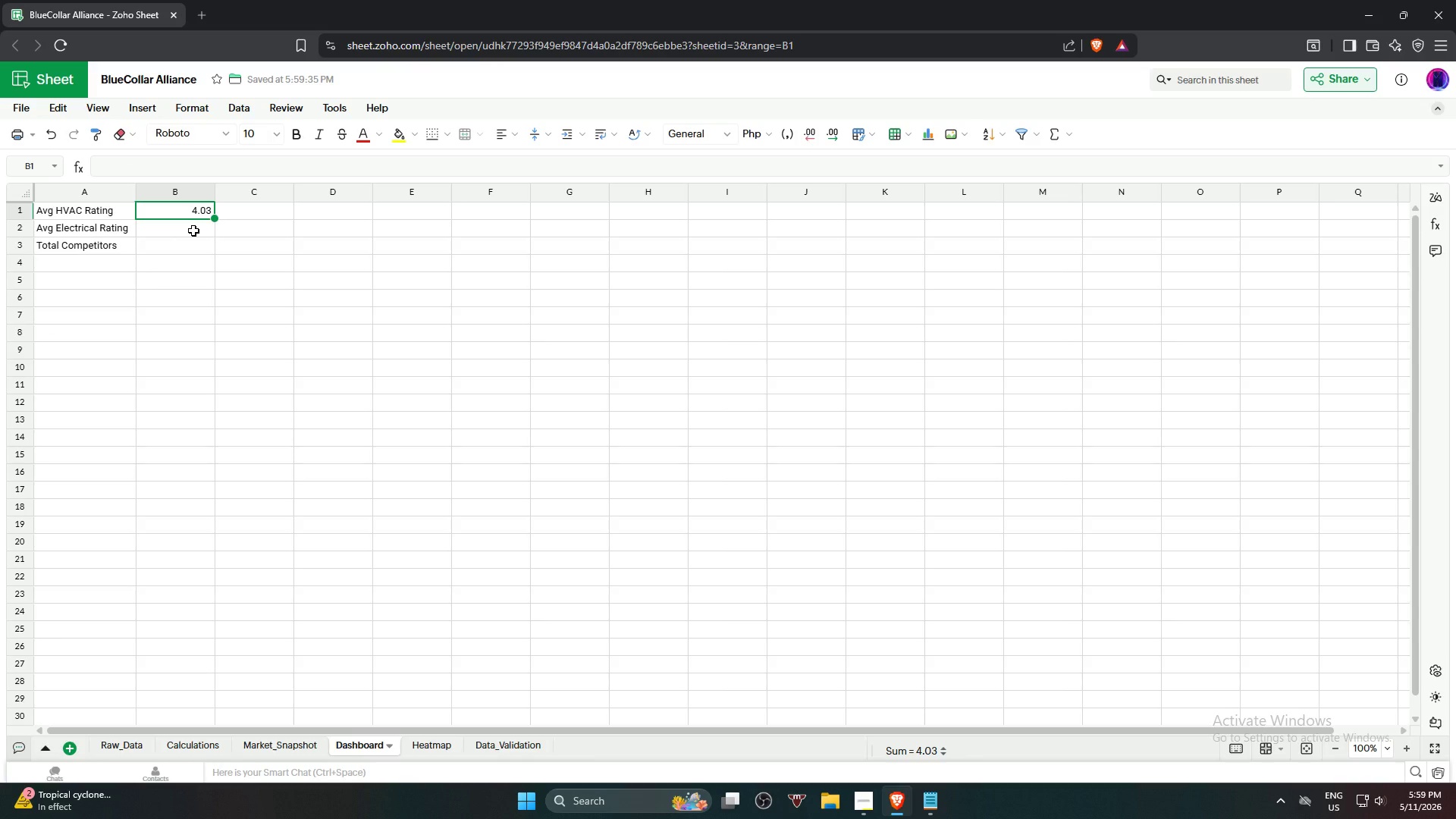 
left_click([193, 231])
 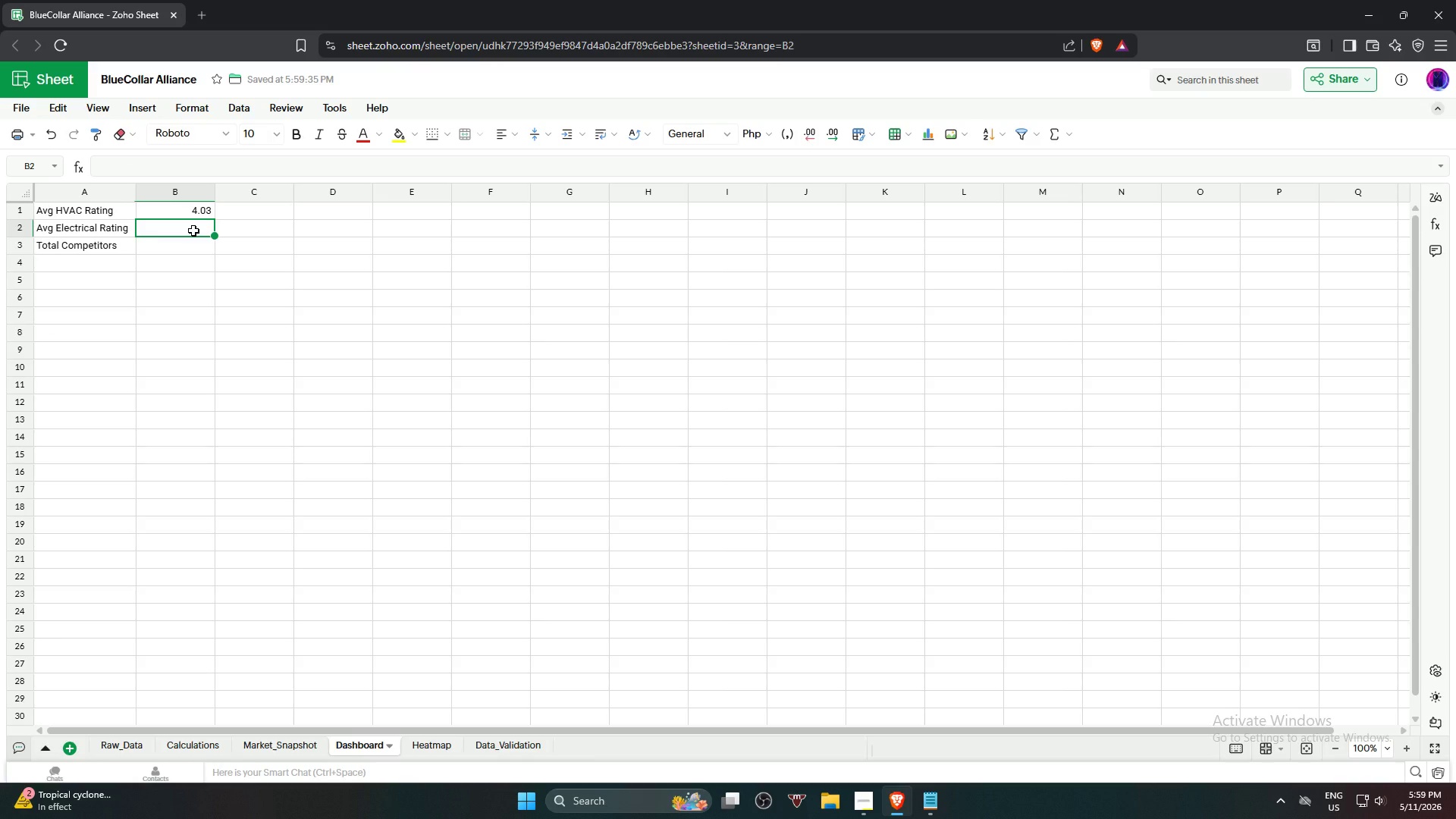 
key(Equal)
 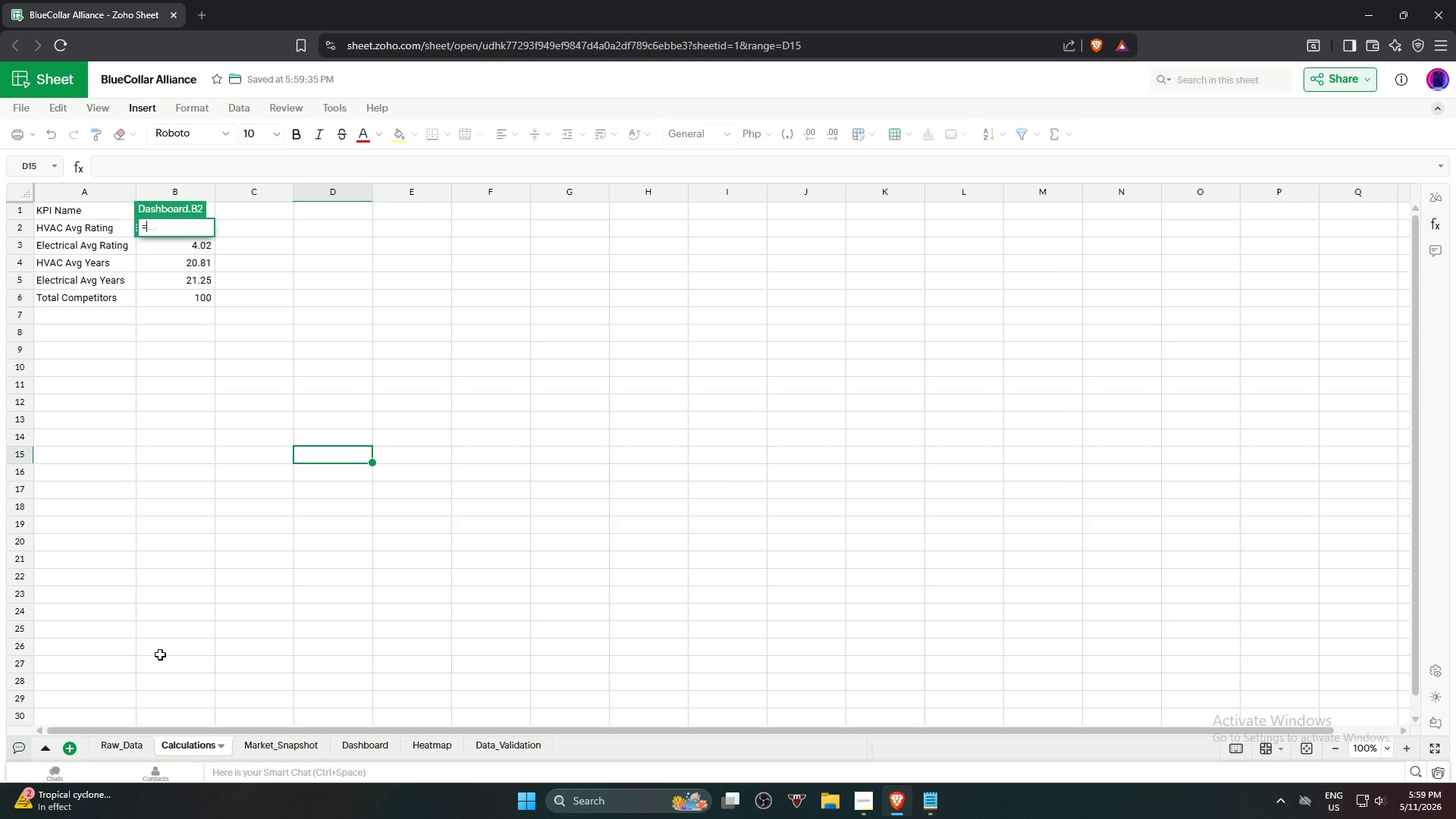 
wait(5.48)
 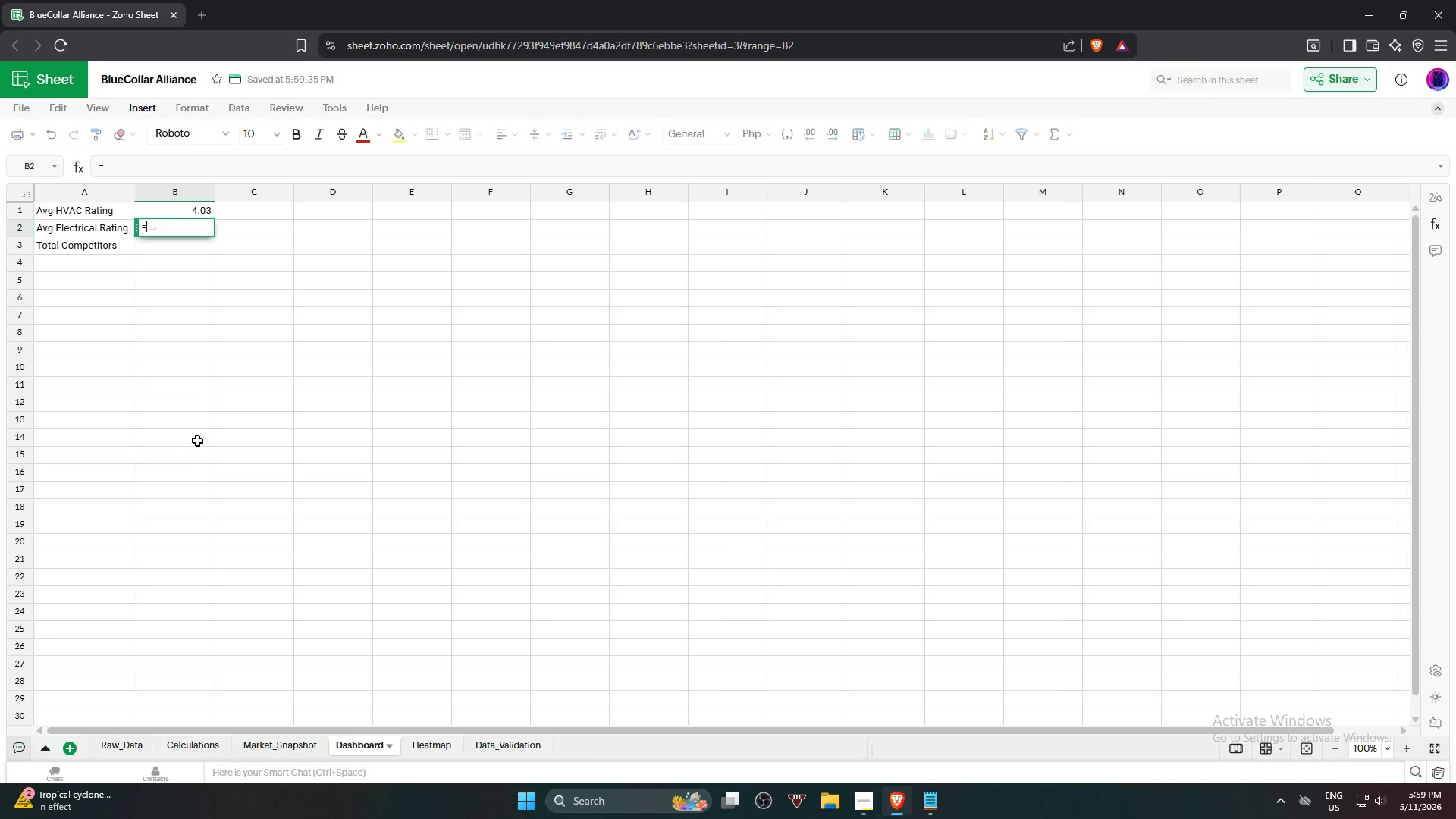 
left_click([196, 245])
 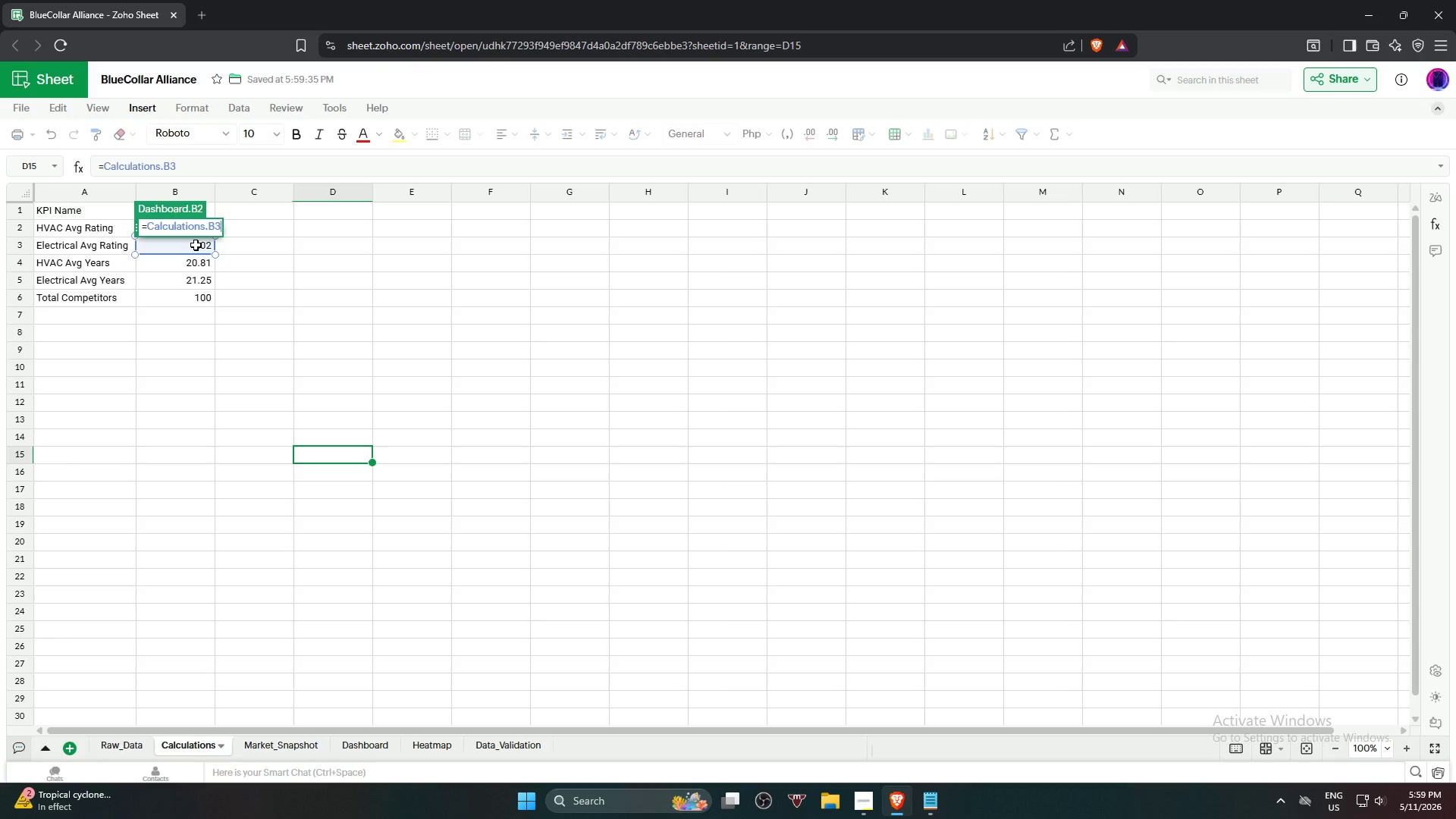 
key(NumpadEnter)
 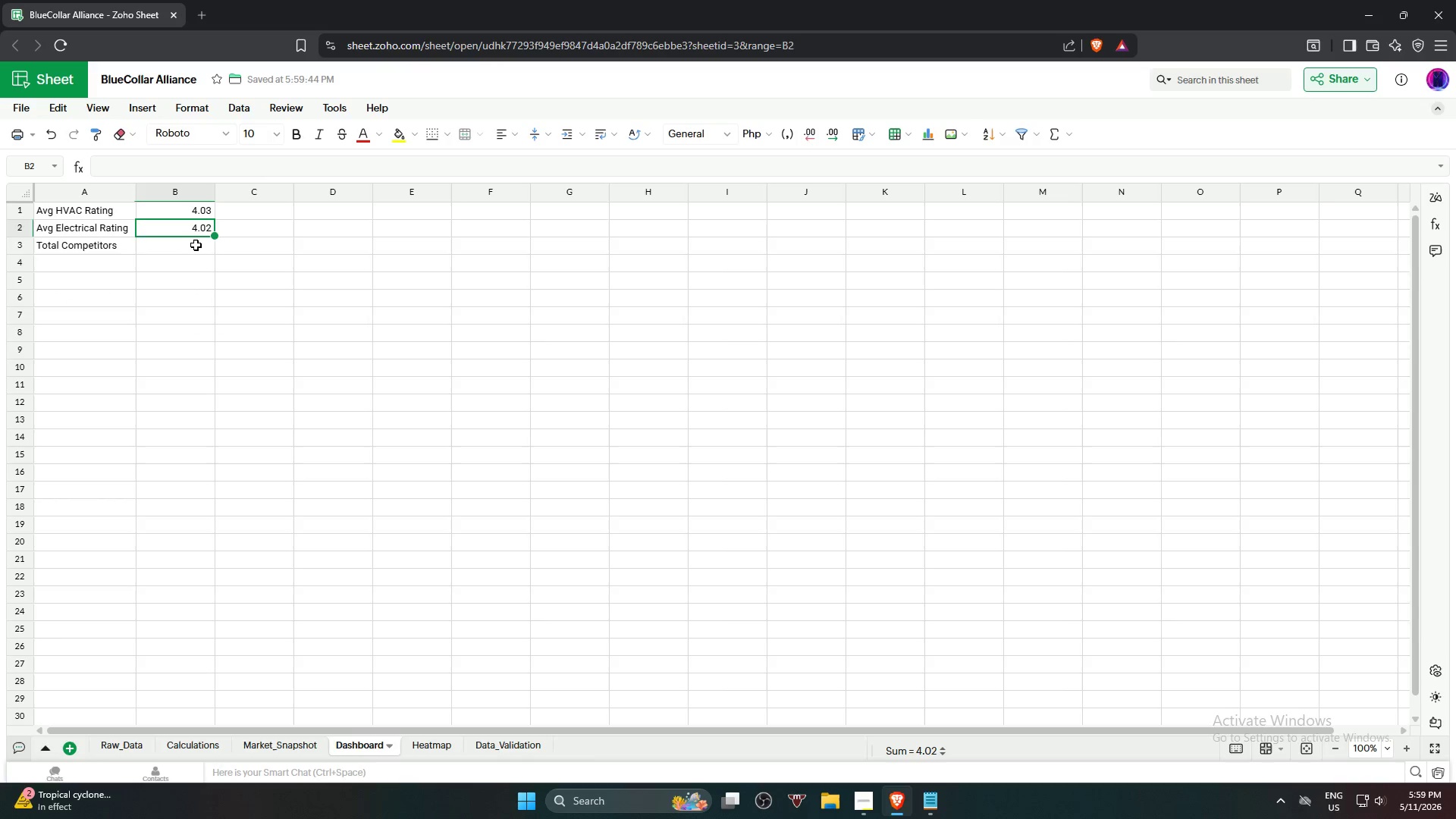 
left_click([196, 245])
 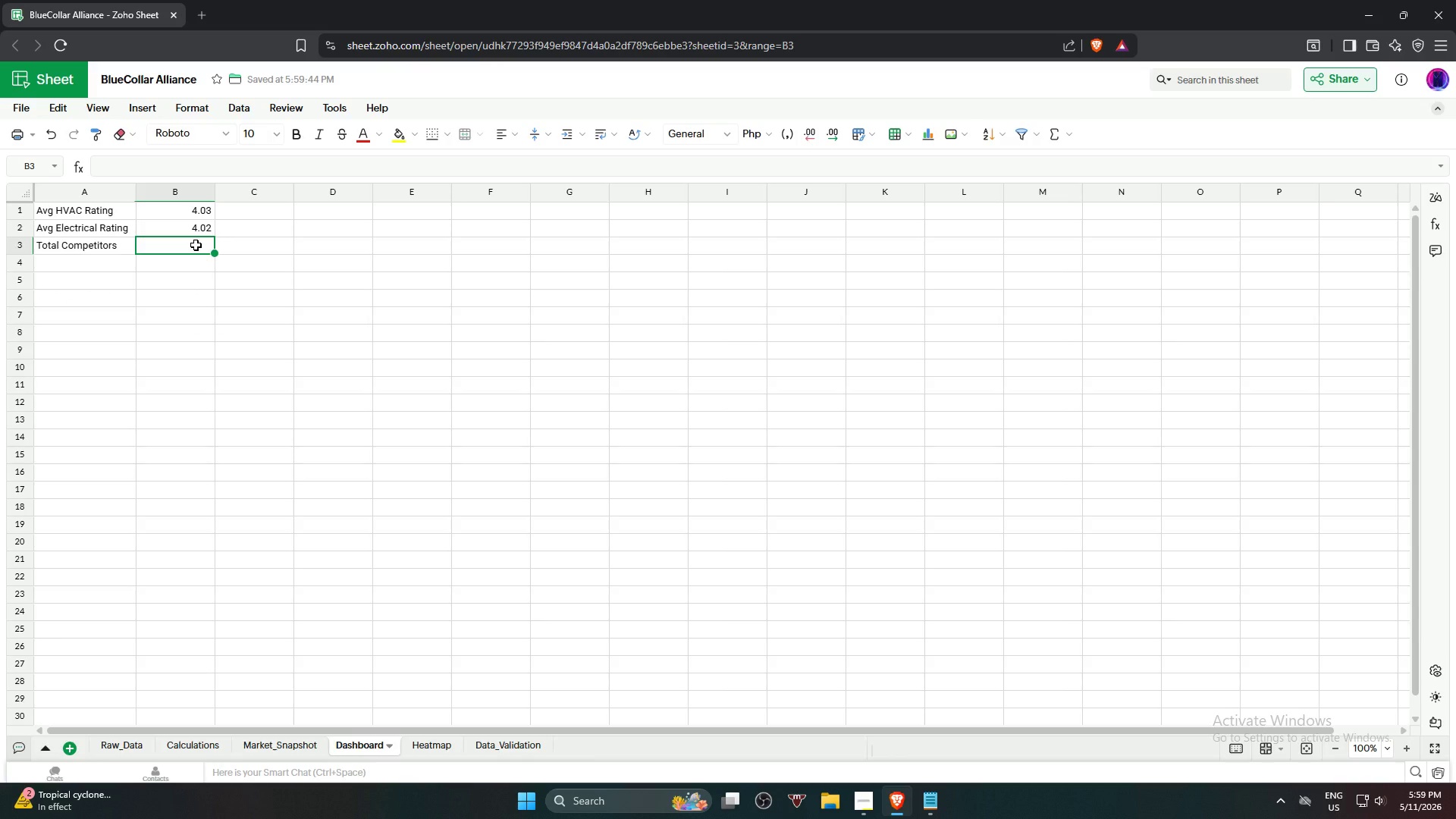 
key(Equal)
 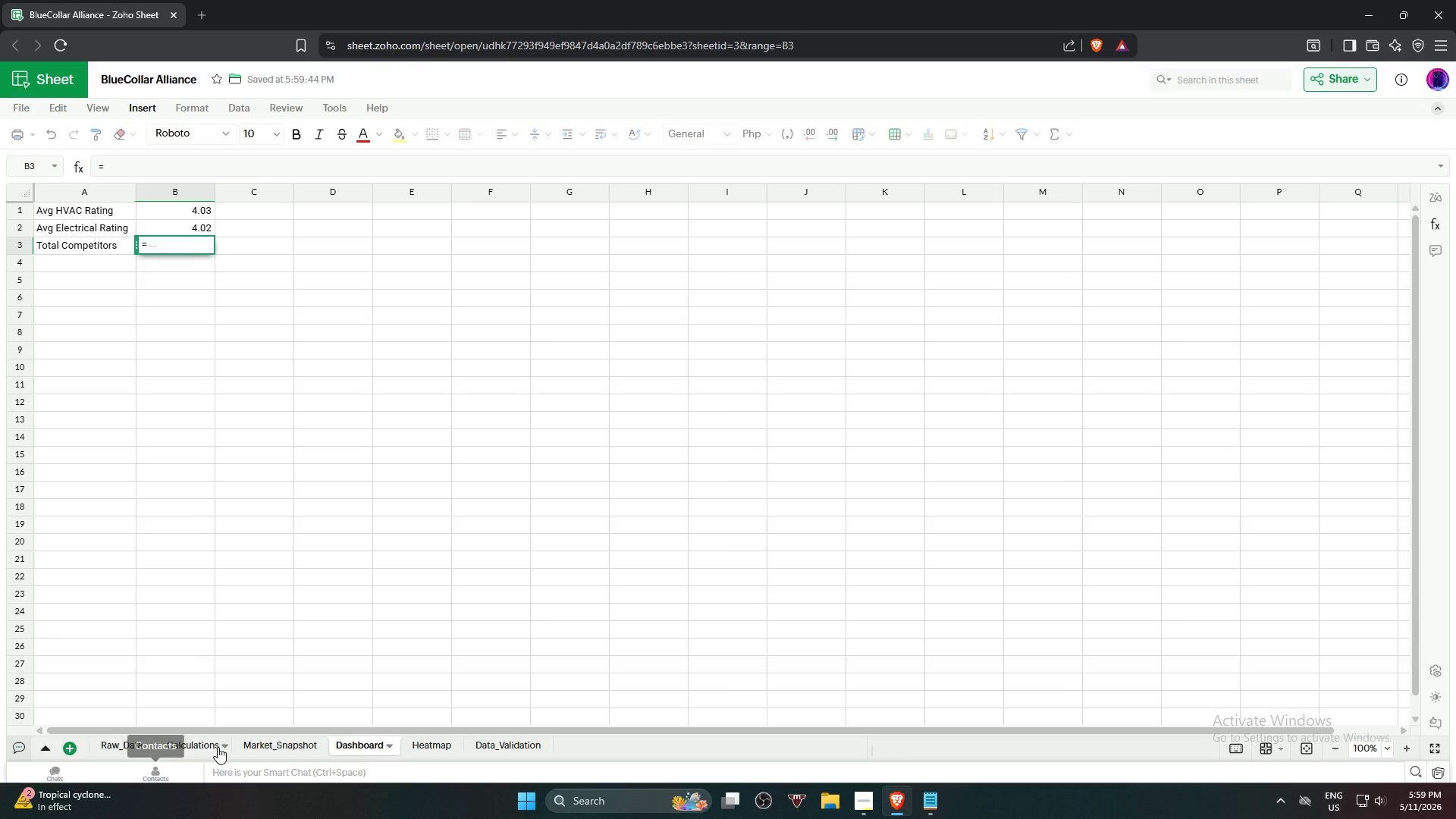 
left_click([212, 746])
 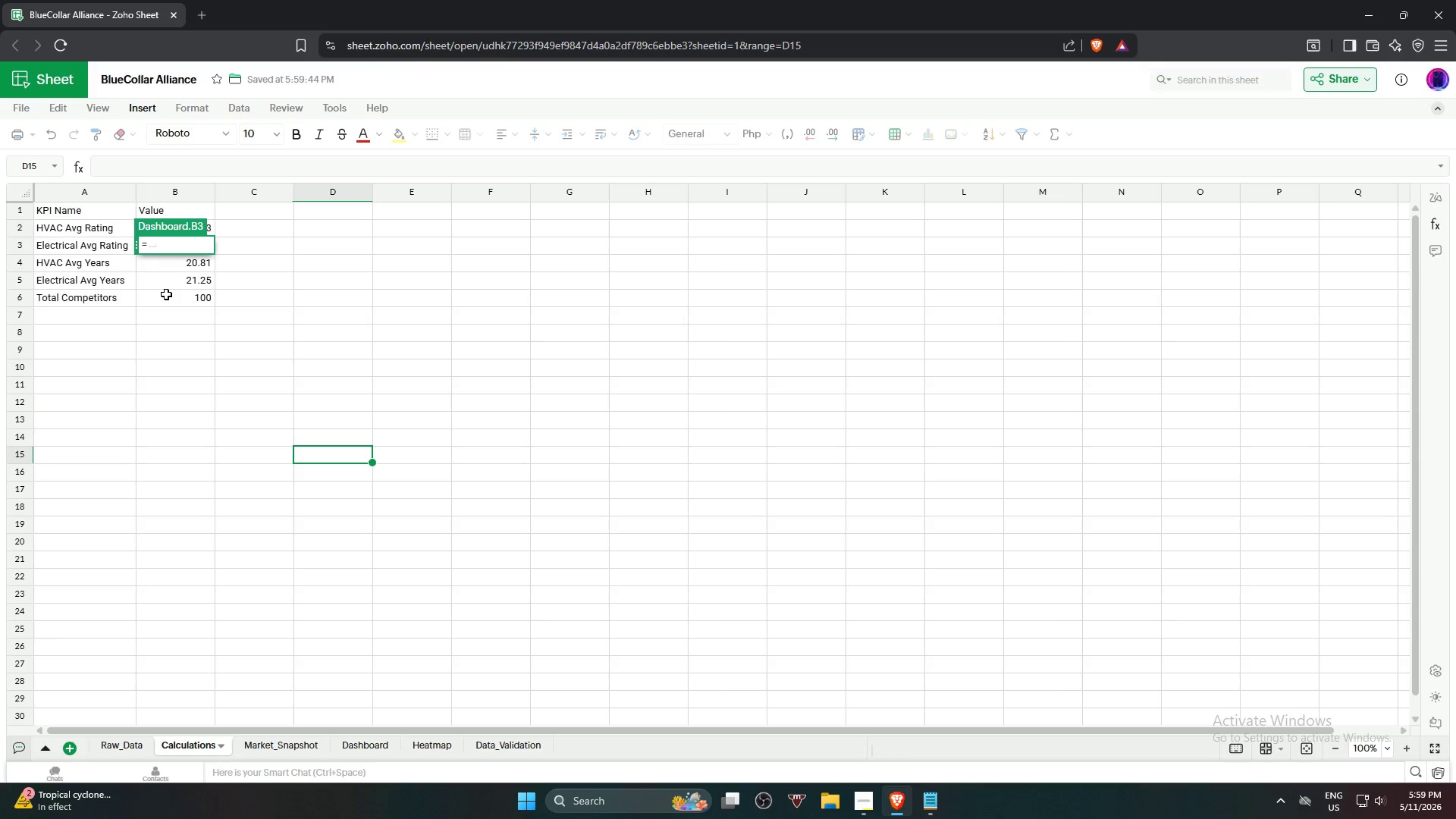 
left_click([165, 297])
 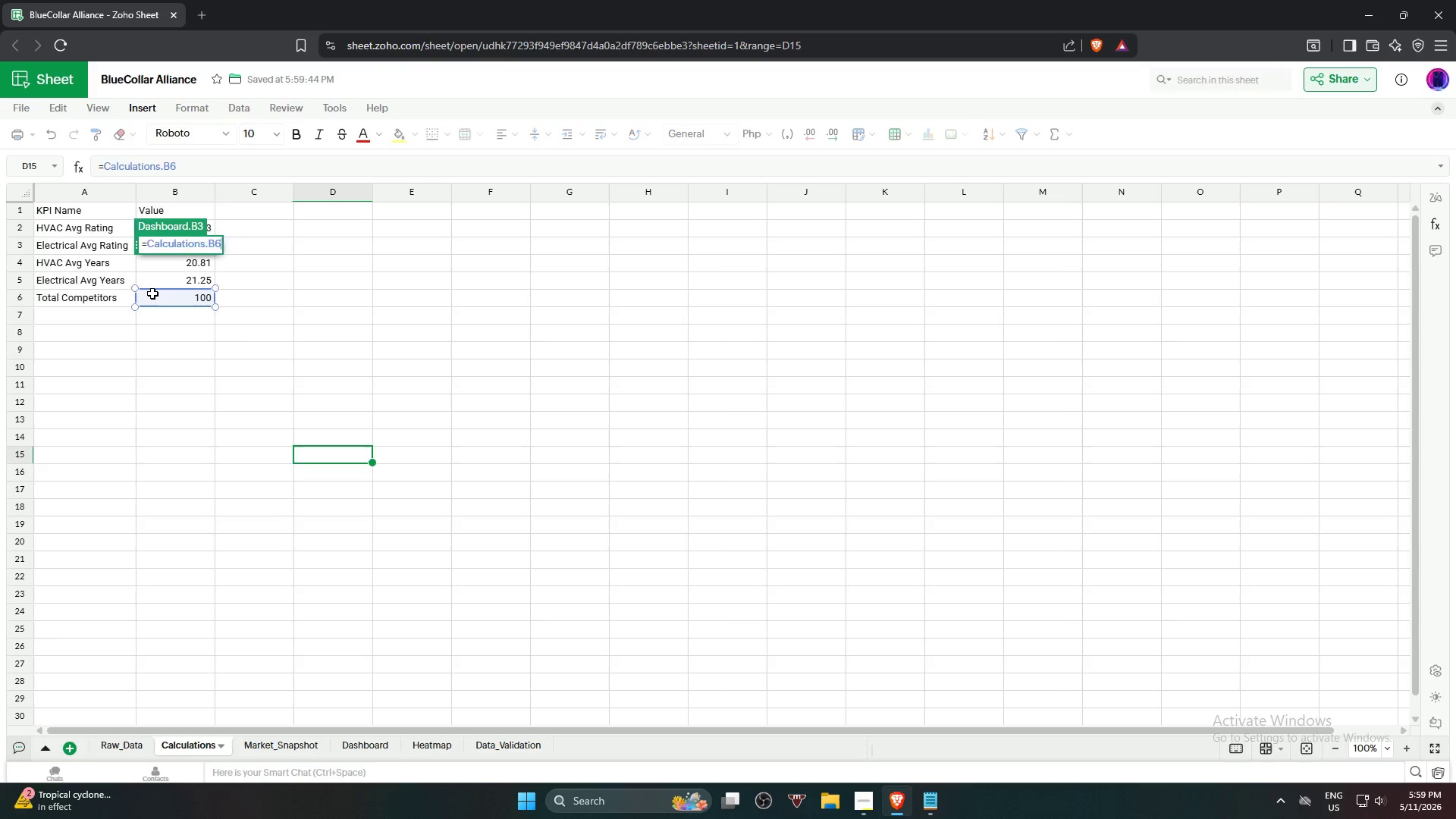 
key(NumpadEnter)
 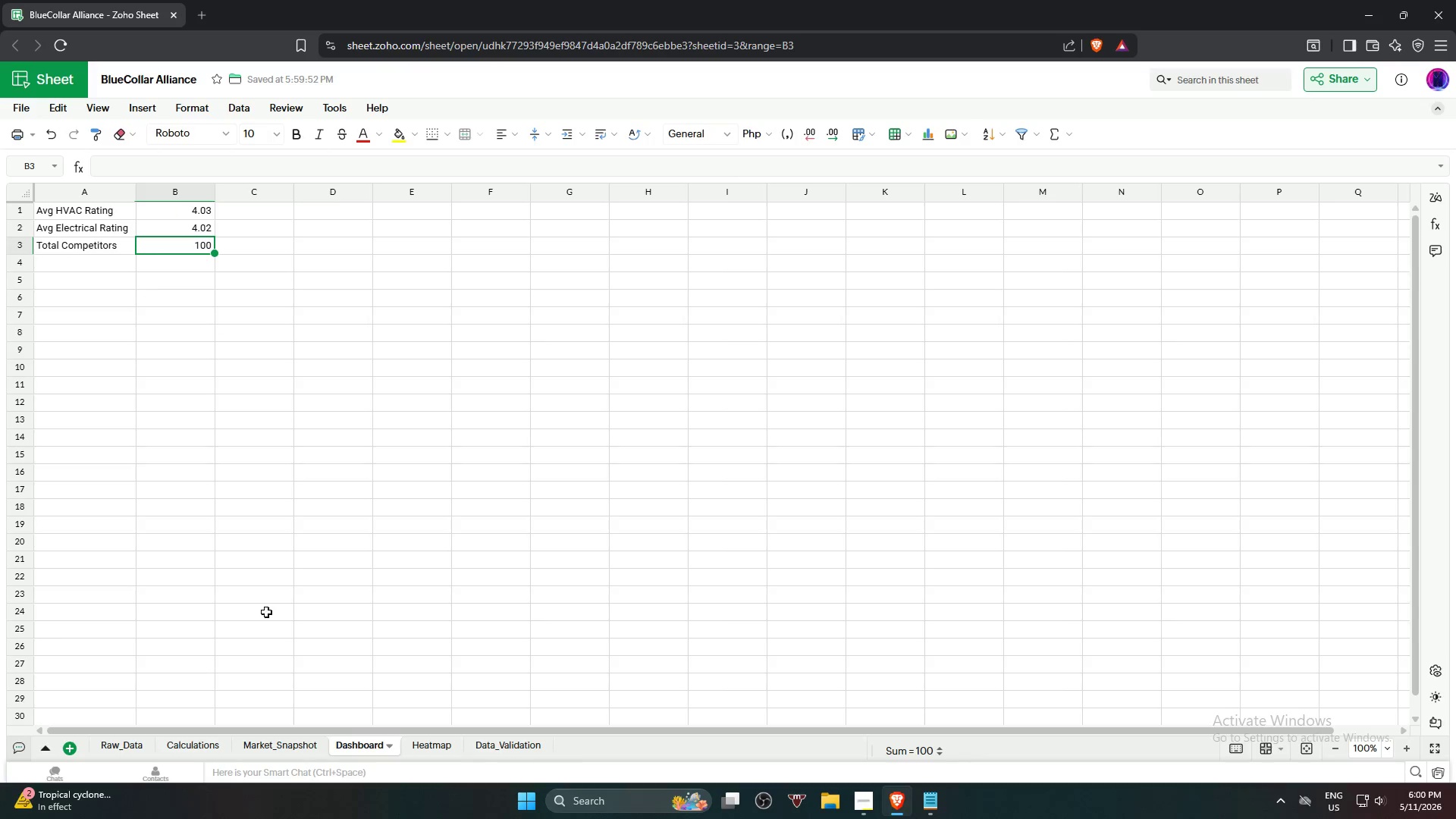 
wait(13.58)
 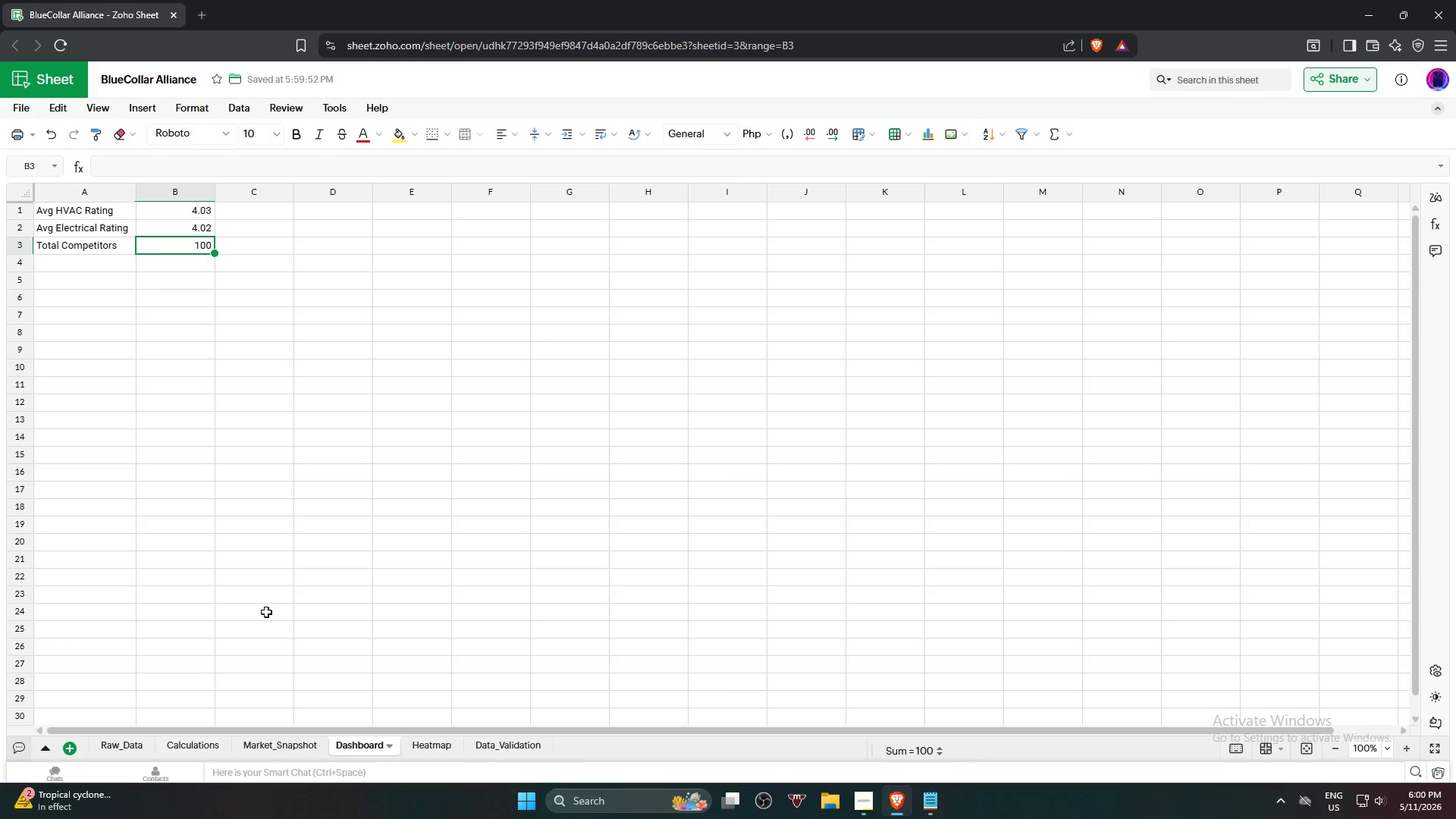 
left_click_drag(start_coordinate=[280, 537], to_coordinate=[278, 532])
 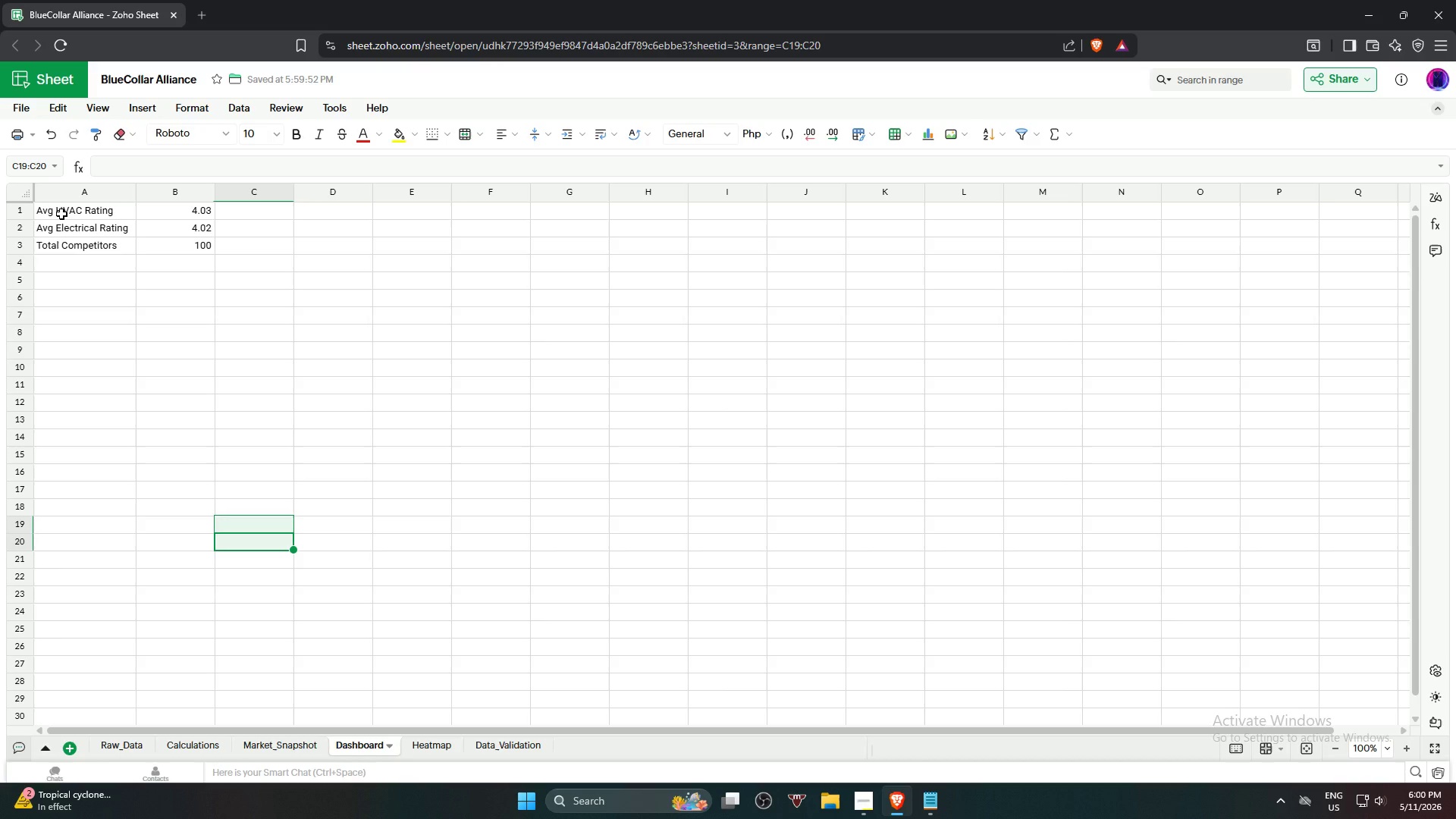 
wait(13.8)
 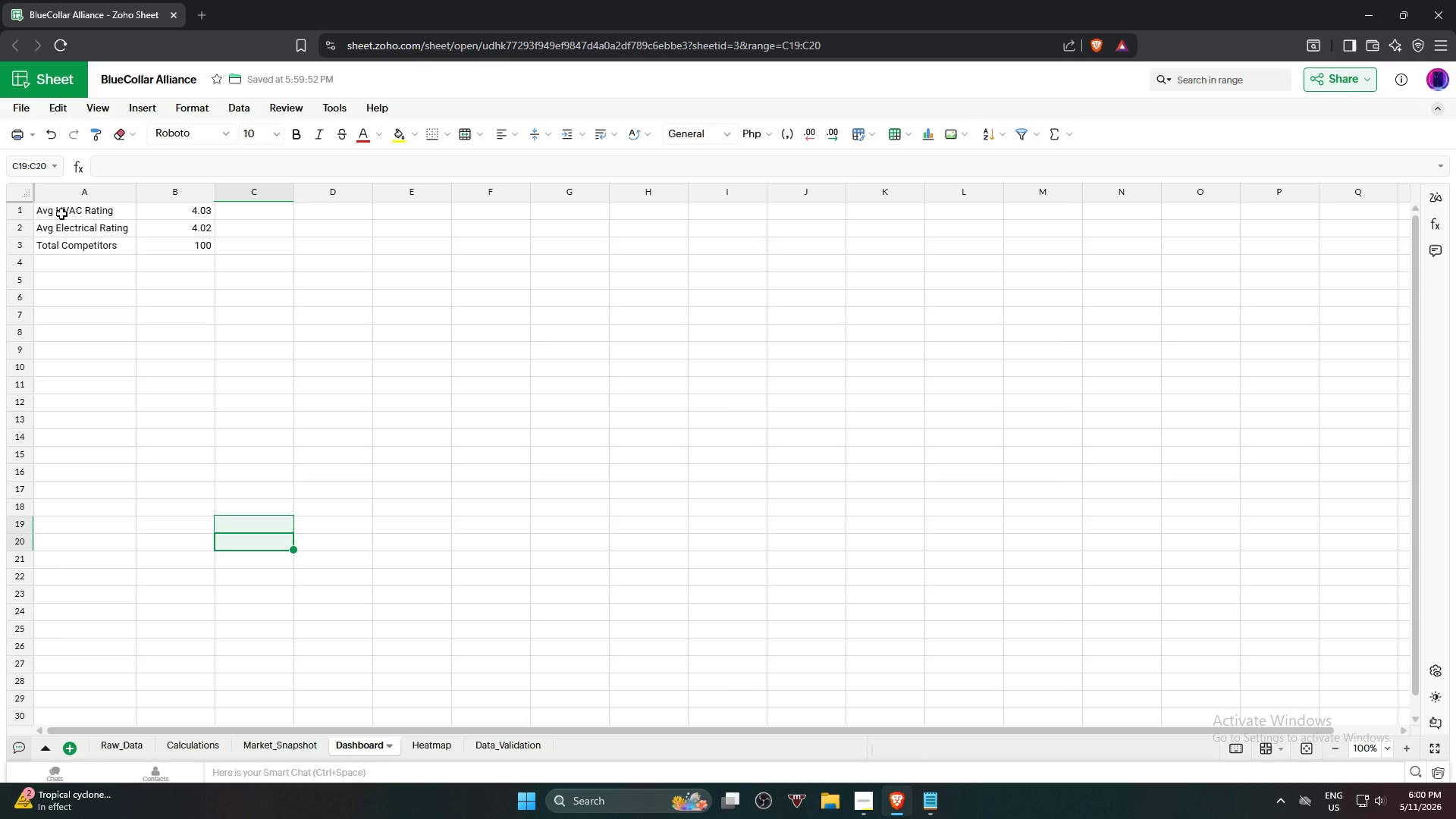 
left_click([61, 214])
 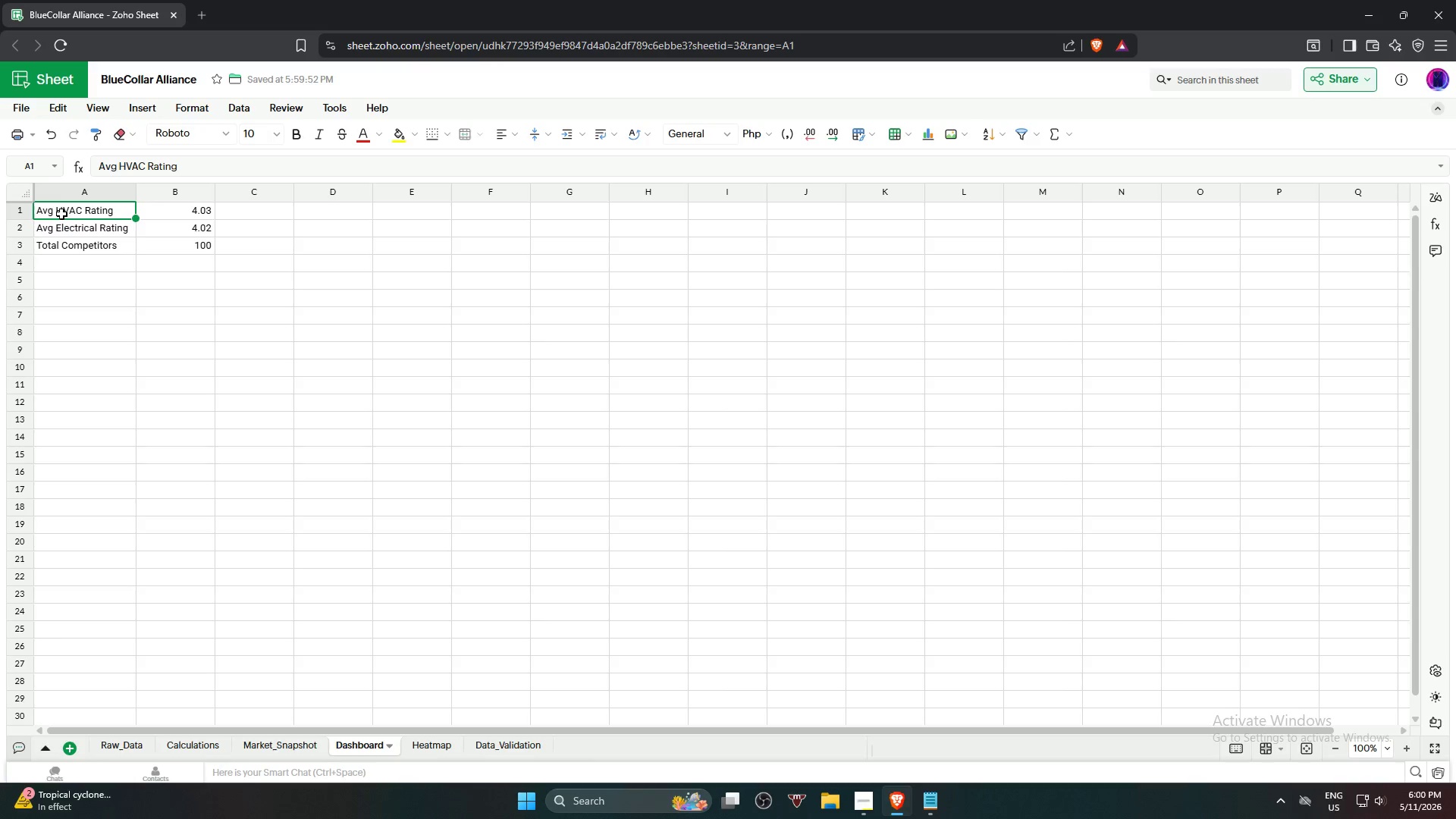 
hold_key(key=ShiftLeft, duration=1.19)
left_click([113, 230])
 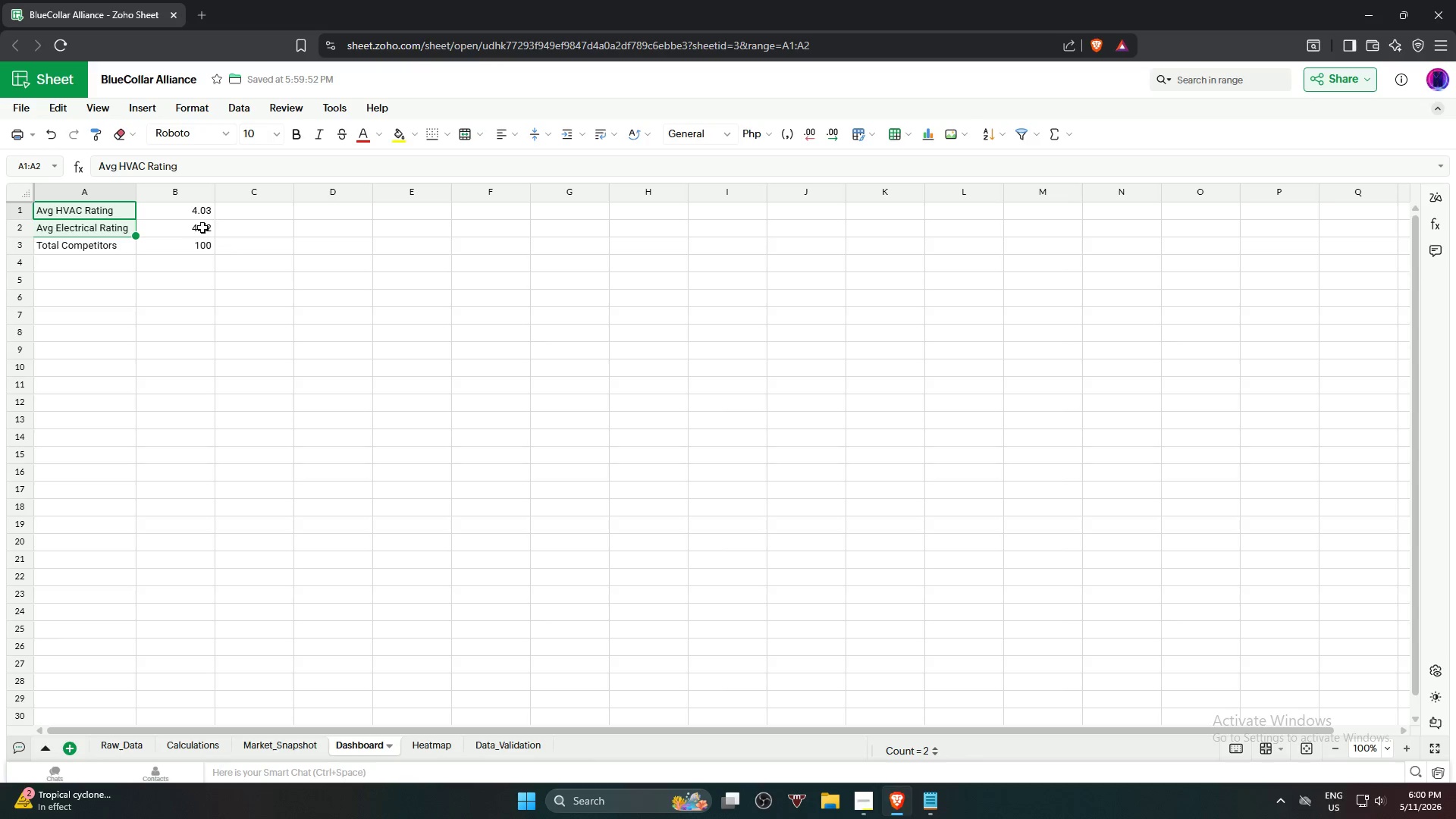 
key(Shift+ShiftLeft)
 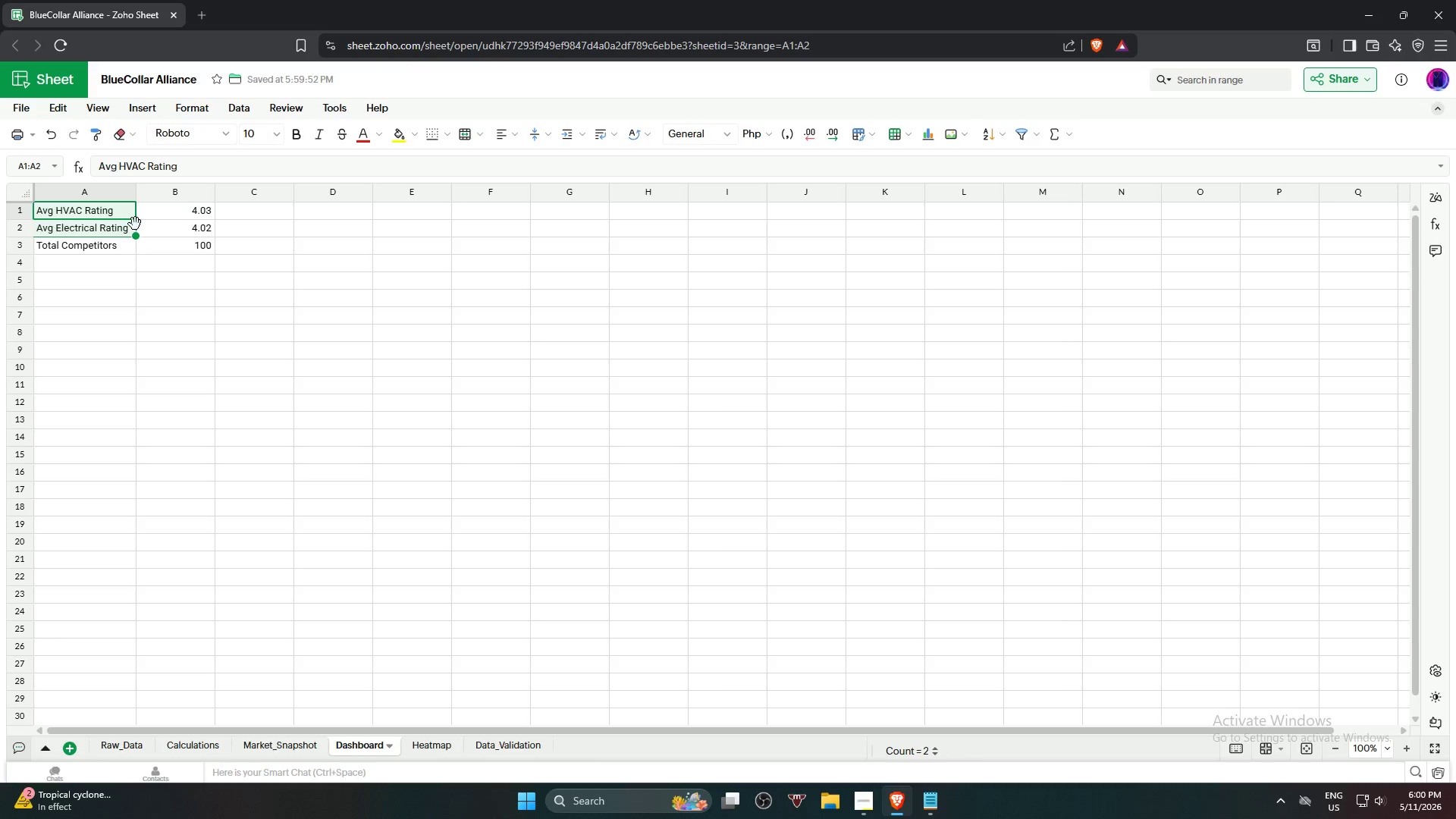 
left_click([135, 224])
 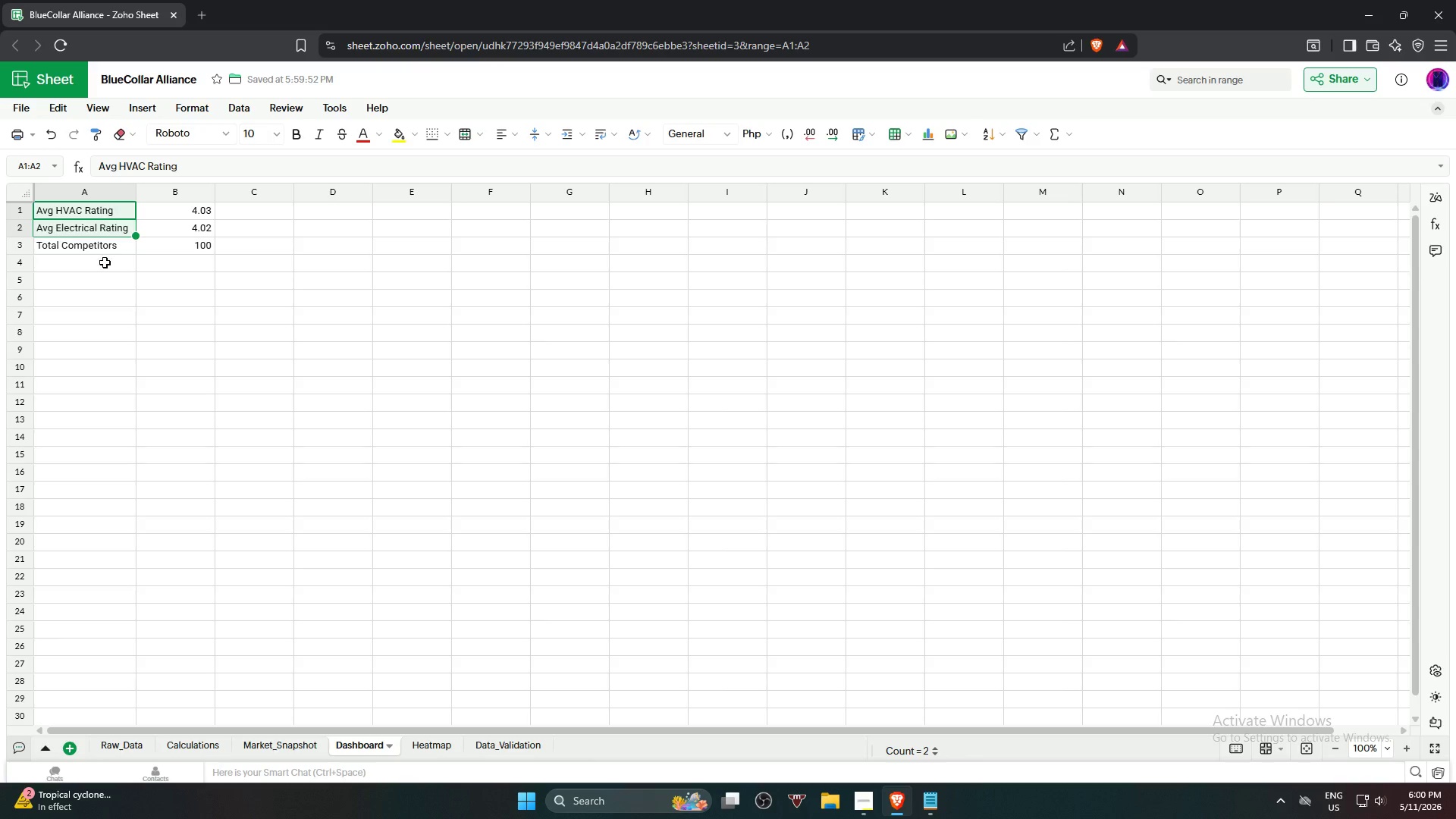 
left_click([154, 331])
 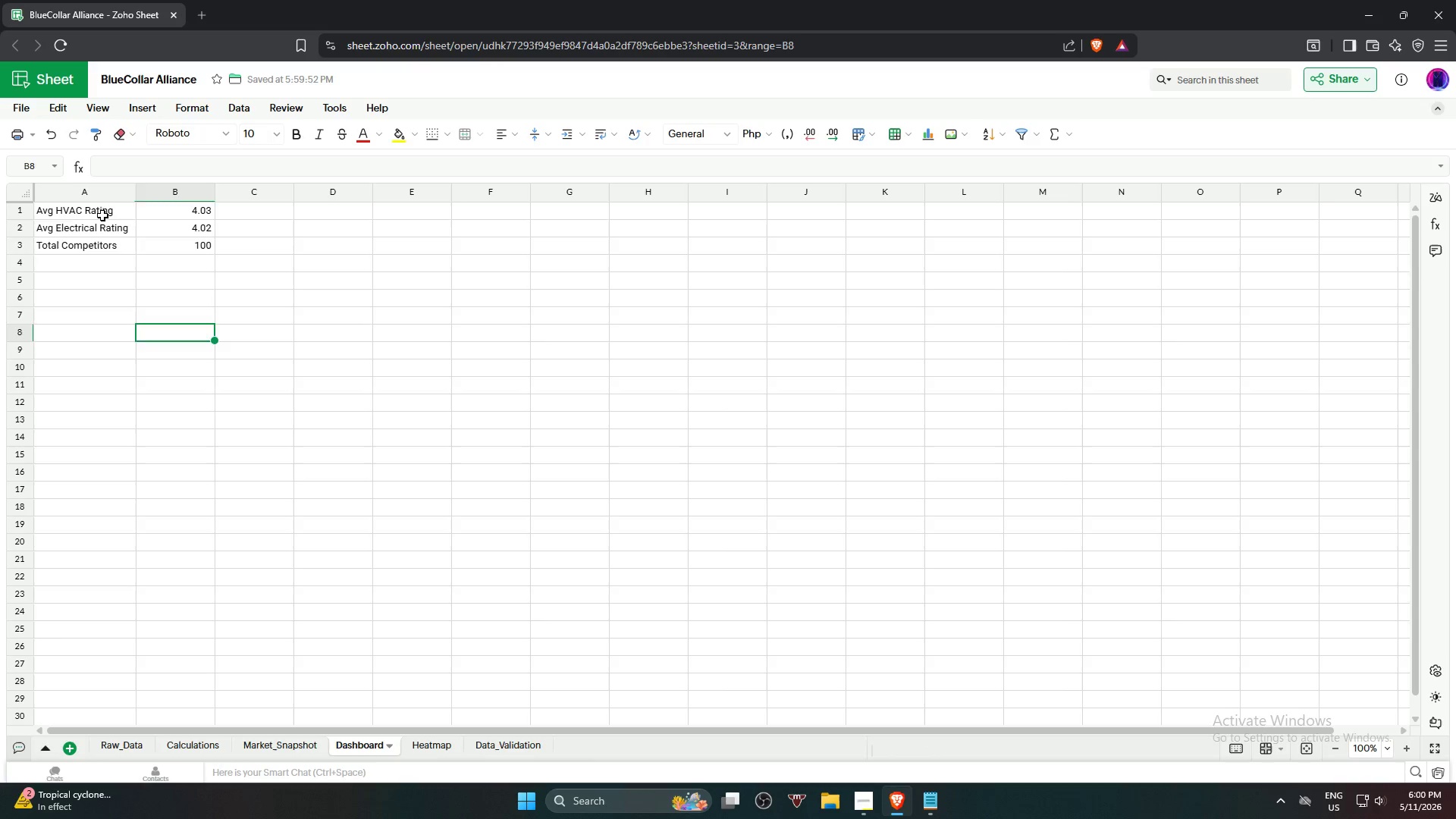 
hold_key(key=ShiftLeft, duration=3.06)
left_click([189, 213])
 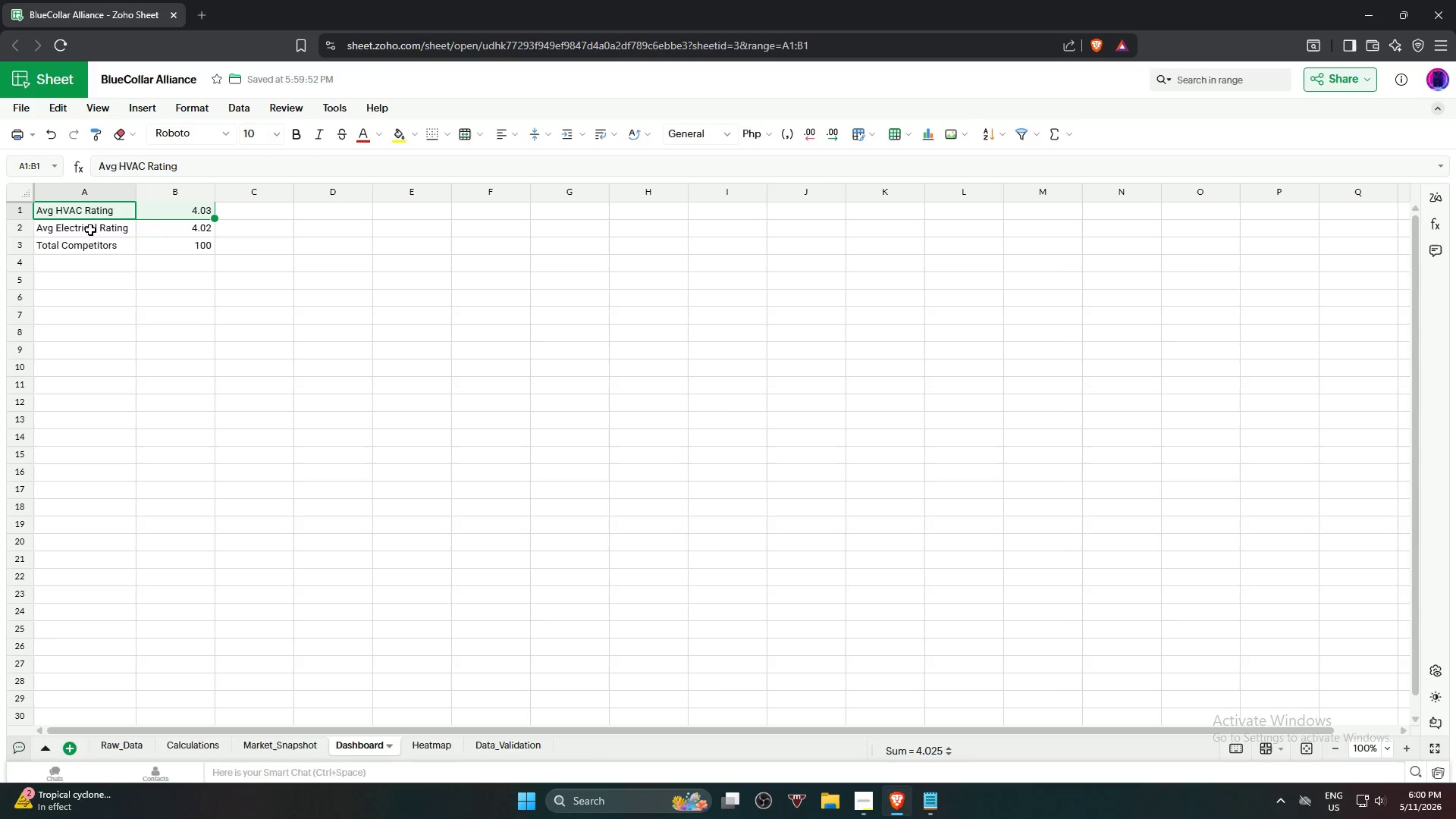 
left_click([90, 230])
 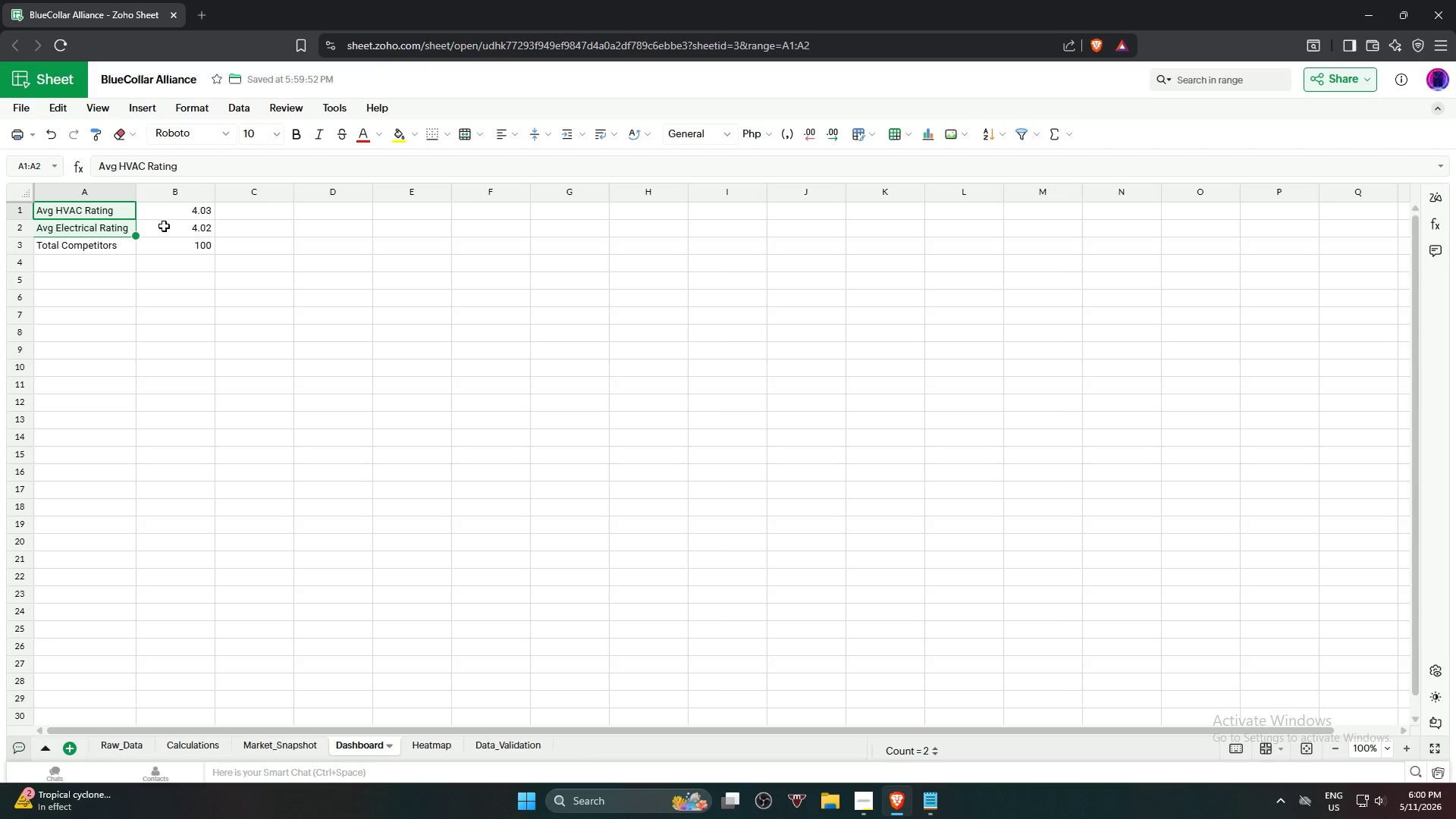 
left_click([167, 228])
 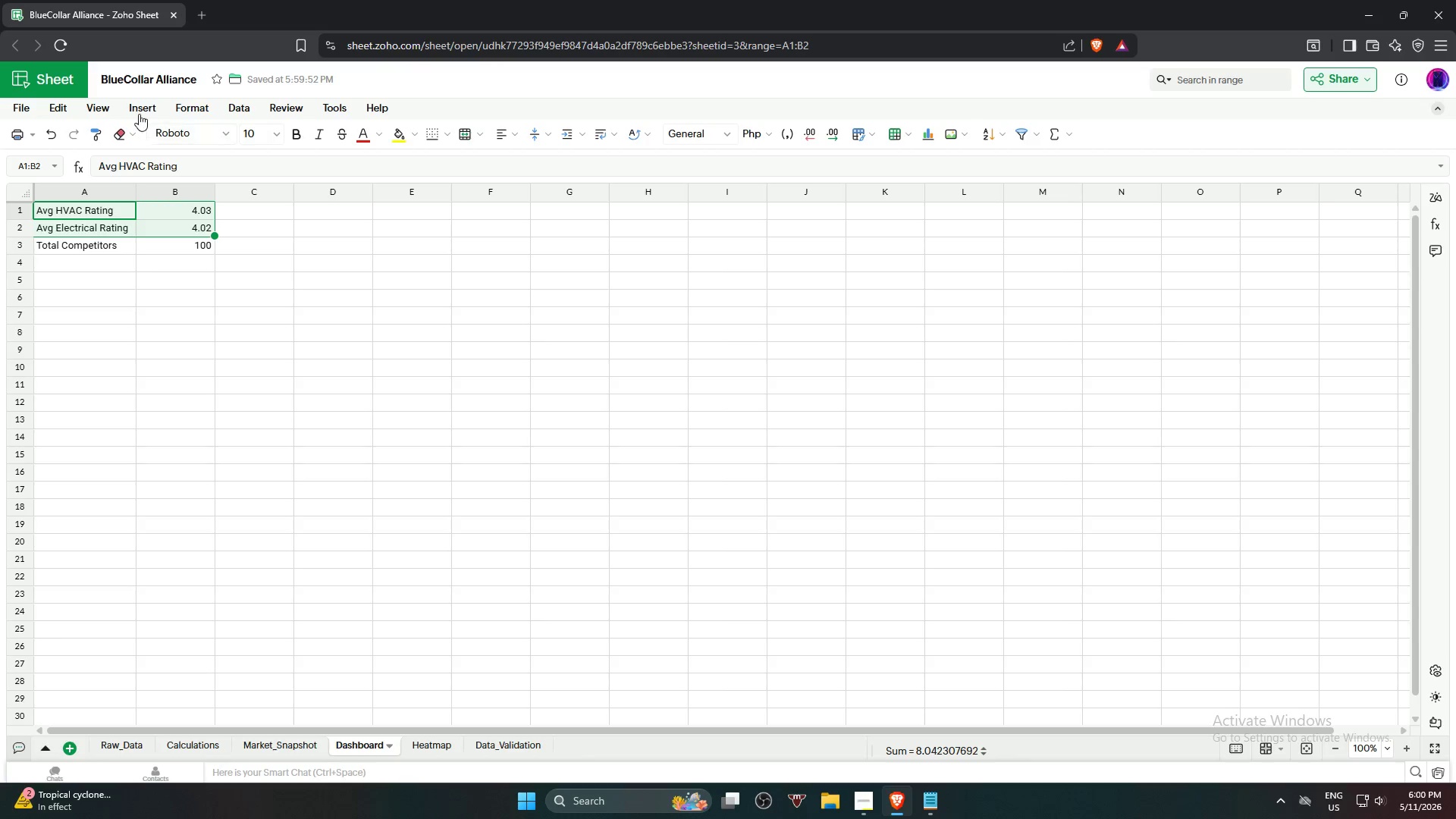 
left_click([139, 112])
 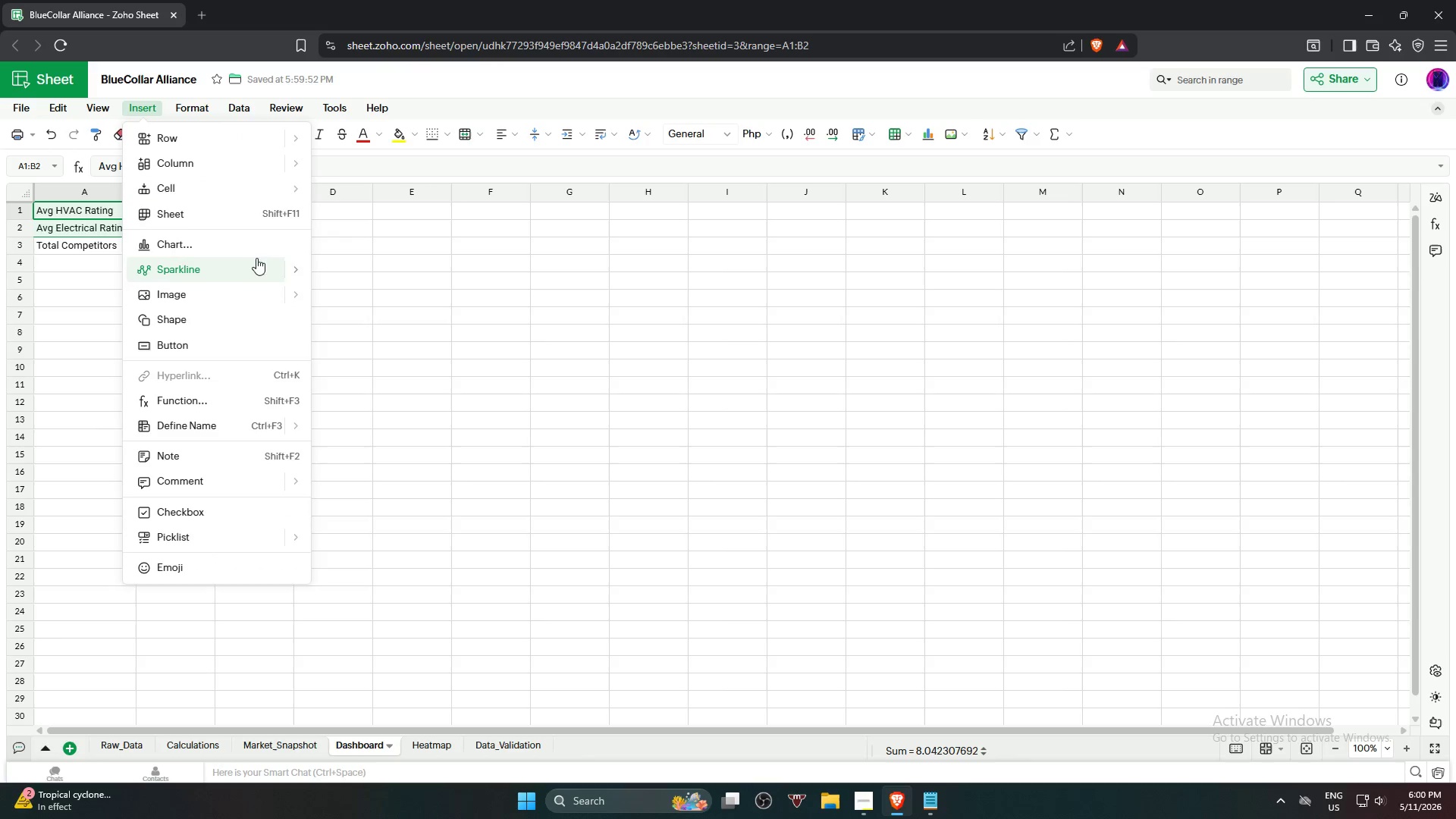 
left_click([259, 254])
 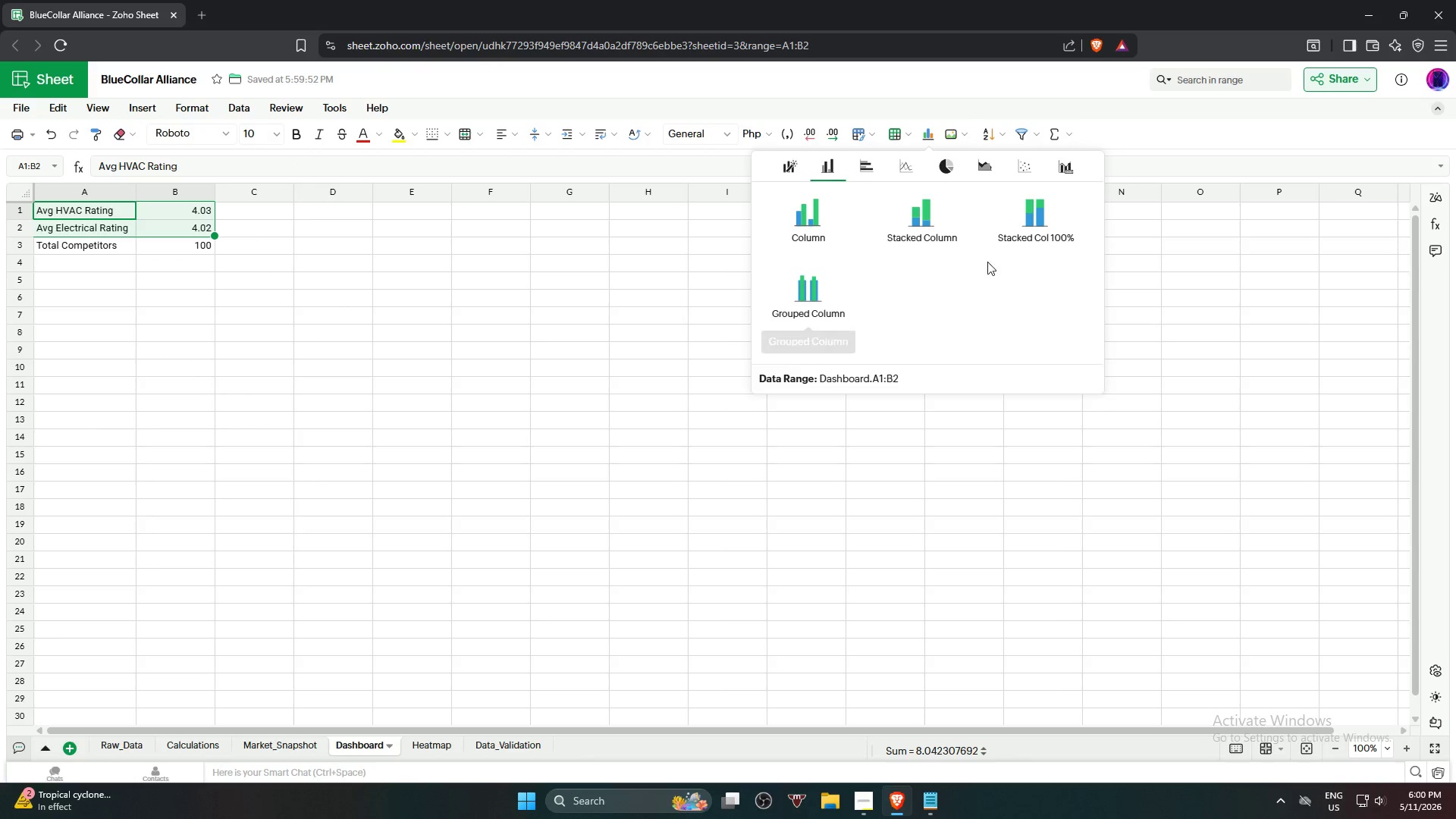 
left_click([833, 220])
 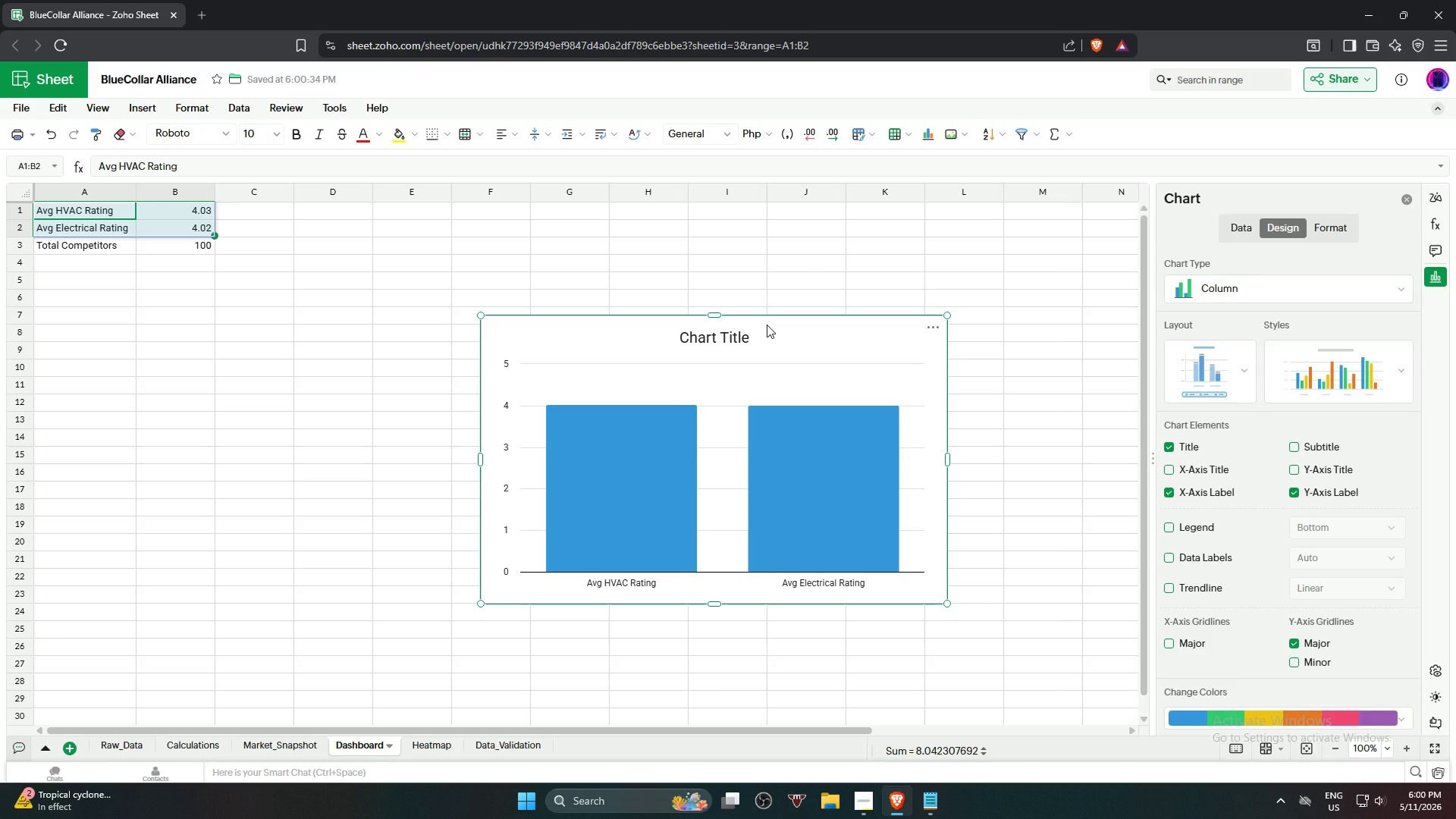 
wait(7.42)
 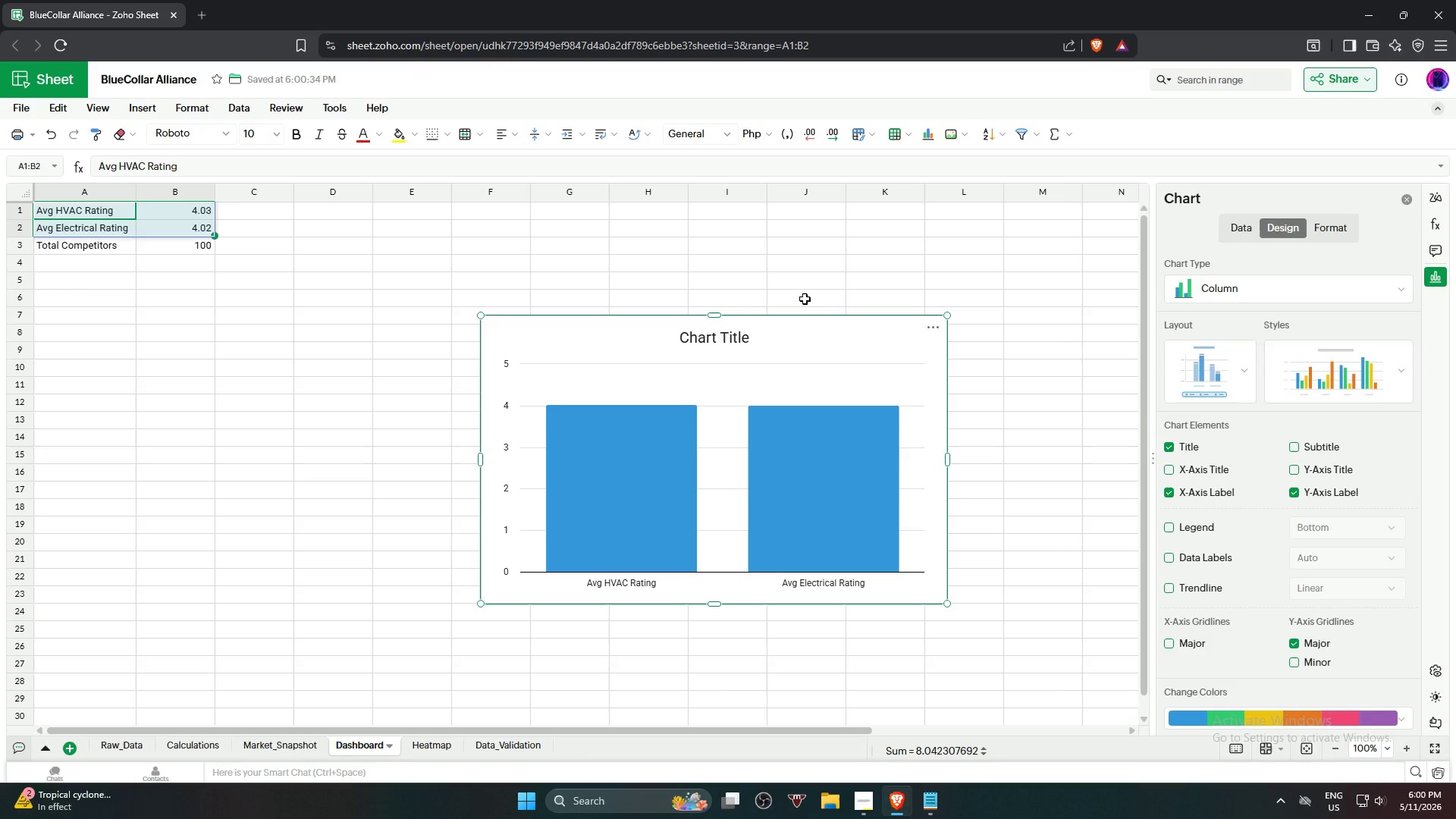 
double_click([714, 340])
 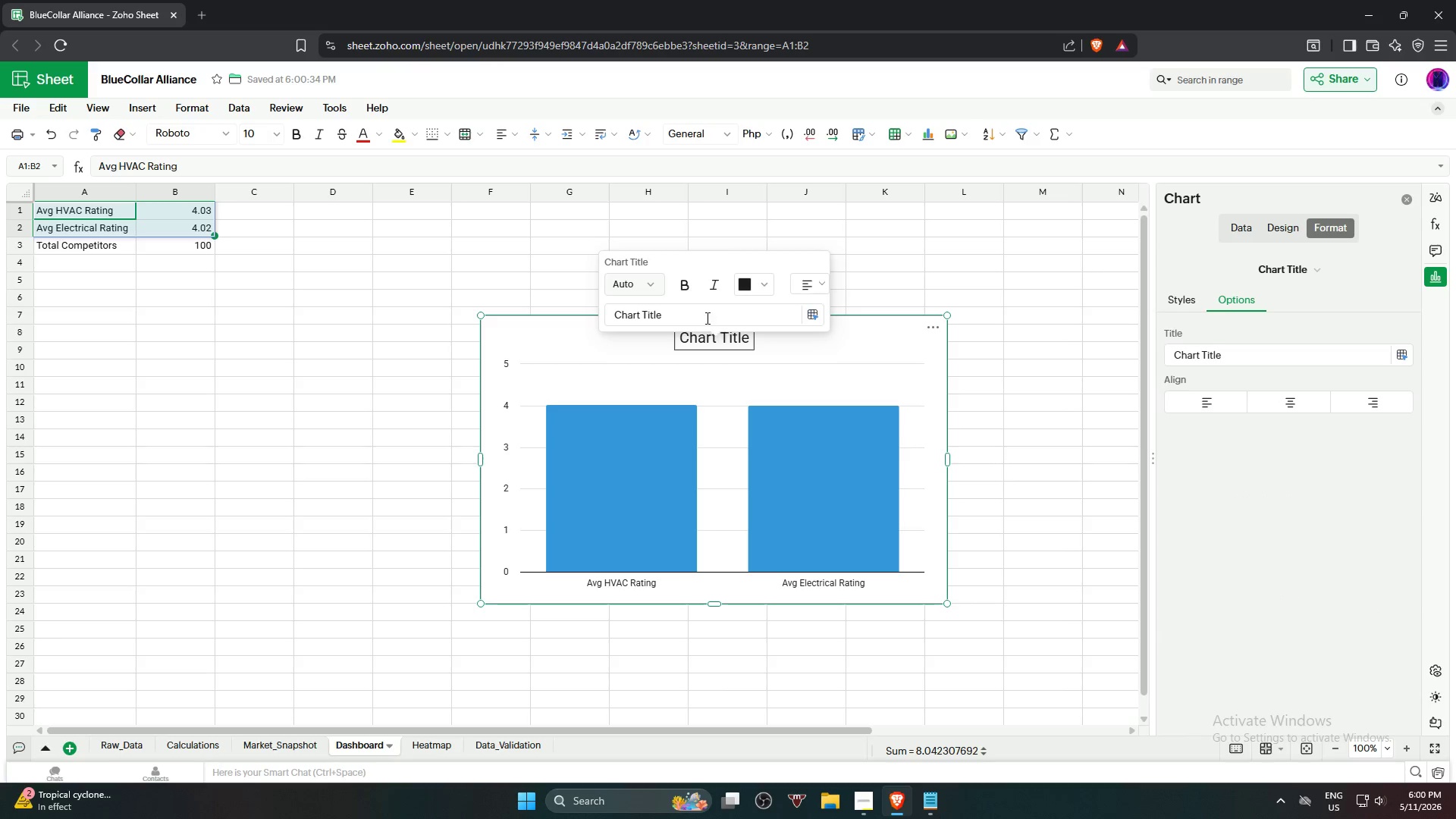 
left_click_drag(start_coordinate=[703, 315], to_coordinate=[510, 334])
 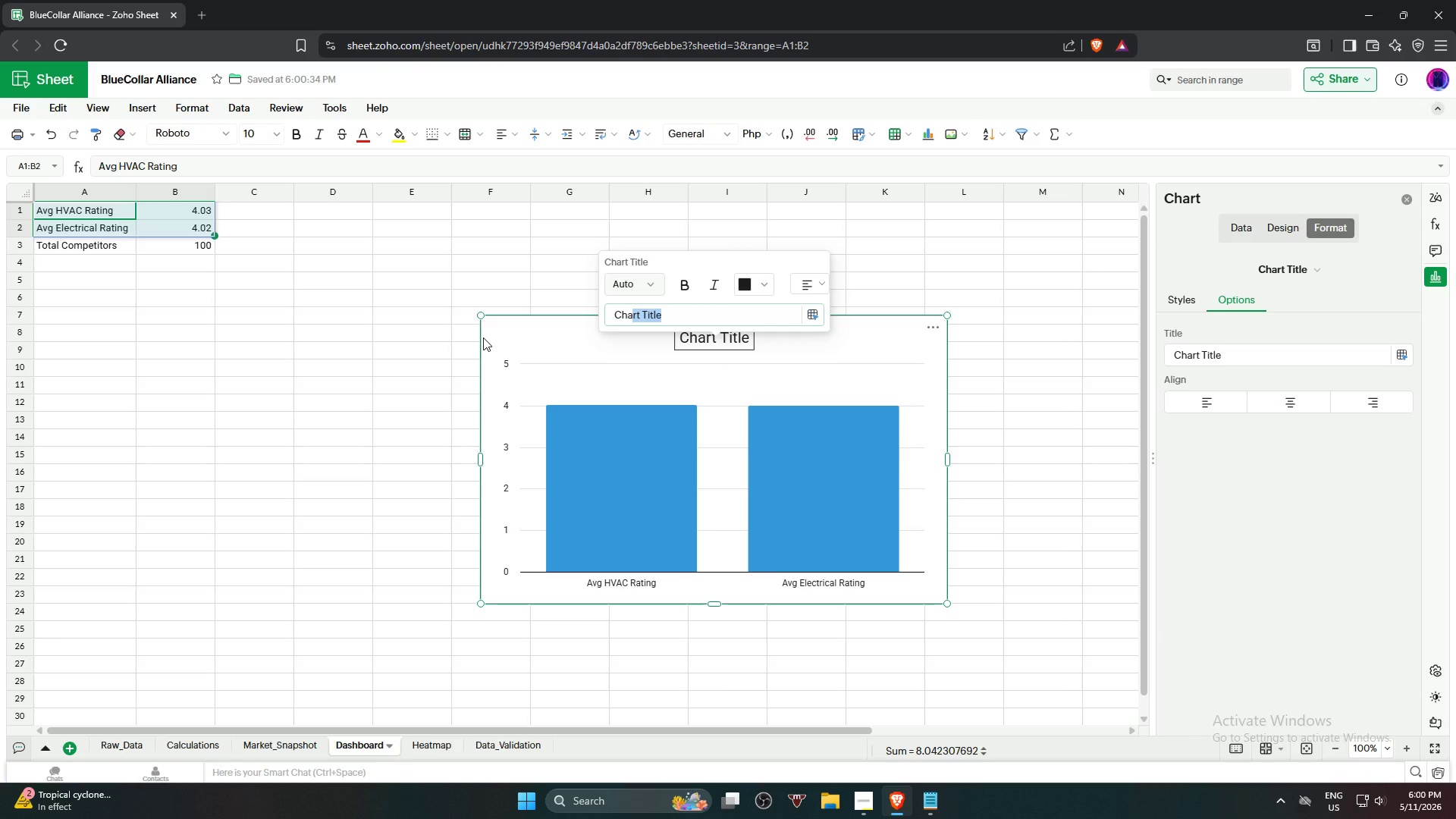 
hold_key(key=Backspace, duration=1.05)
 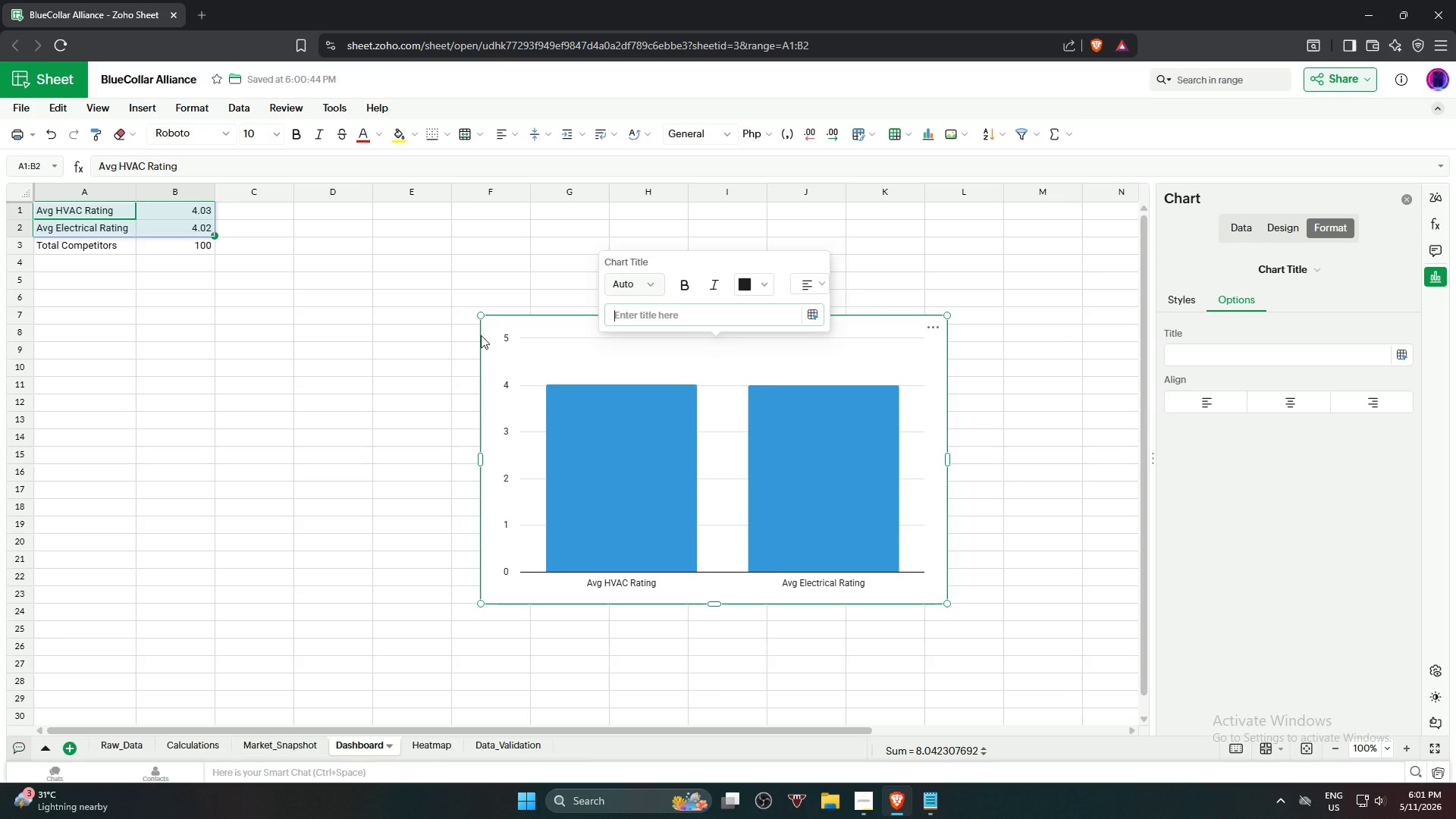 
wait(77.95)
 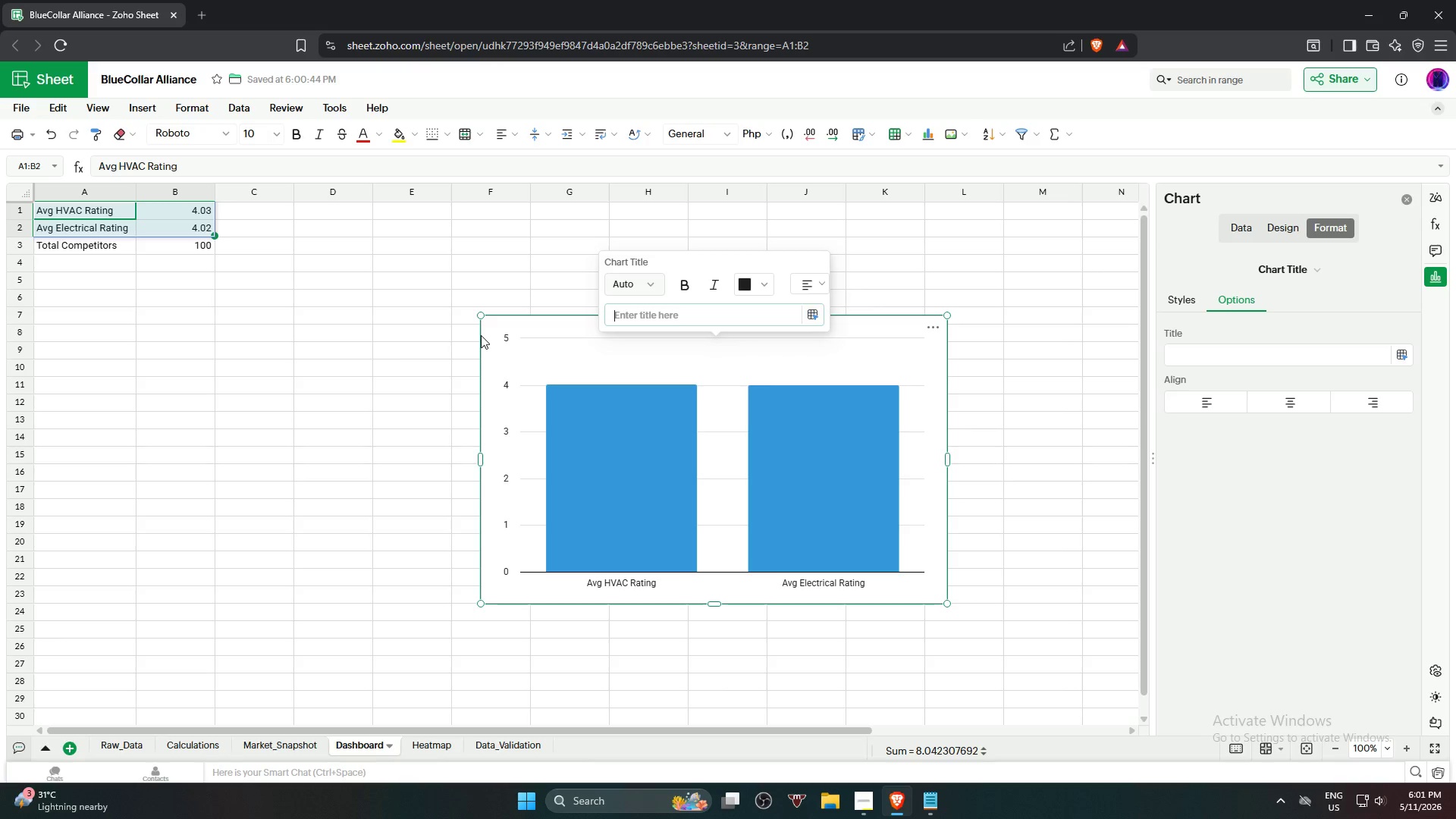 
type(Customer Rating Comparison)
 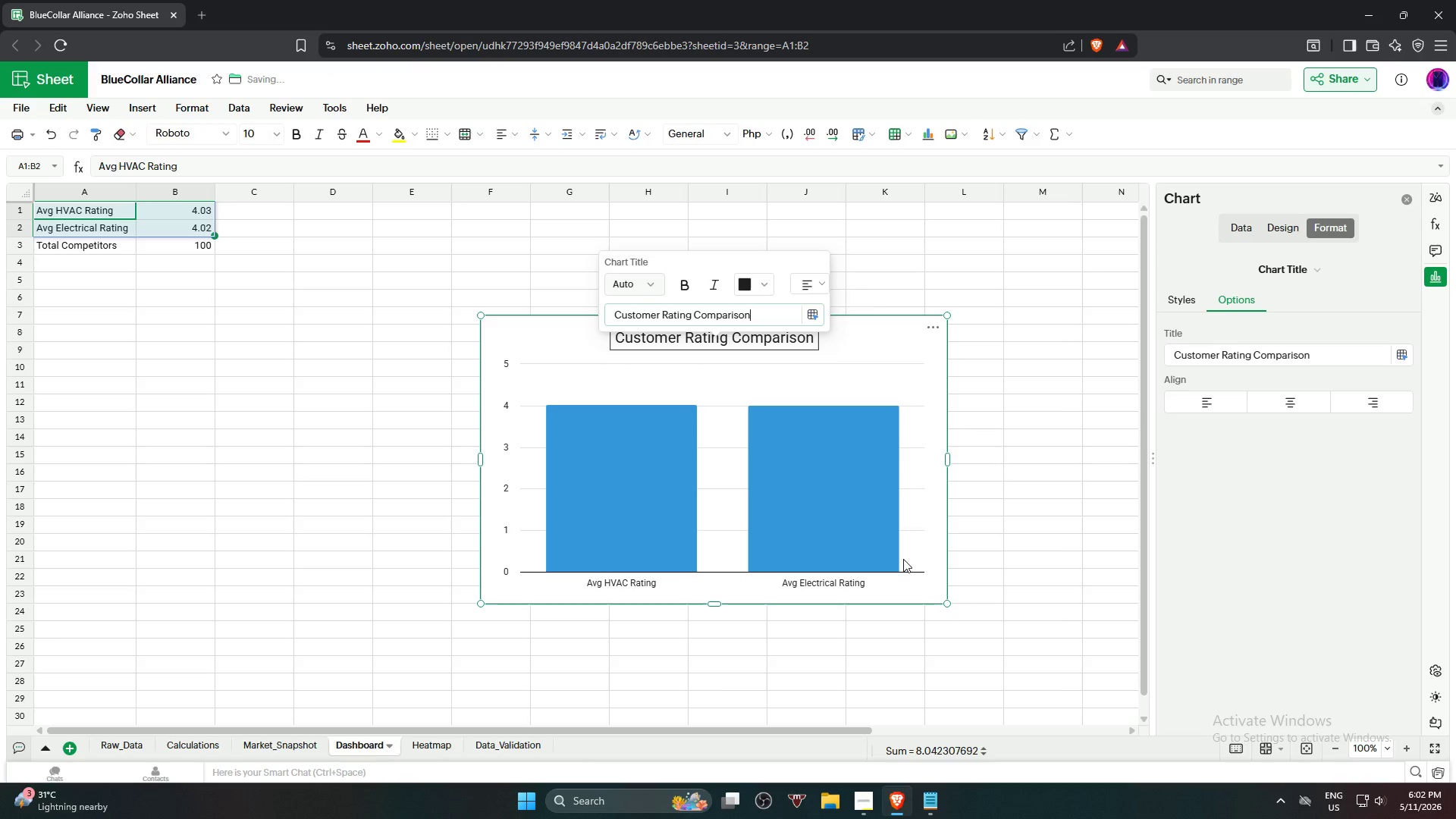 
wait(38.89)
 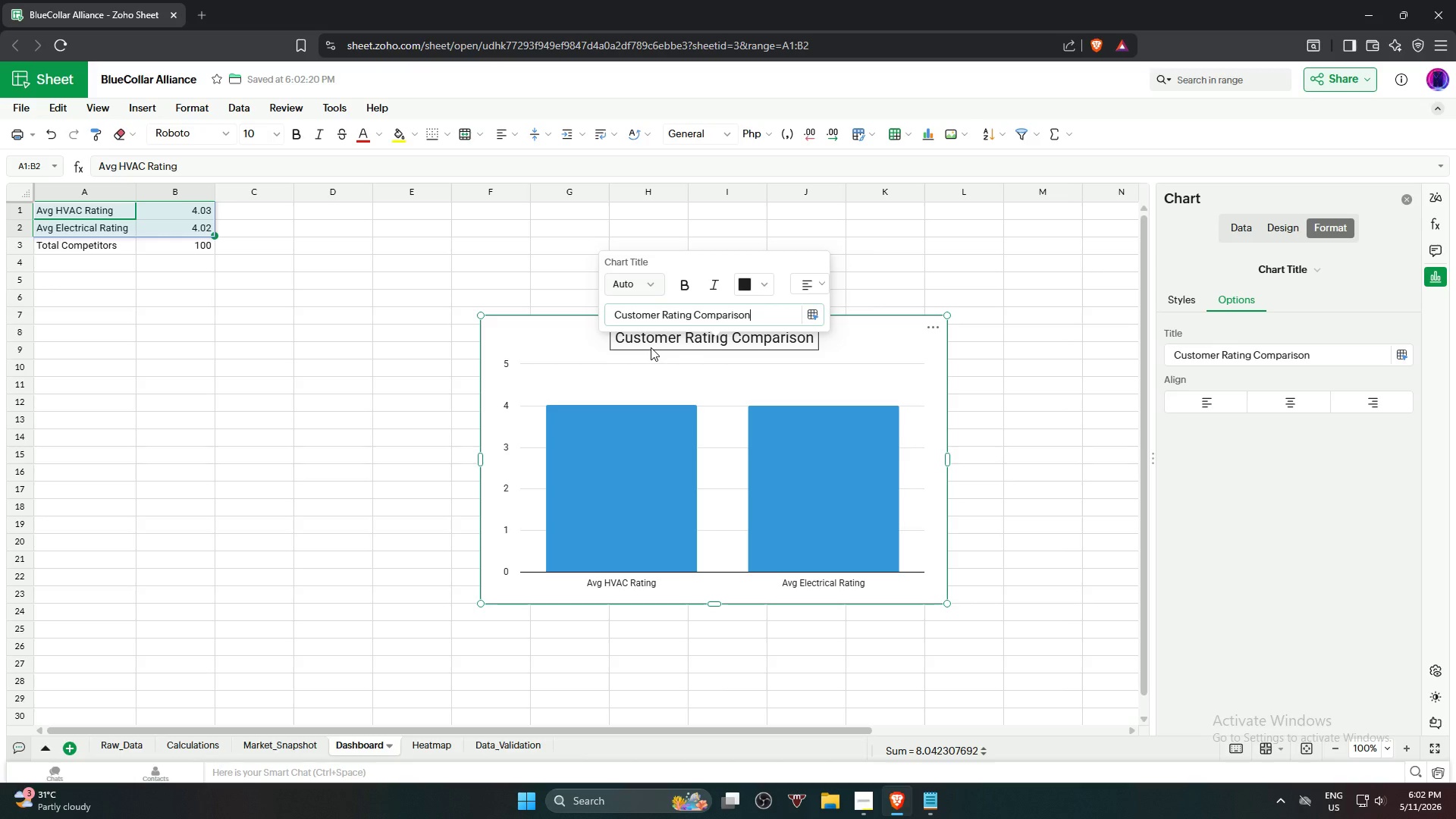 
left_click([897, 382])
 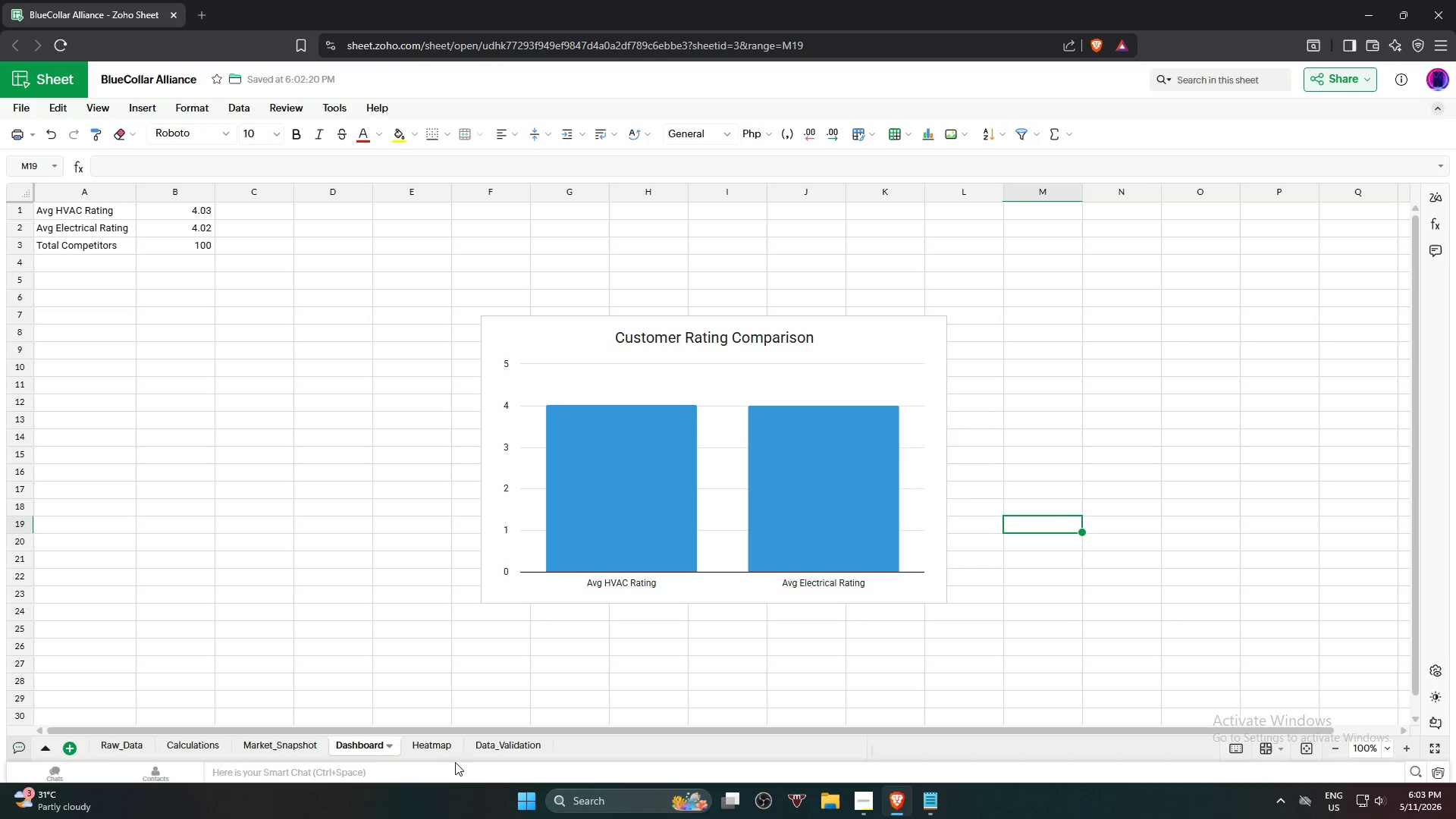 
wait(15.16)
 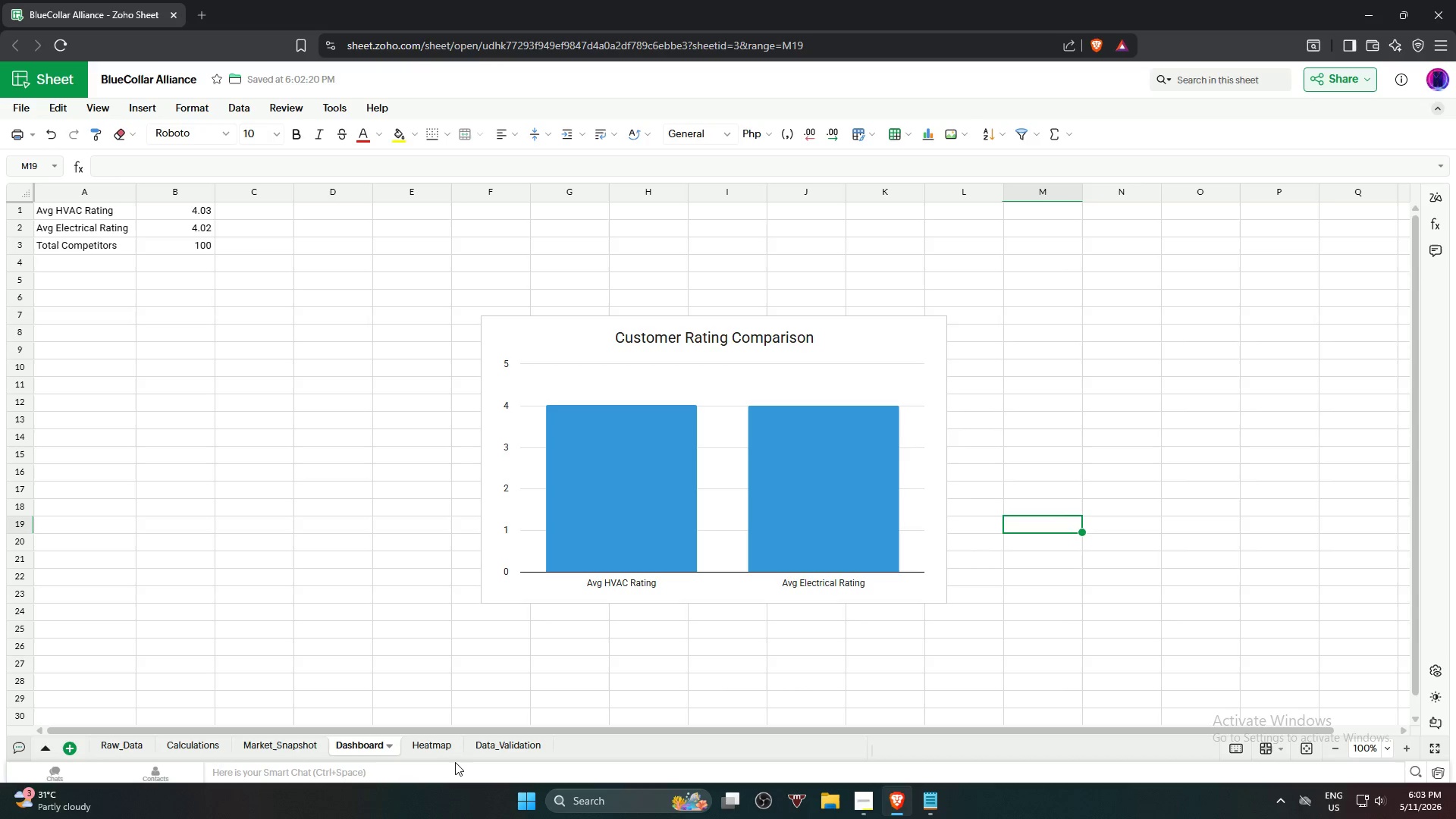 
left_click([262, 745])
 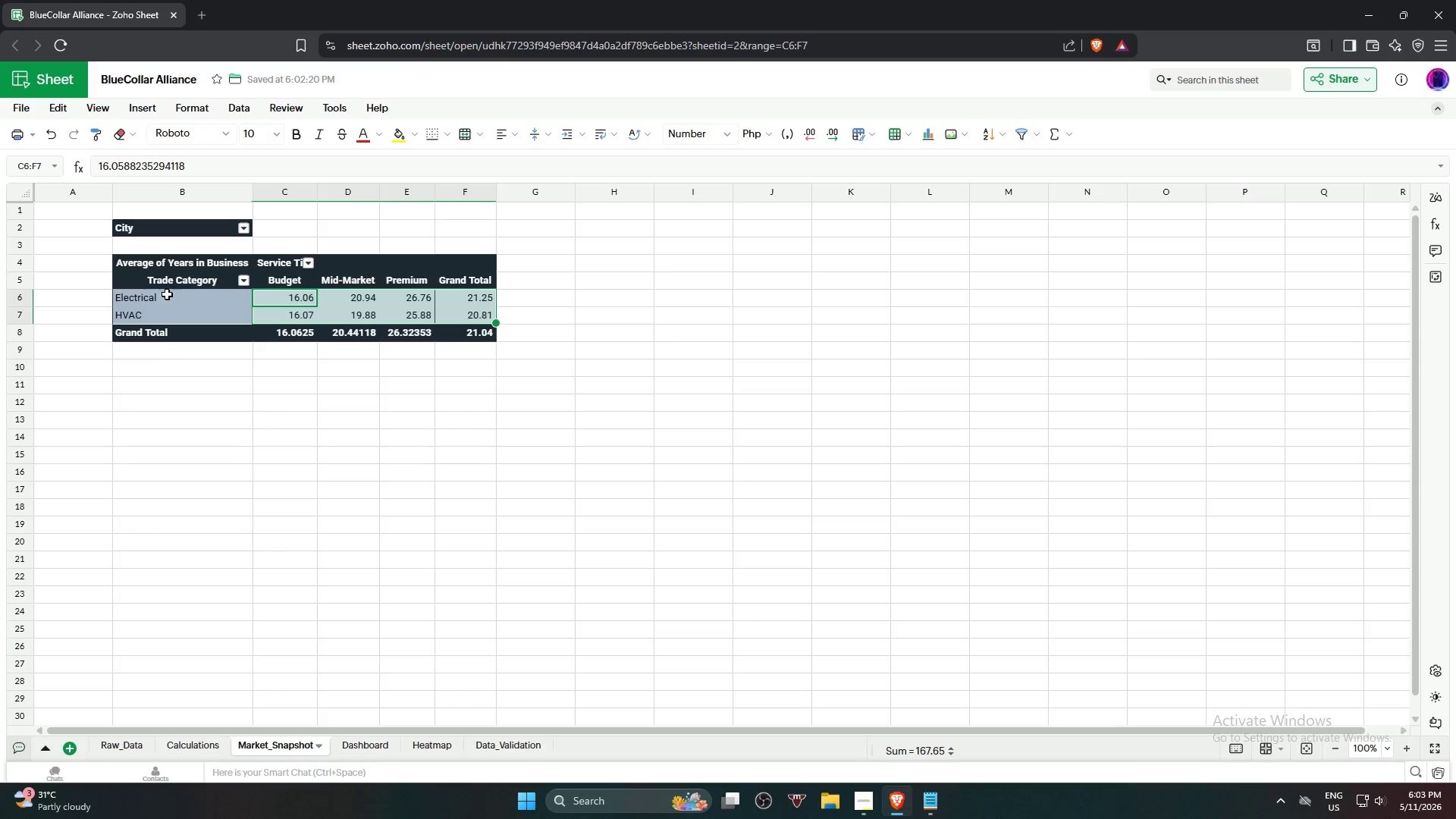 
wait(6.31)
 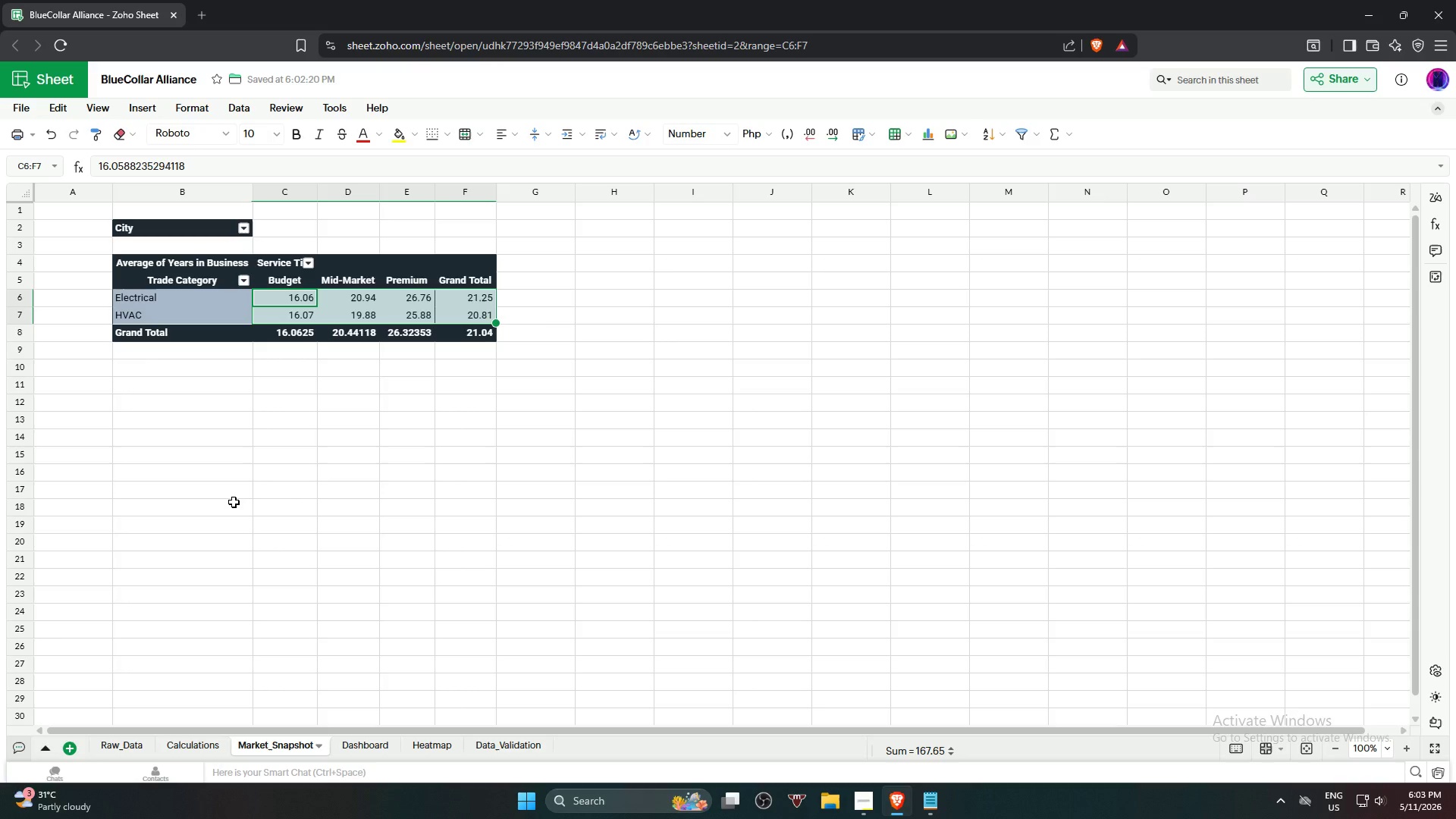 
left_click([166, 284])
 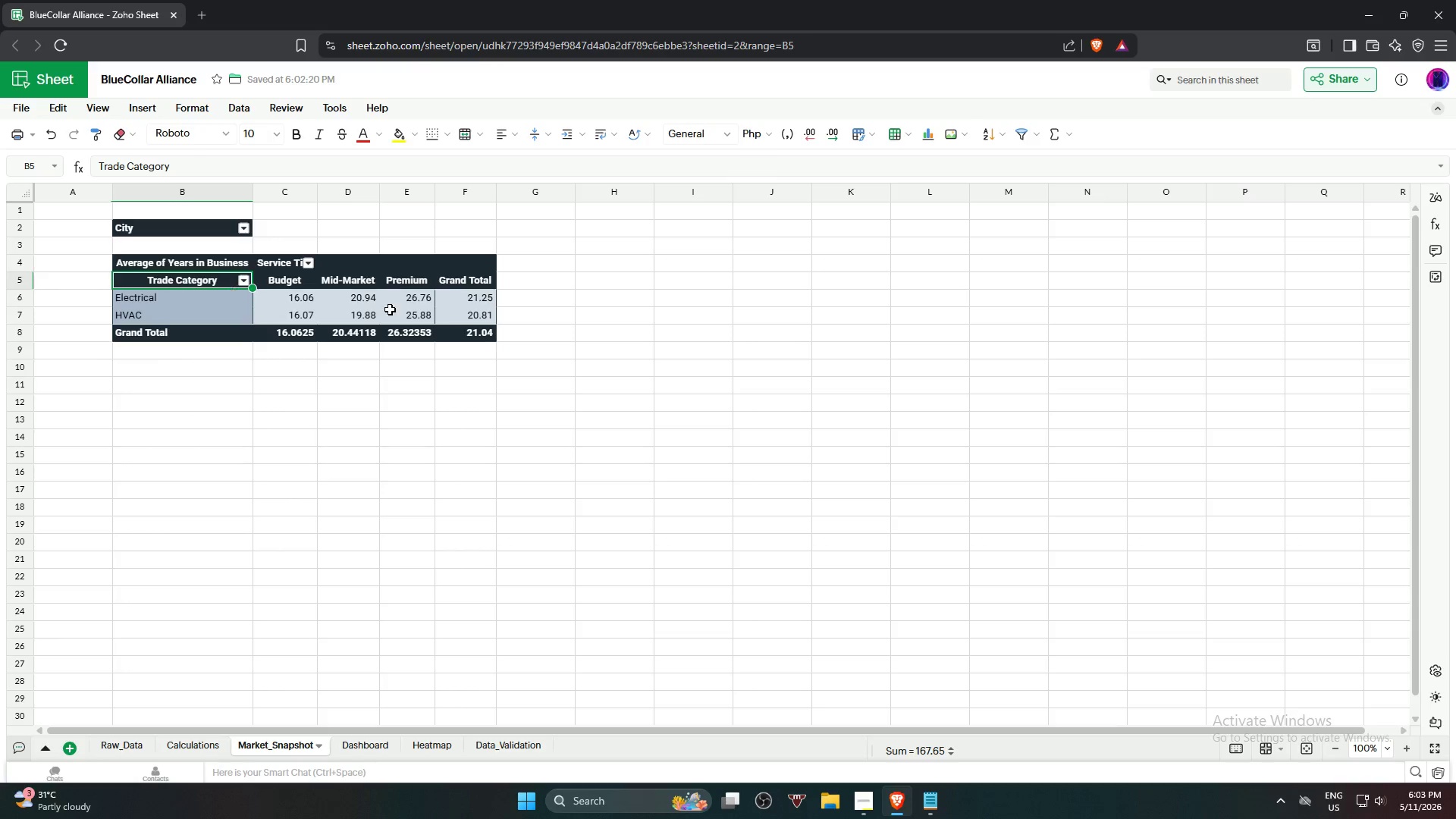 
hold_key(key=ShiftLeft, duration=1.47)
left_click([407, 315])
 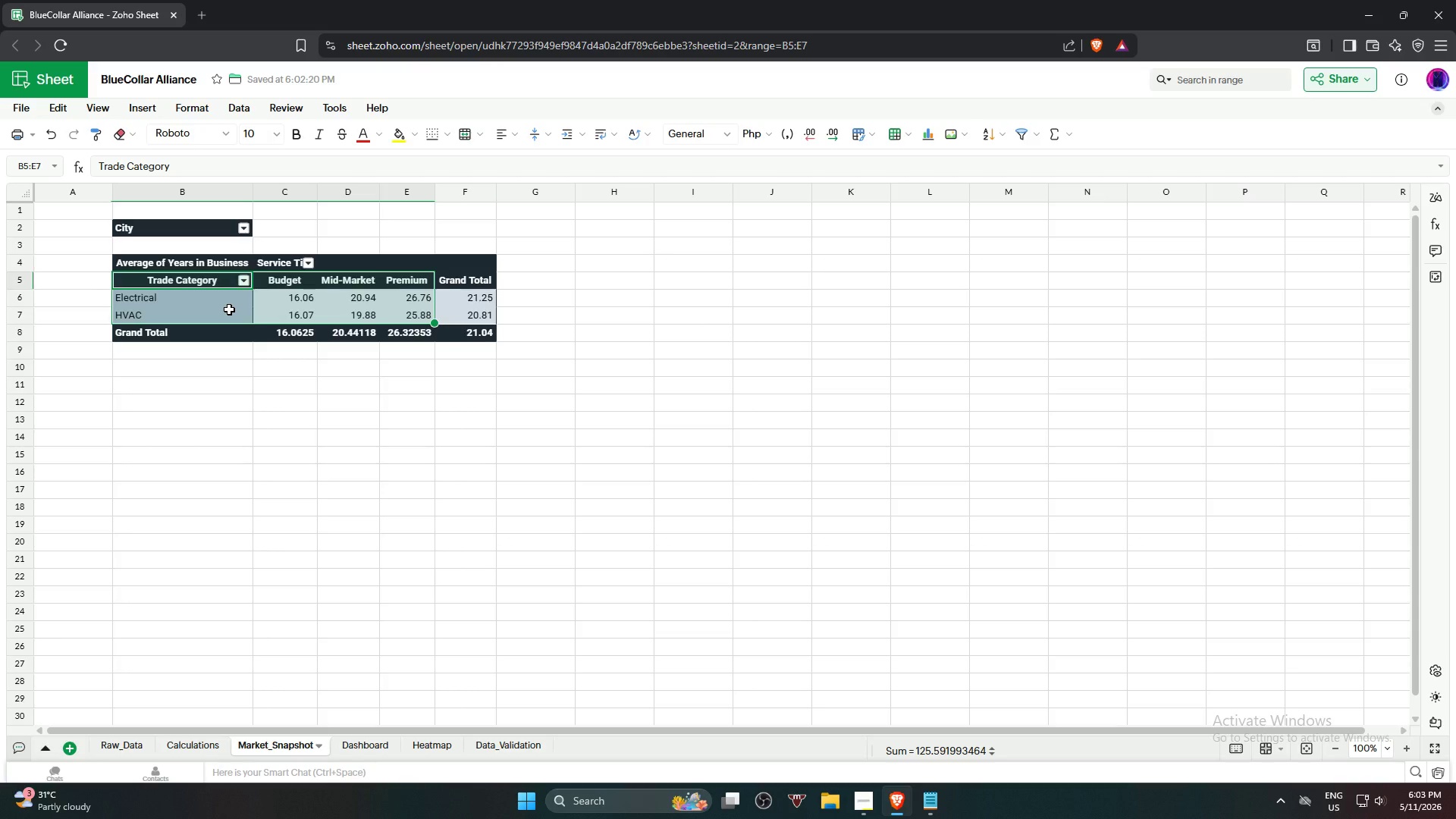 
wait(35.86)
 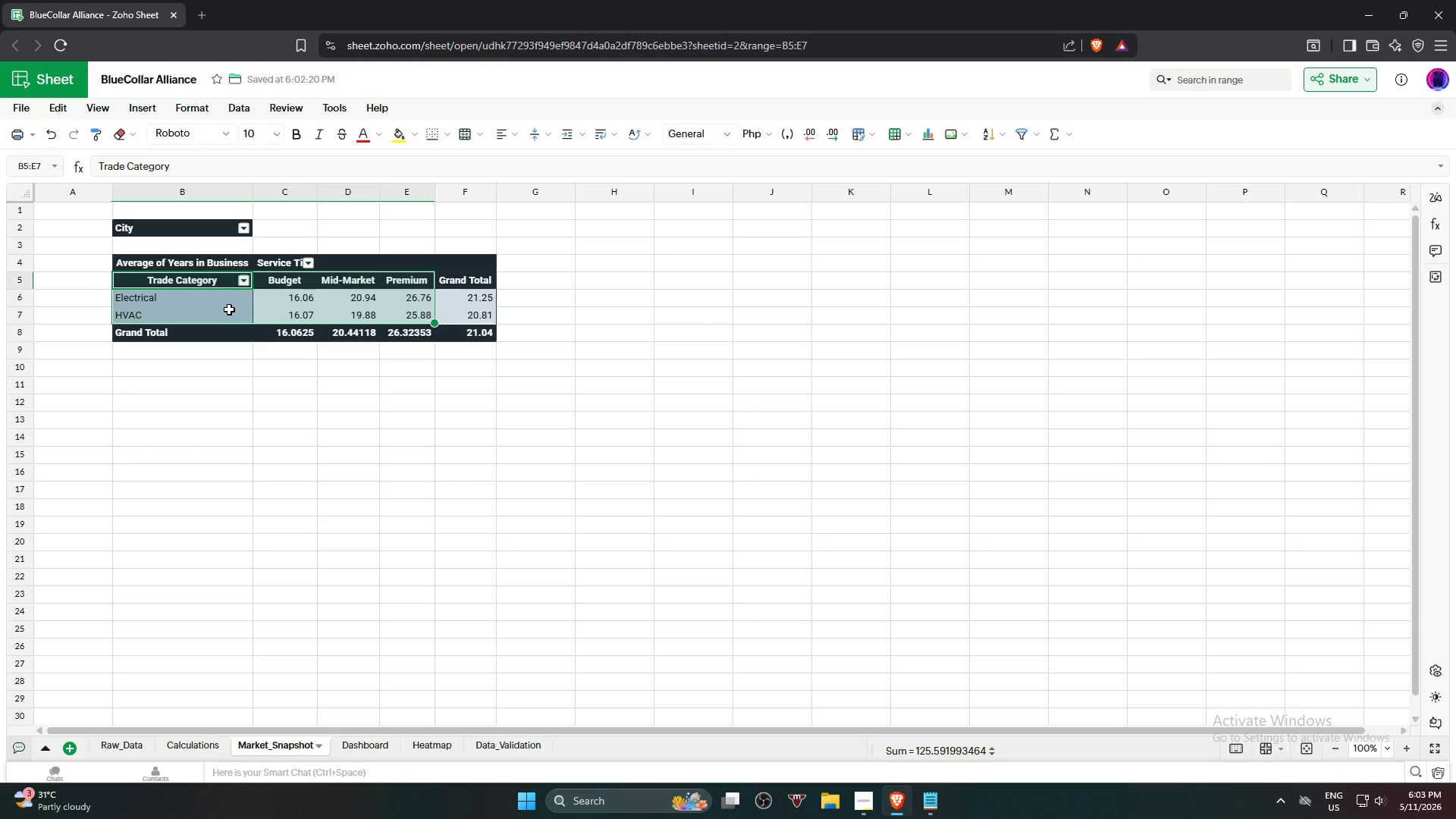 
left_click([146, 113])
 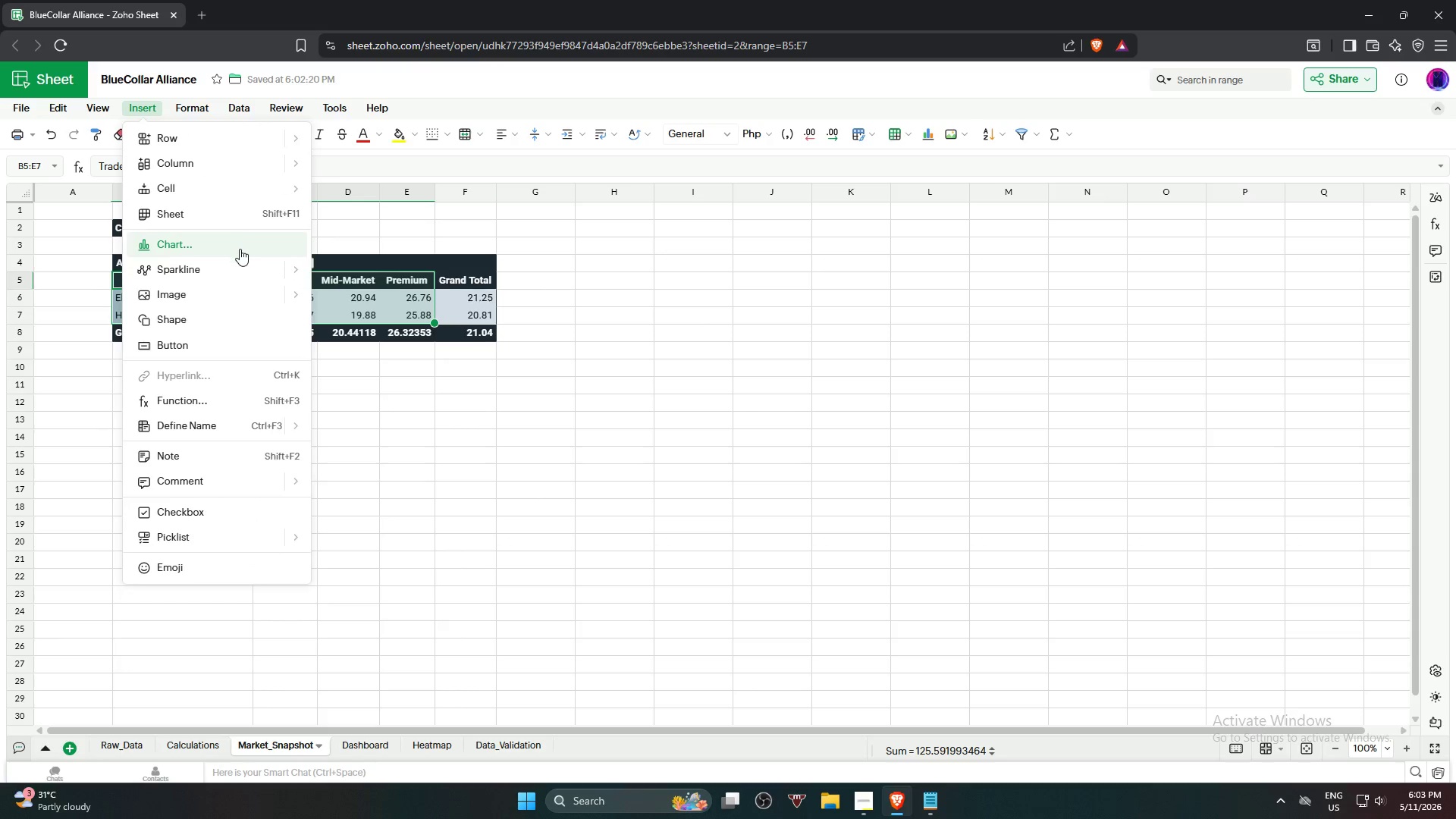 
left_click([240, 250])
 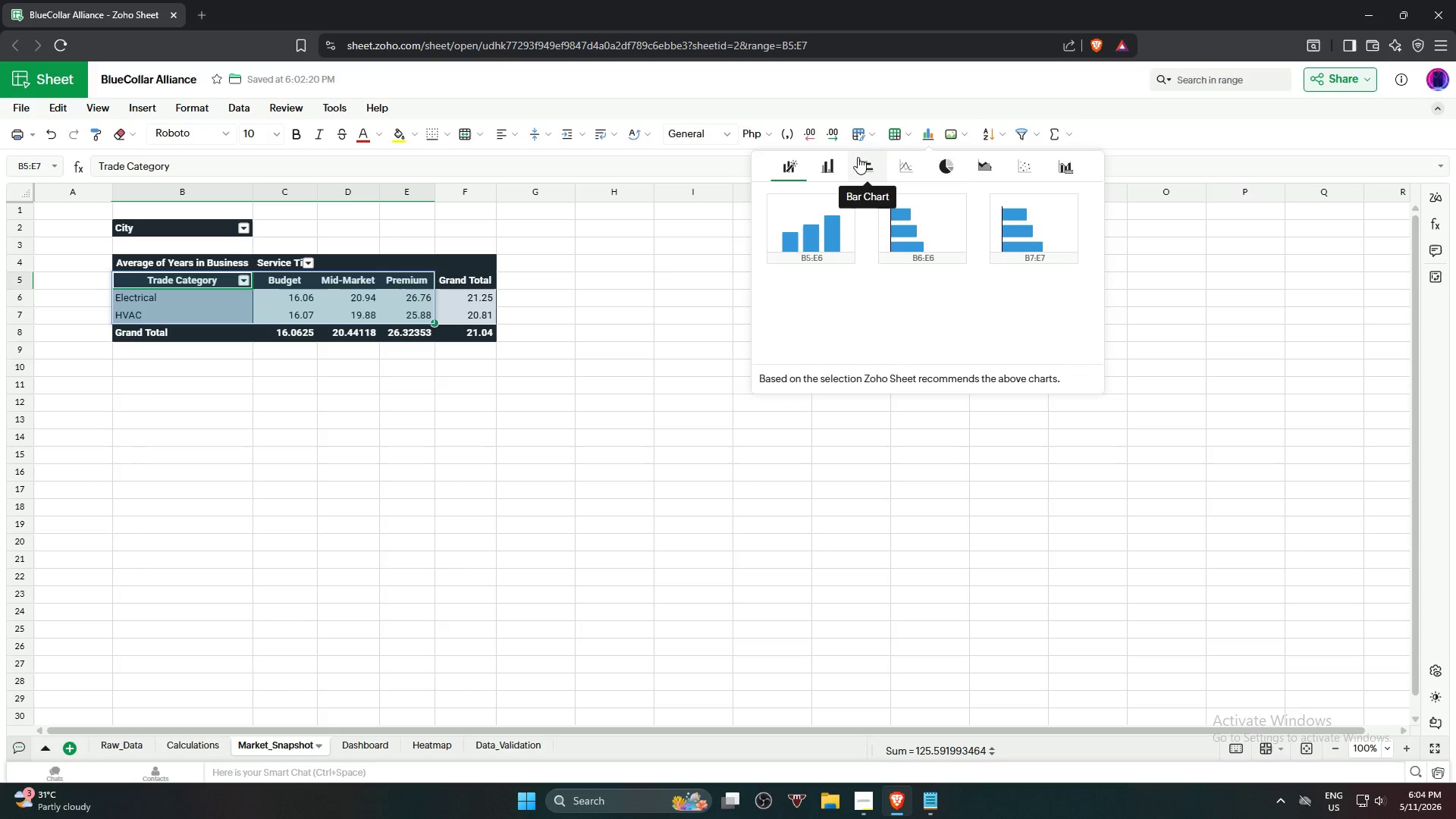 
wait(5.56)
 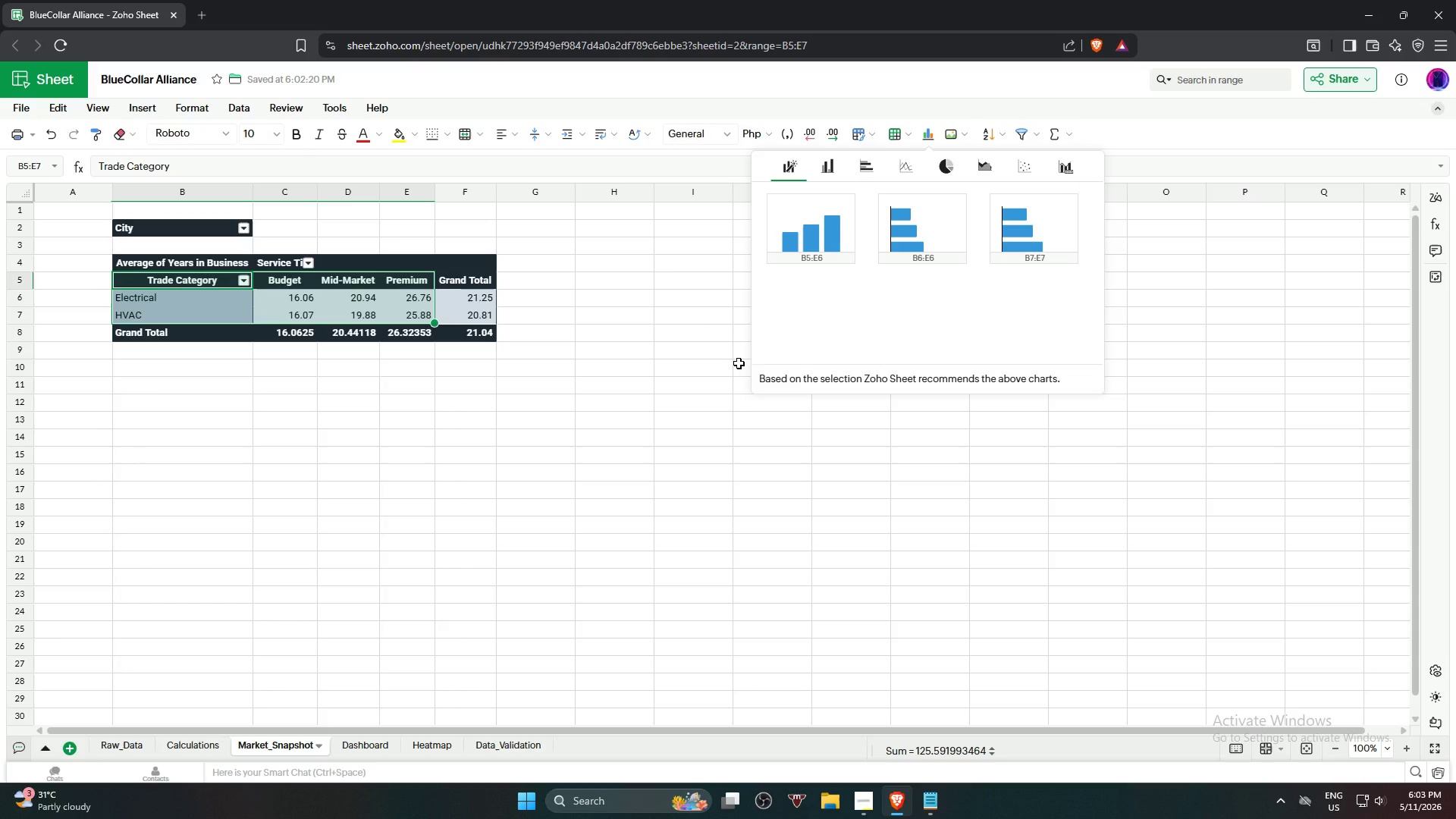 
left_click([824, 229])
 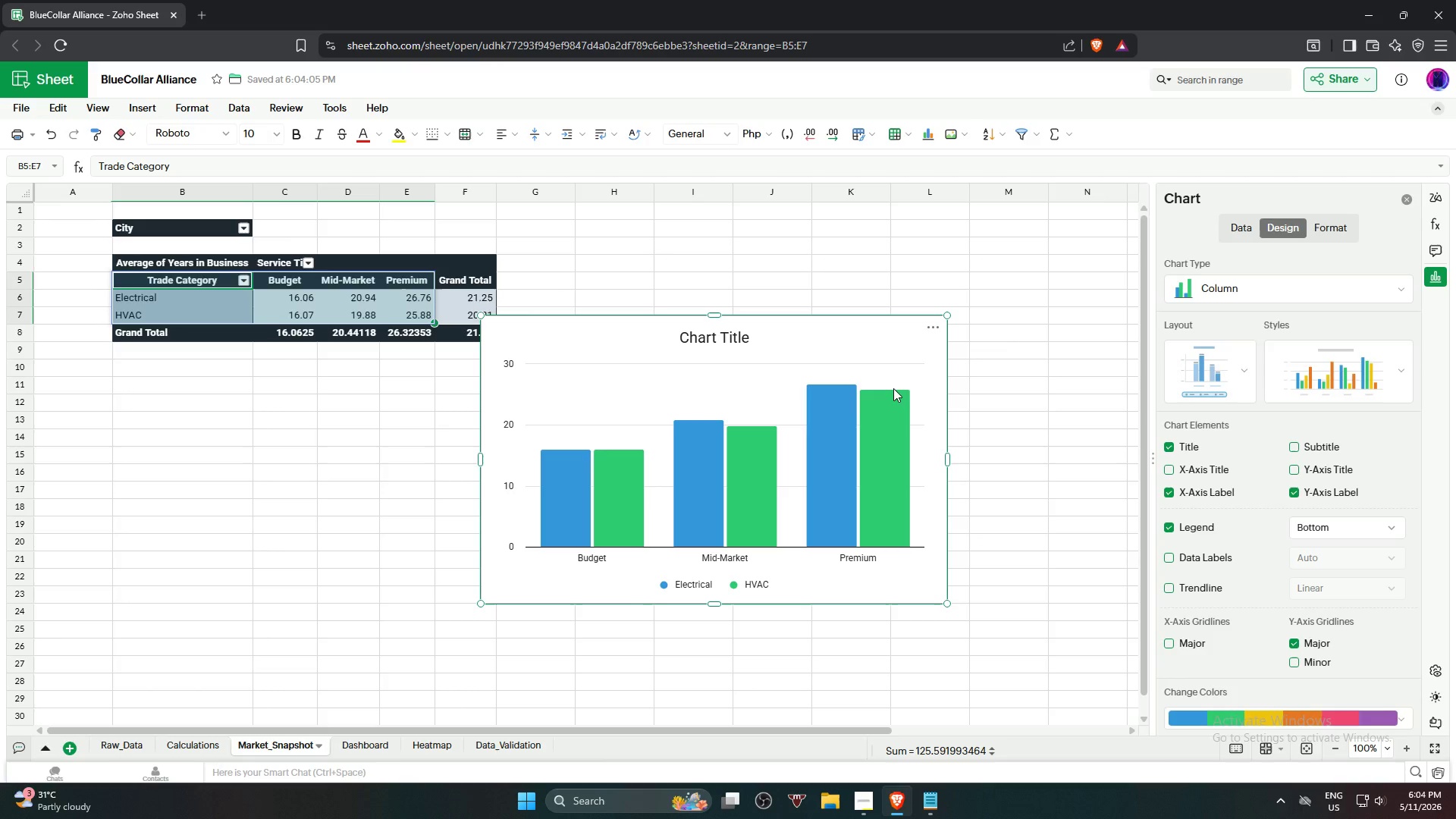 
wait(7.19)
 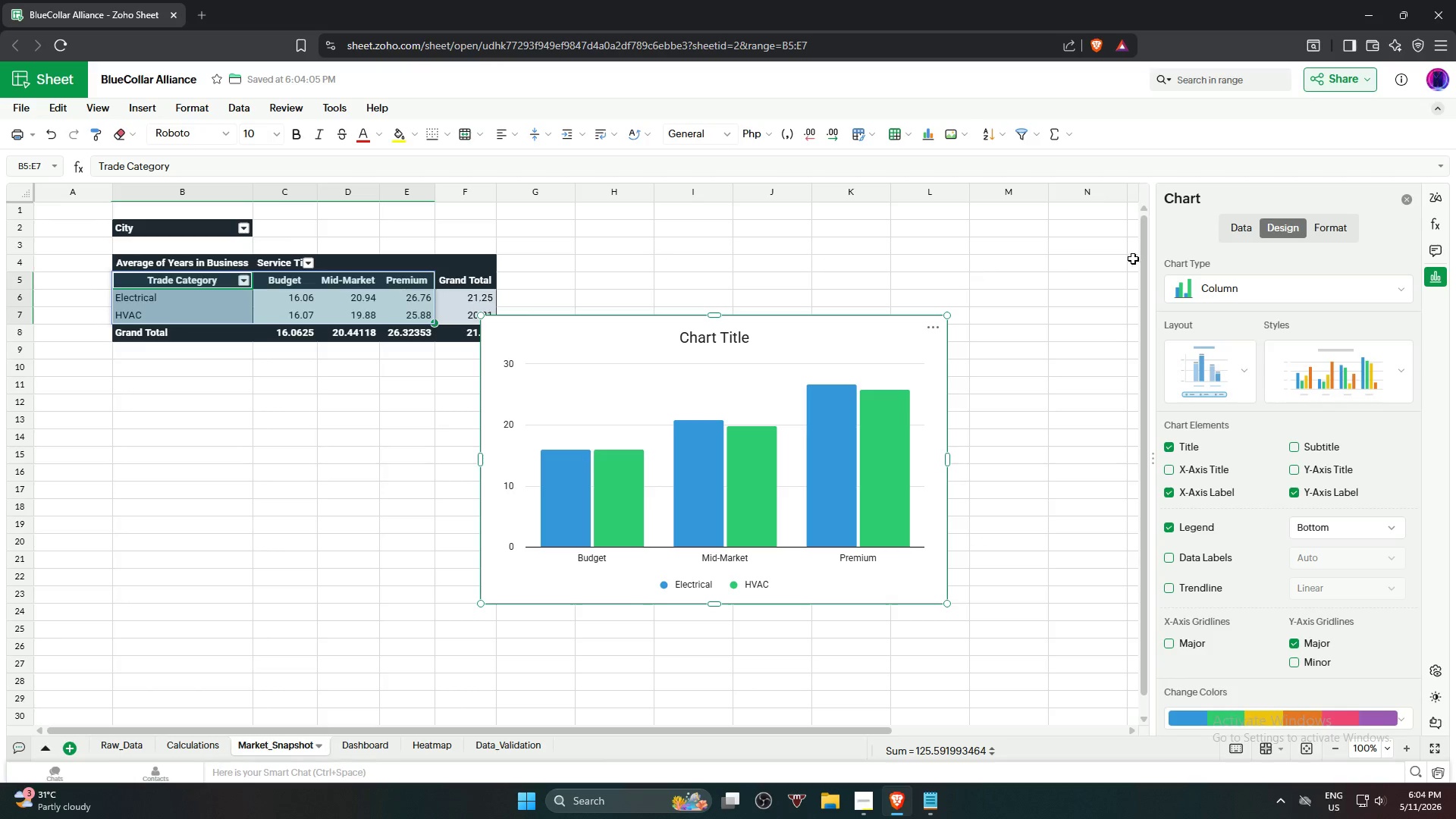 
left_click([711, 334])
 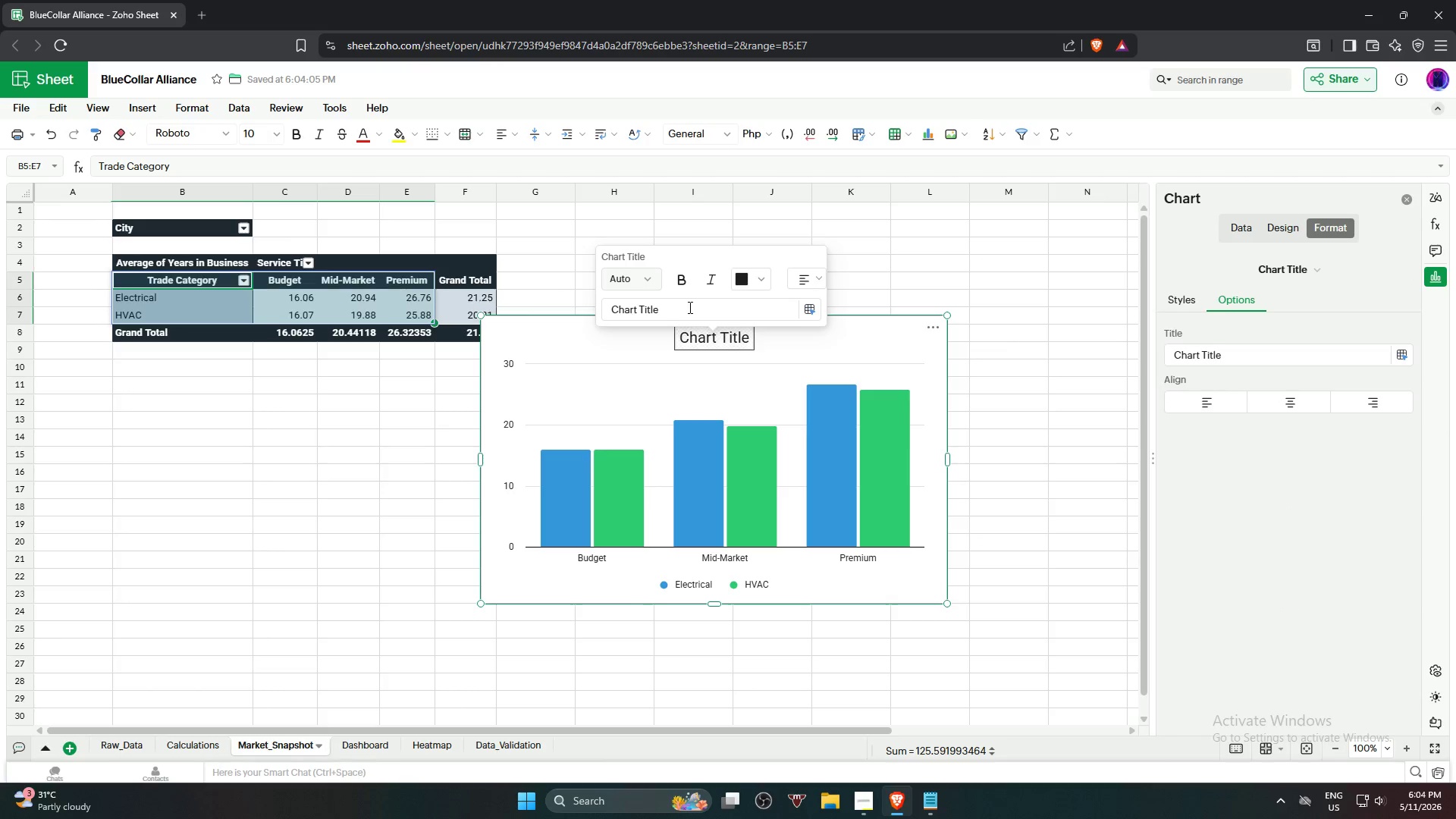 
left_click_drag(start_coordinate=[689, 307], to_coordinate=[570, 310])
 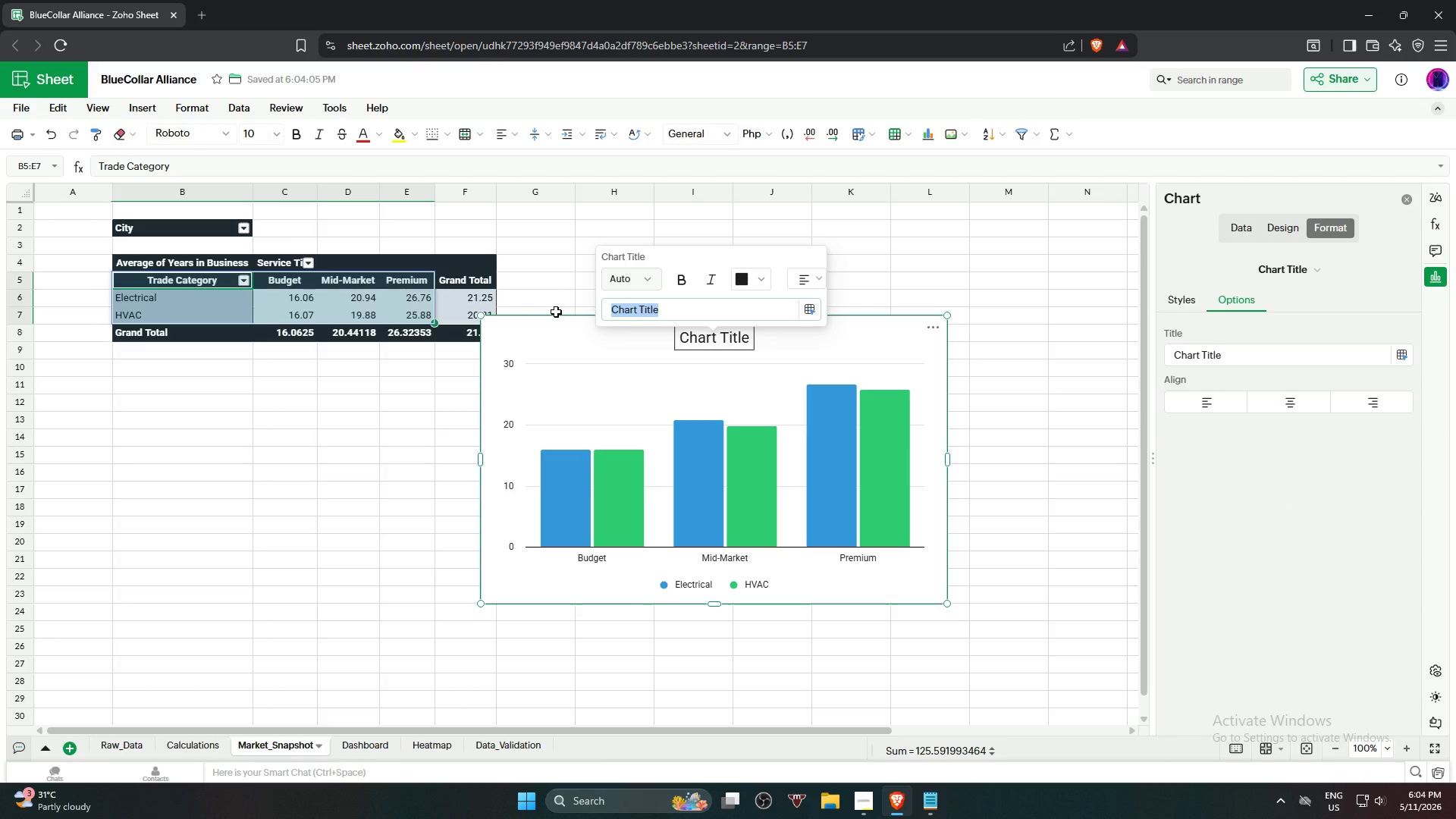 
type(Market Pricing Distribution)
 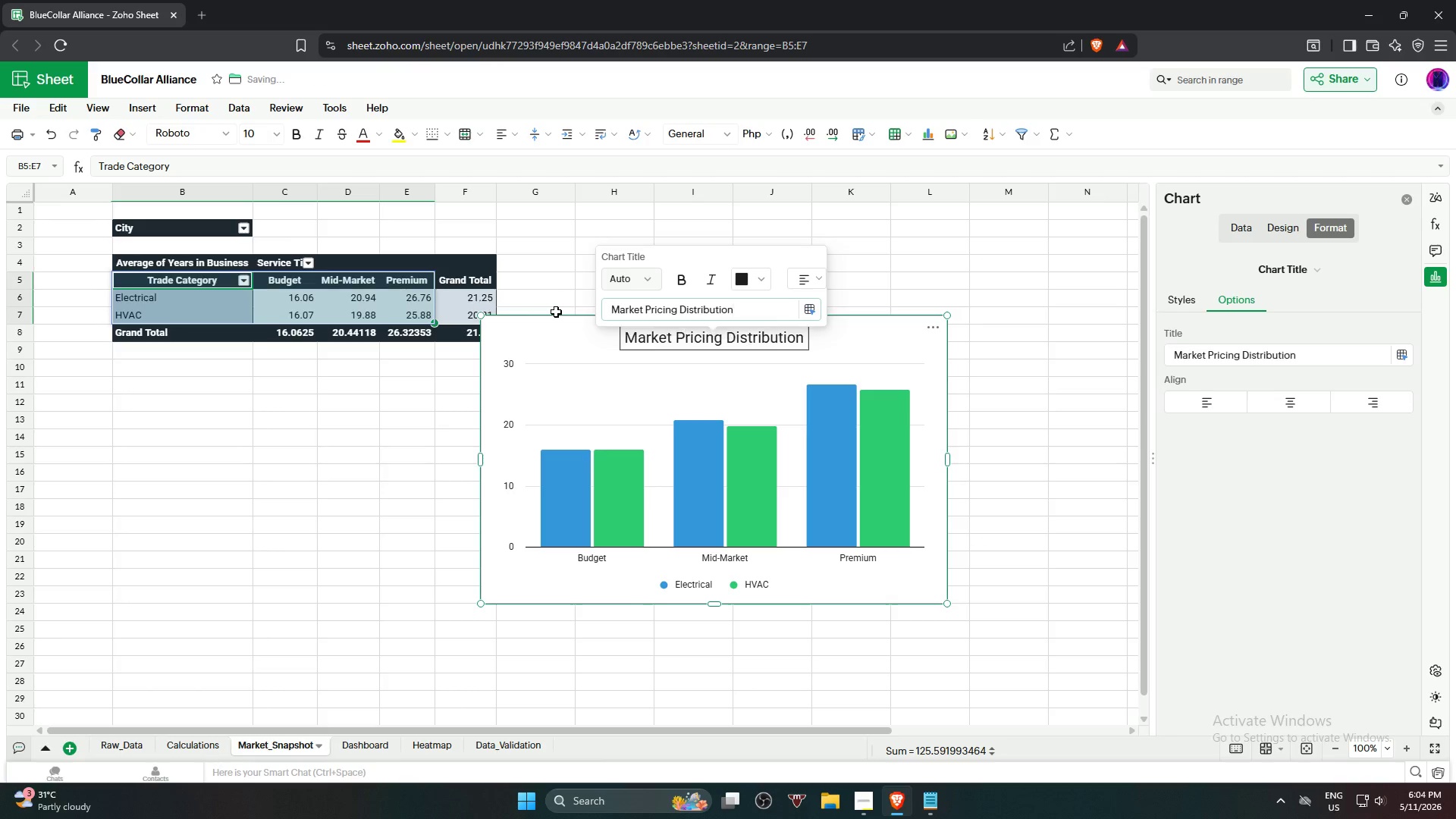 
key(Enter)
 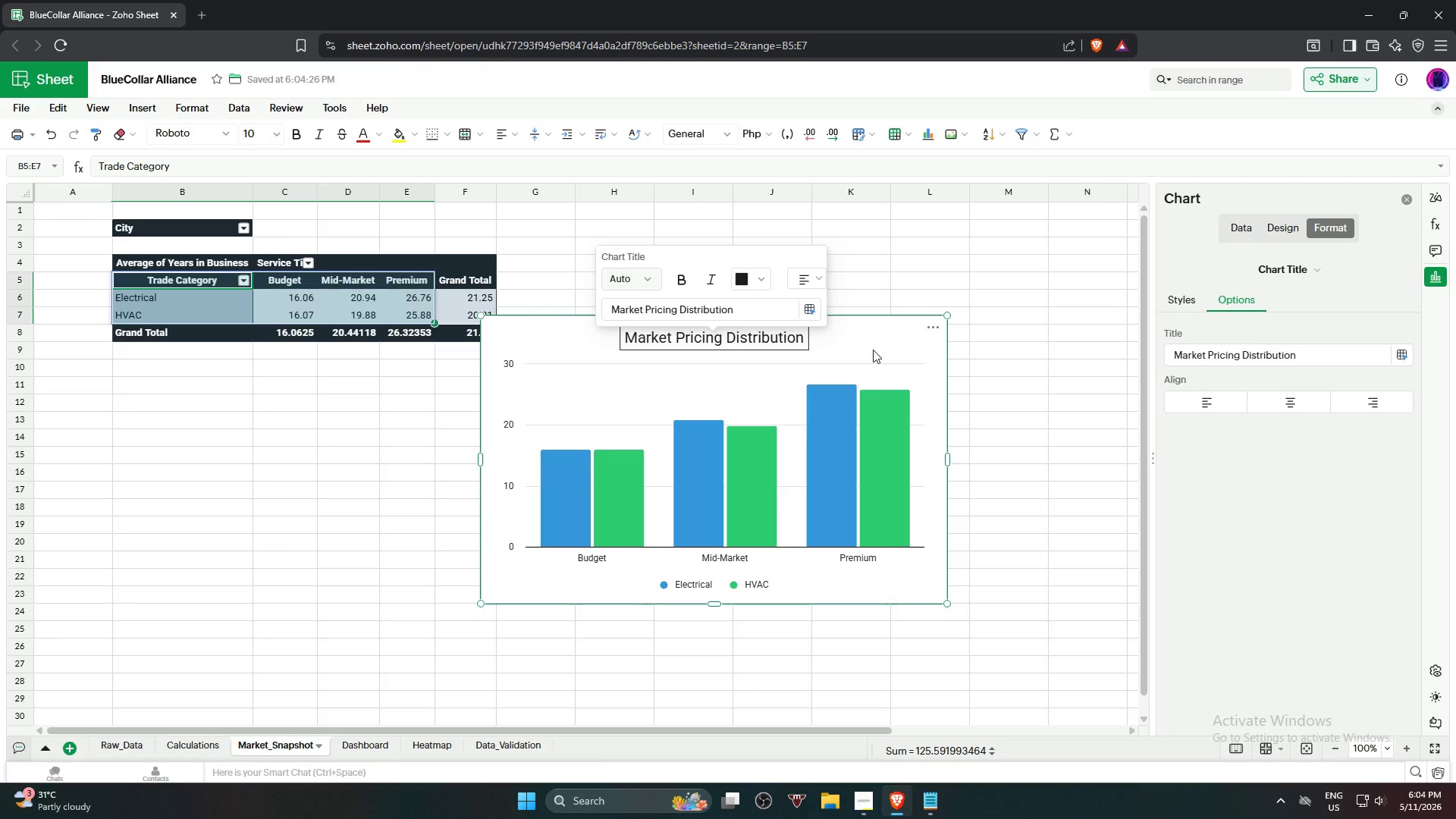 
left_click([875, 353])
 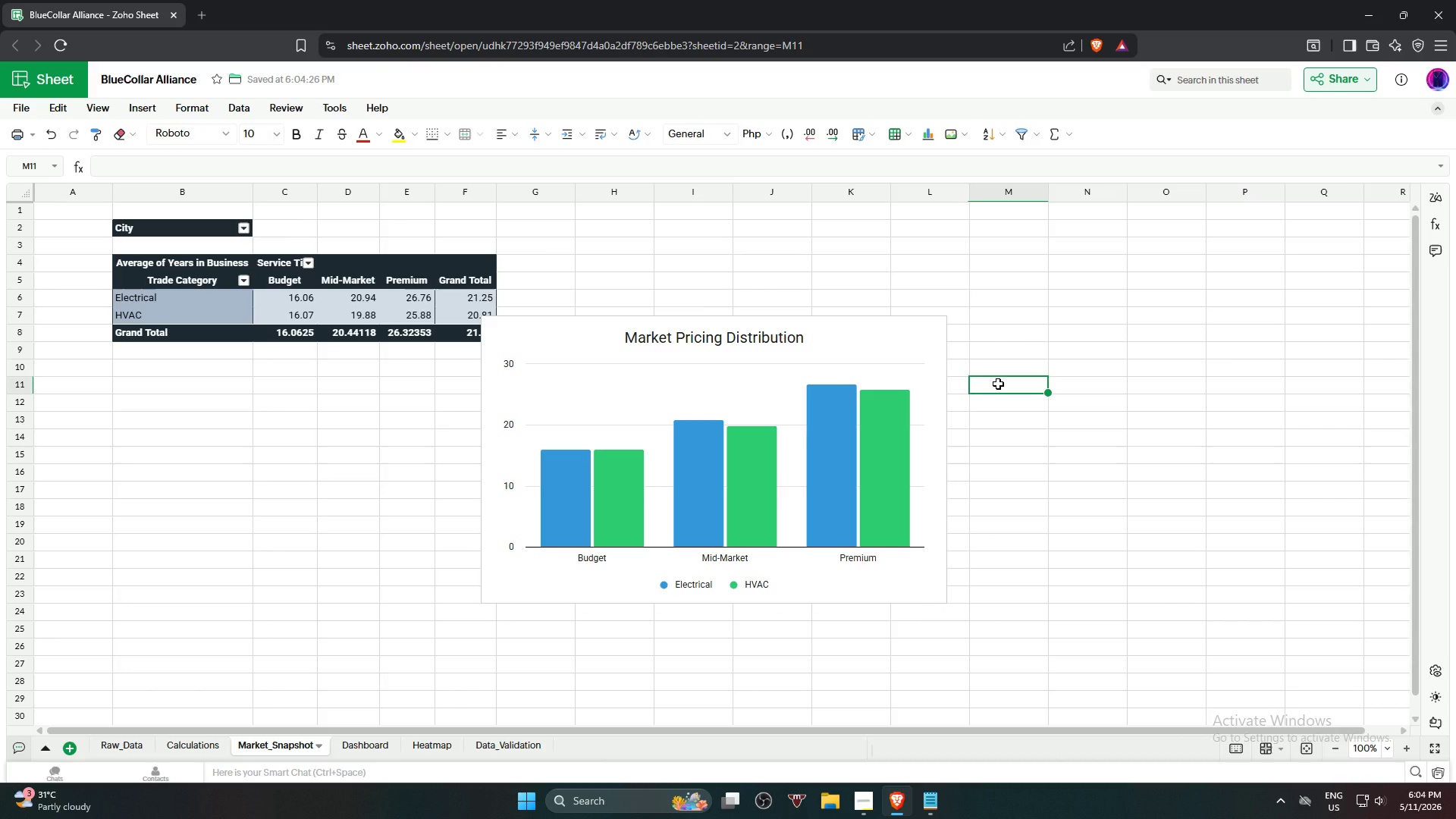 
wait(6.22)
 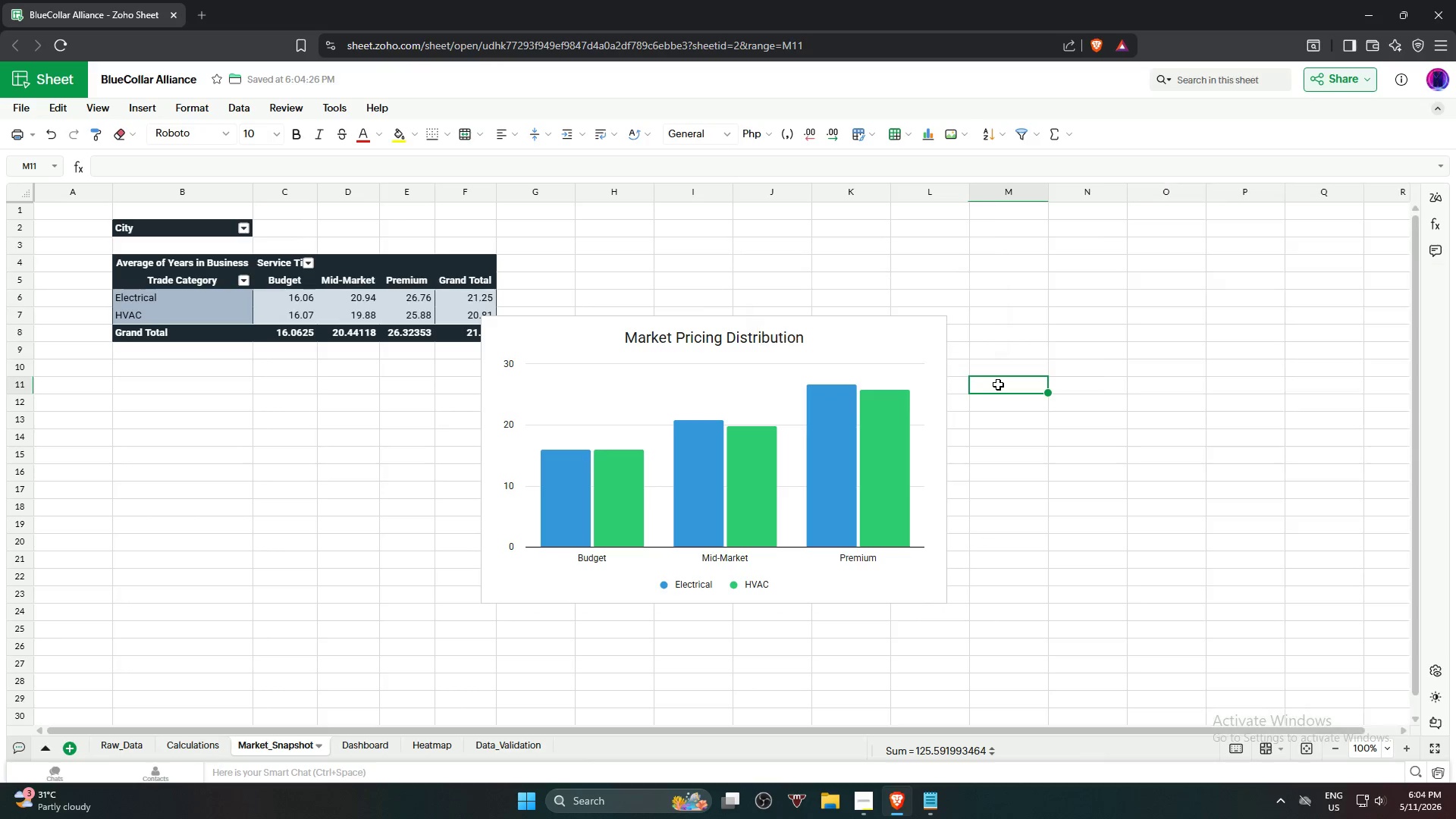 
left_click([876, 340])
 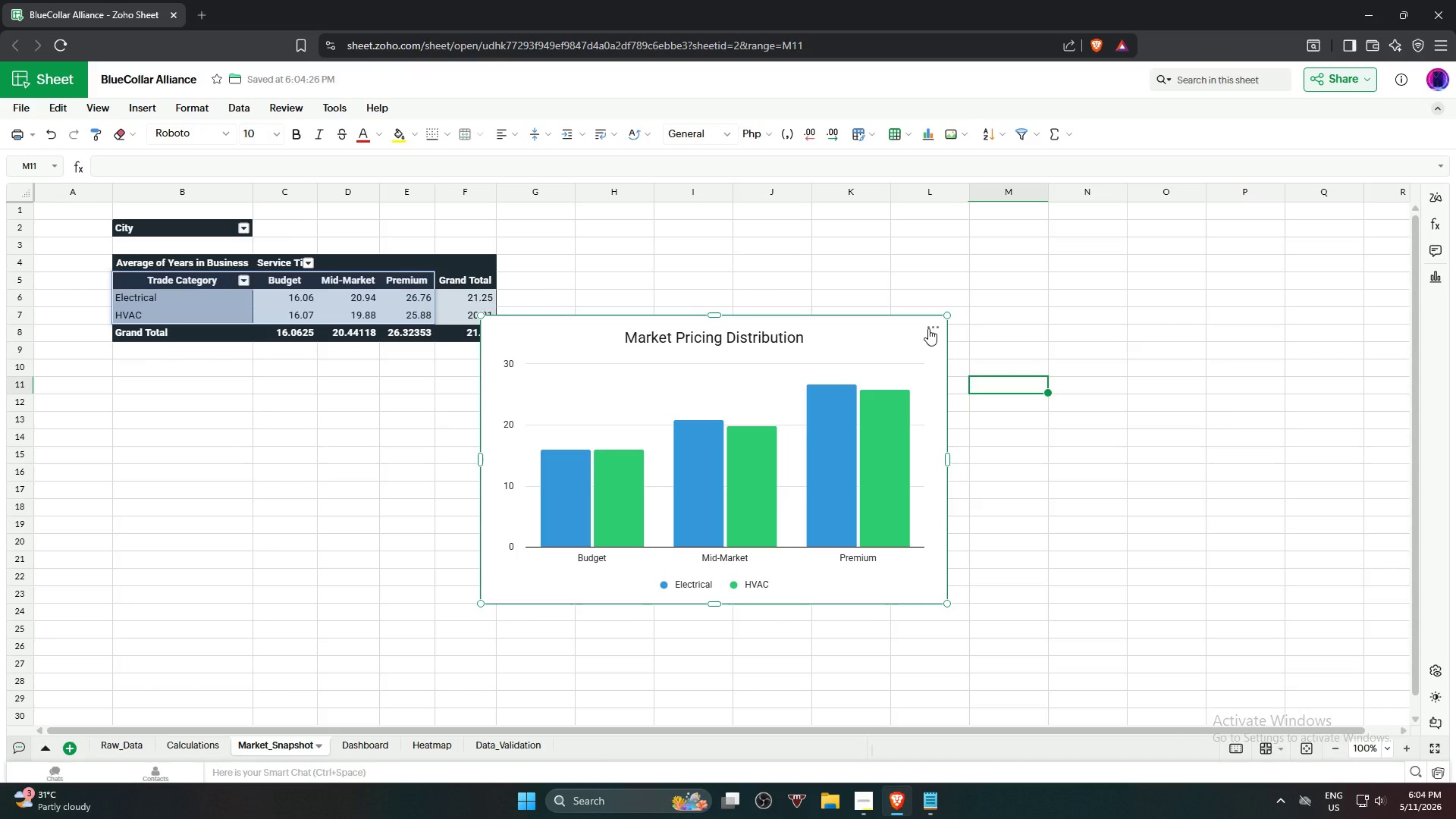 
left_click([928, 328])
 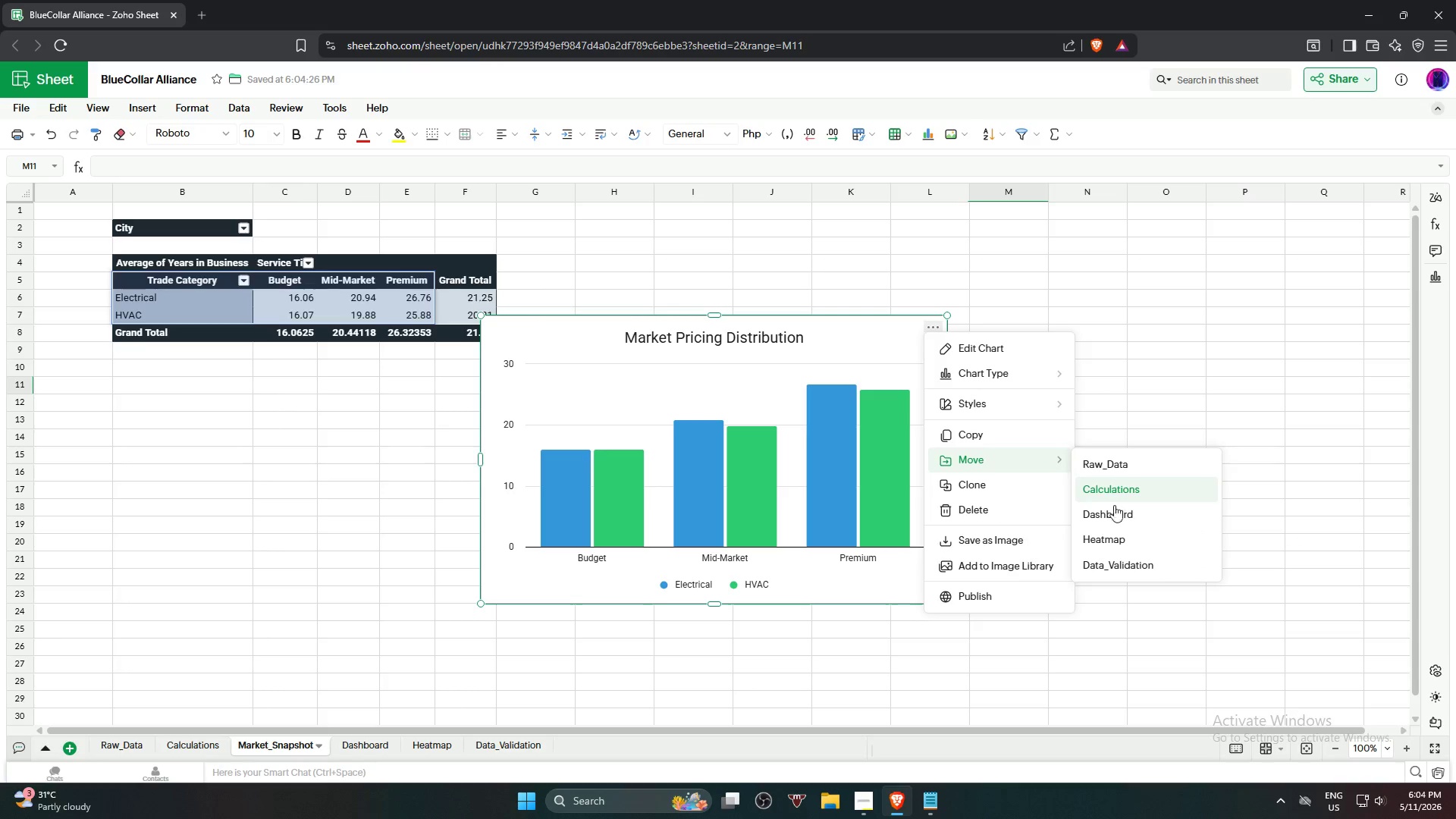 
wait(7.17)
 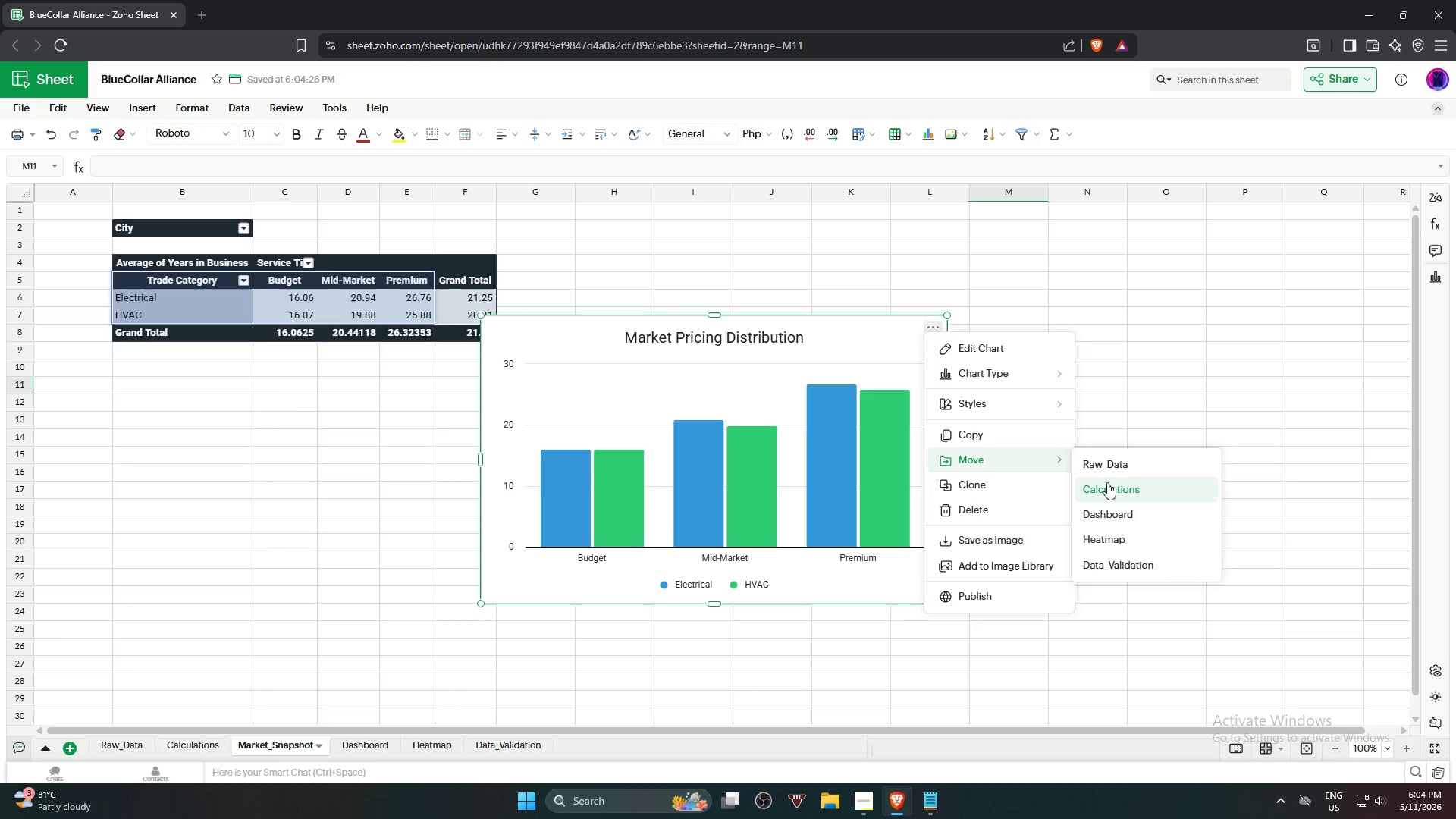 
left_click([1133, 518])
 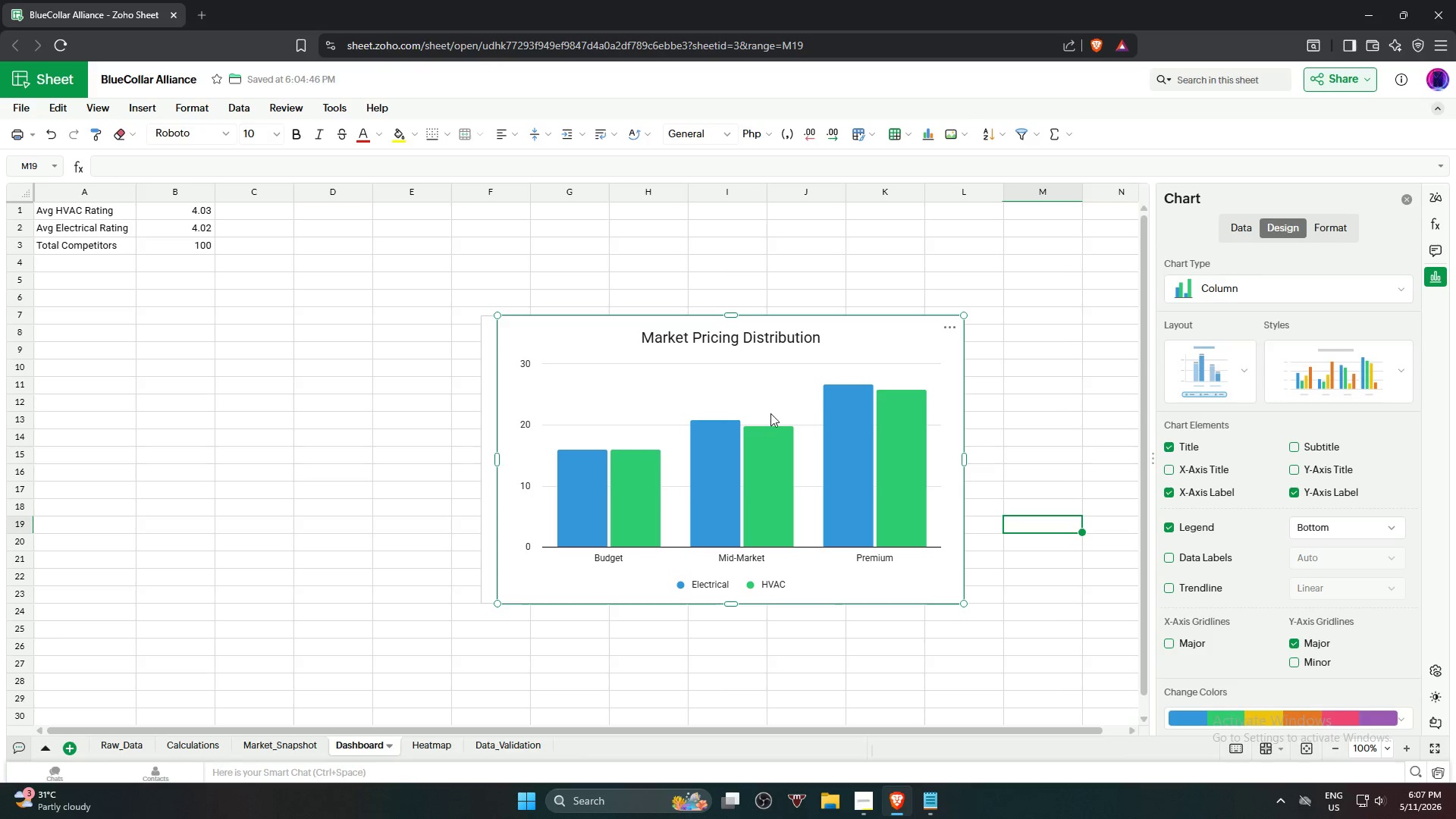 
wait(146.47)
 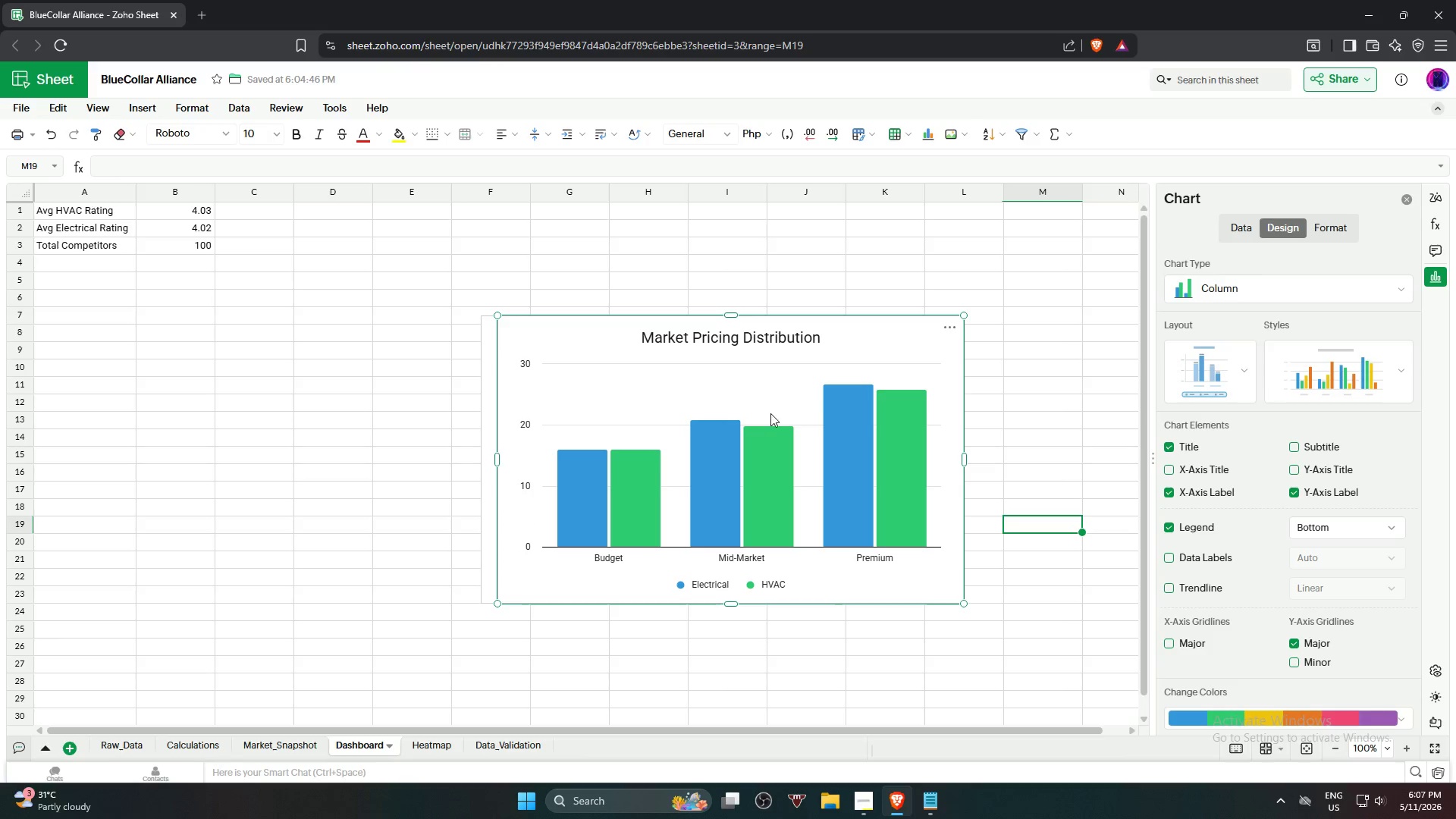 
left_click([187, 743])
 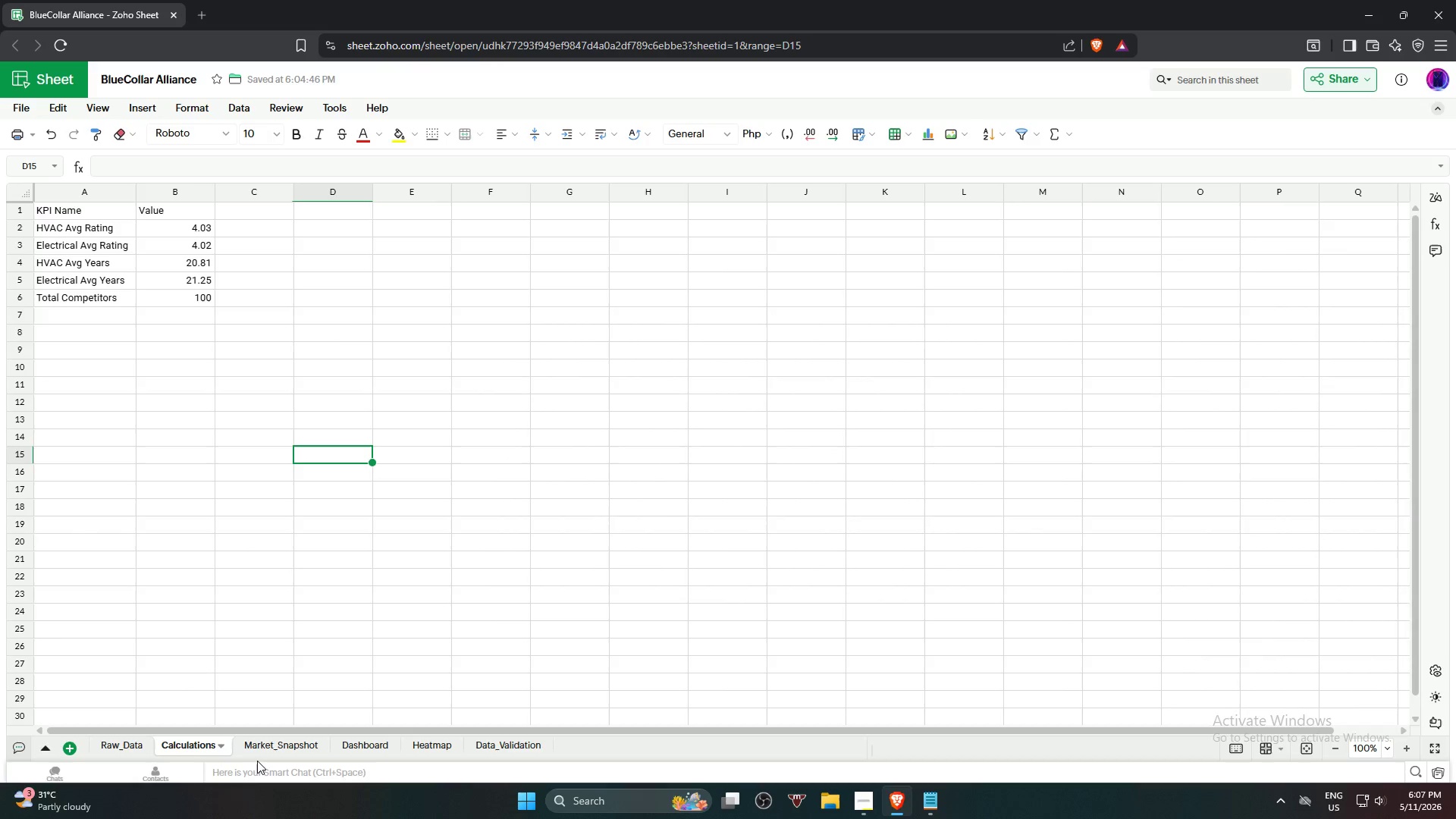 
left_click([259, 751])
 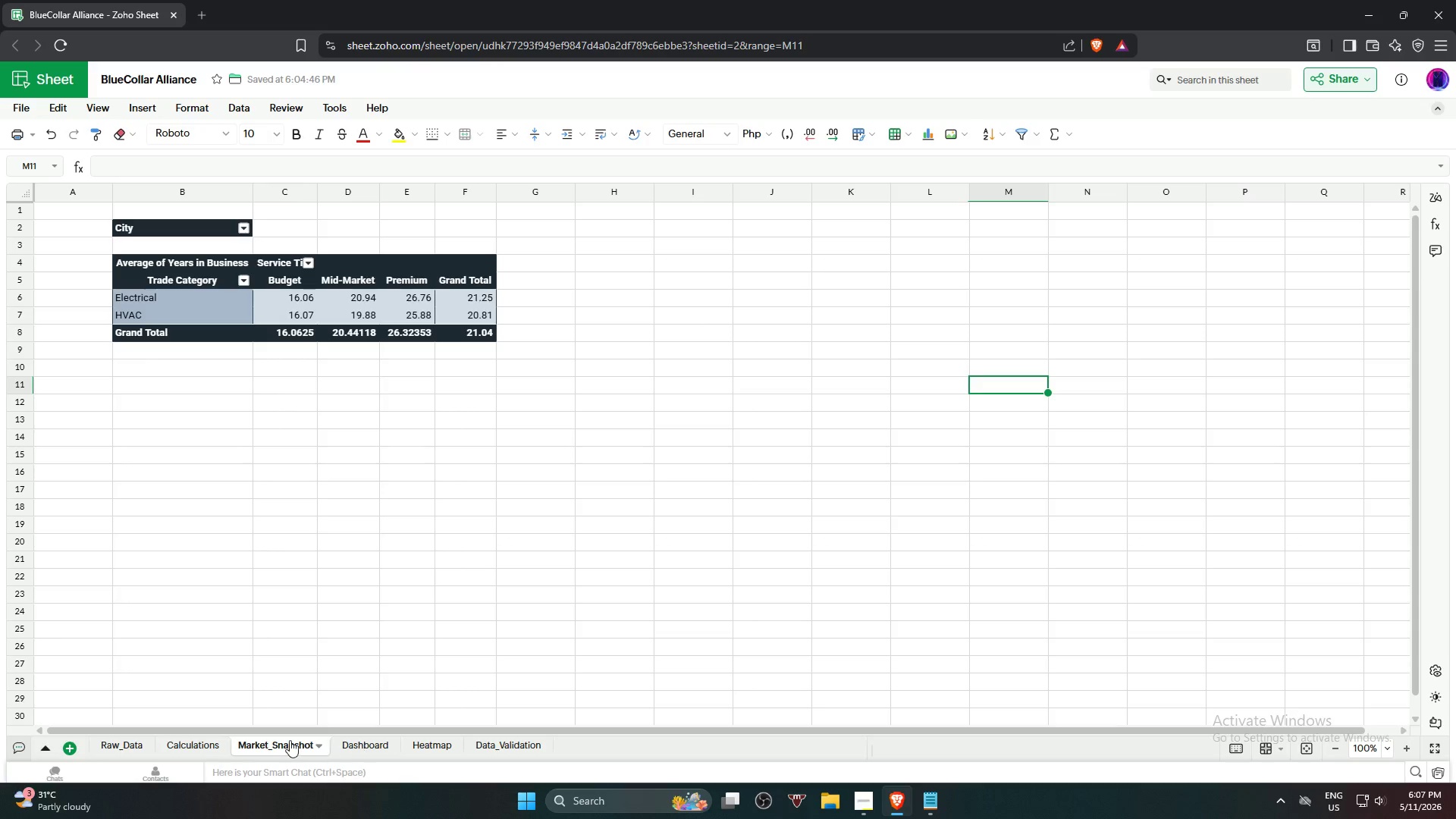 
left_click([184, 749])
 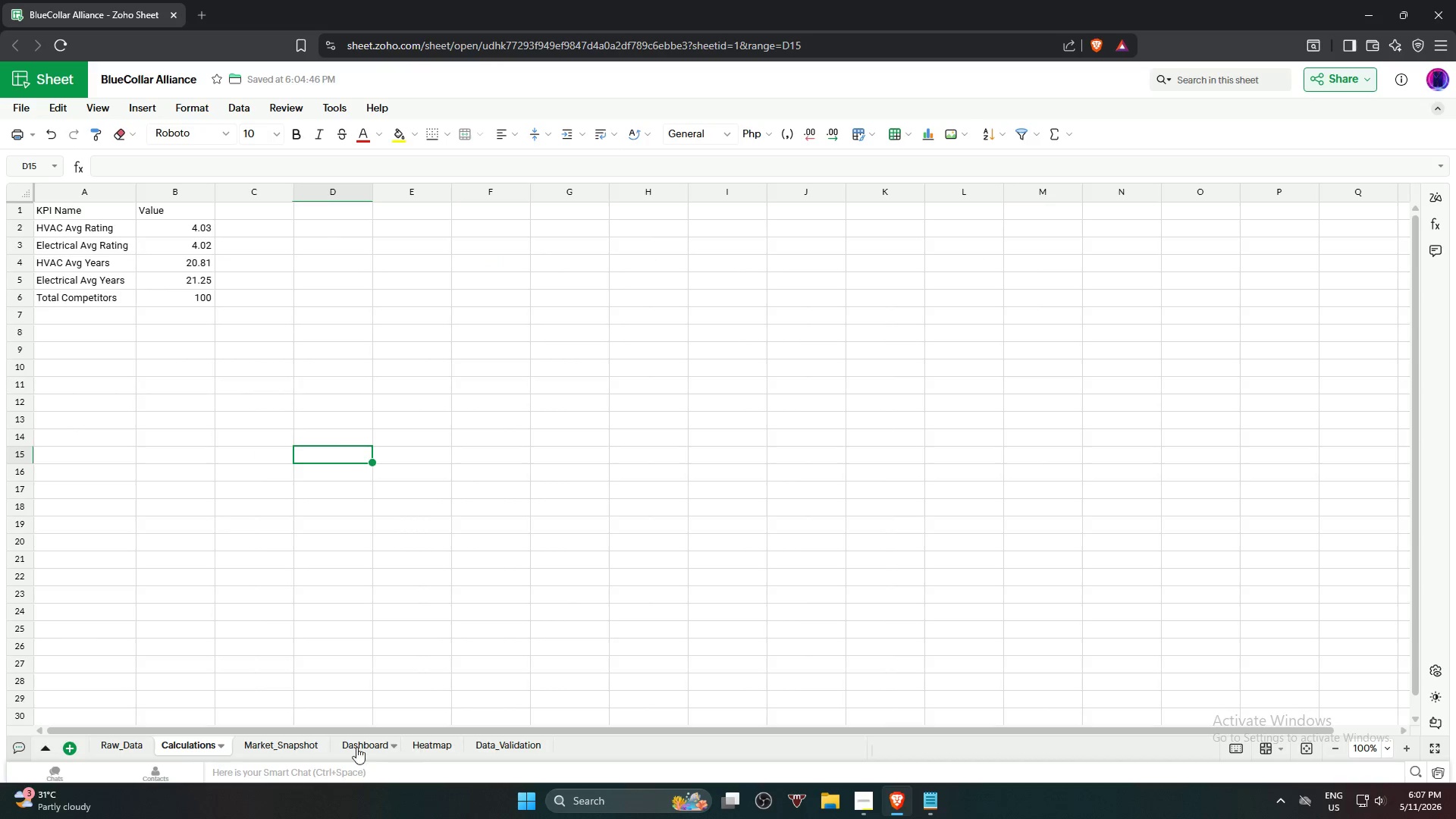 
wait(6.33)
 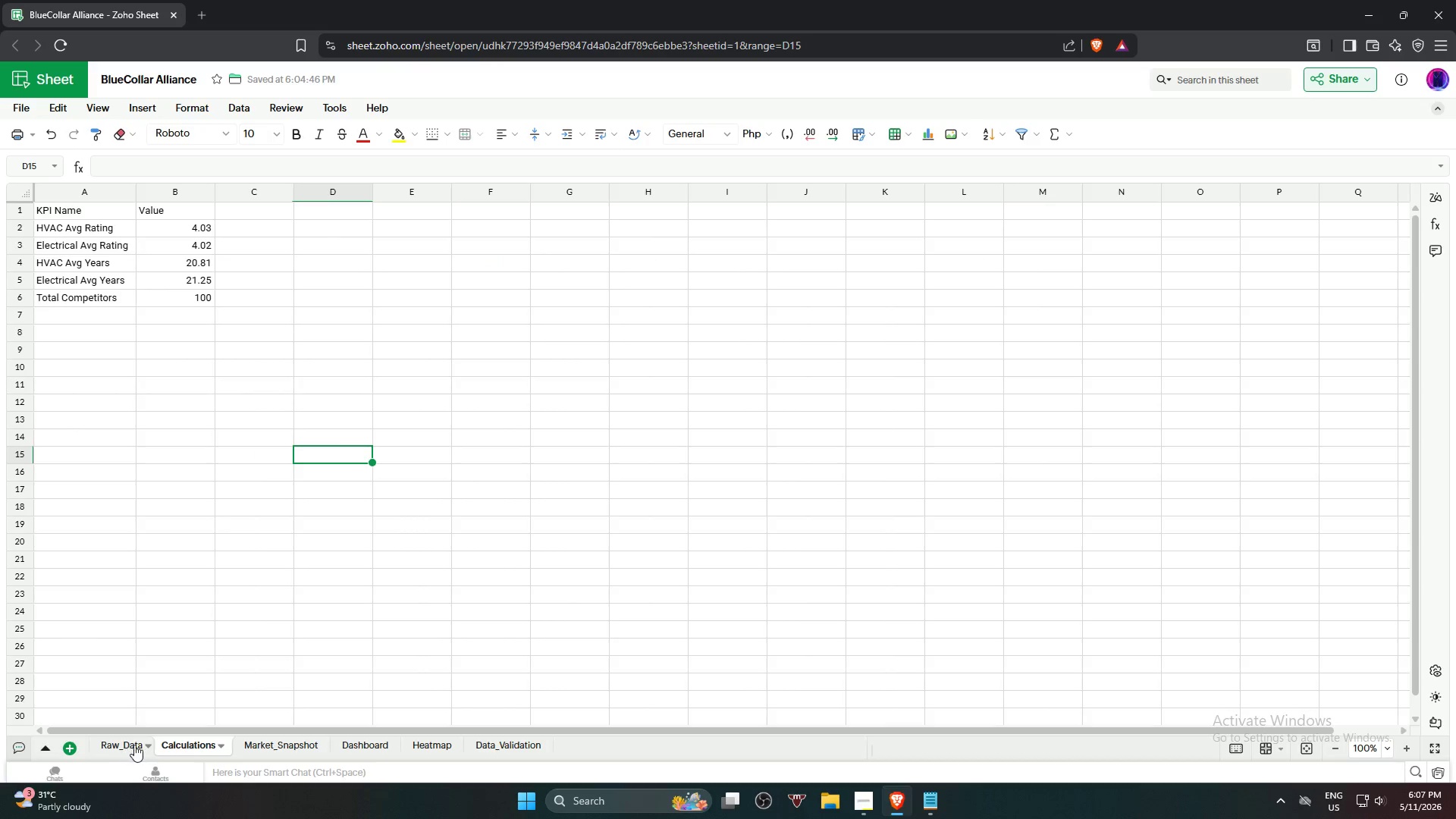 
left_click([291, 746])
 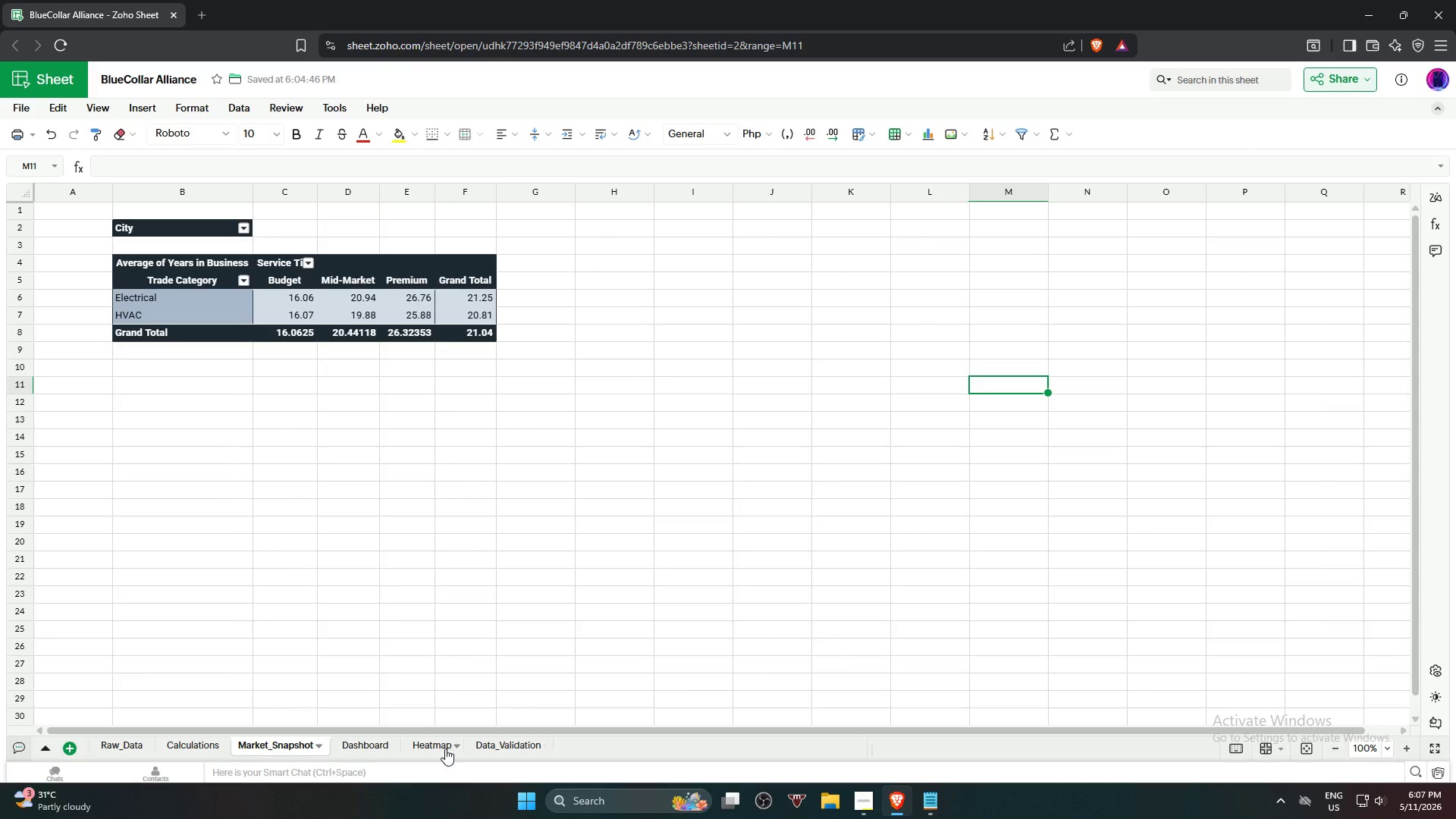 
left_click([425, 746])
 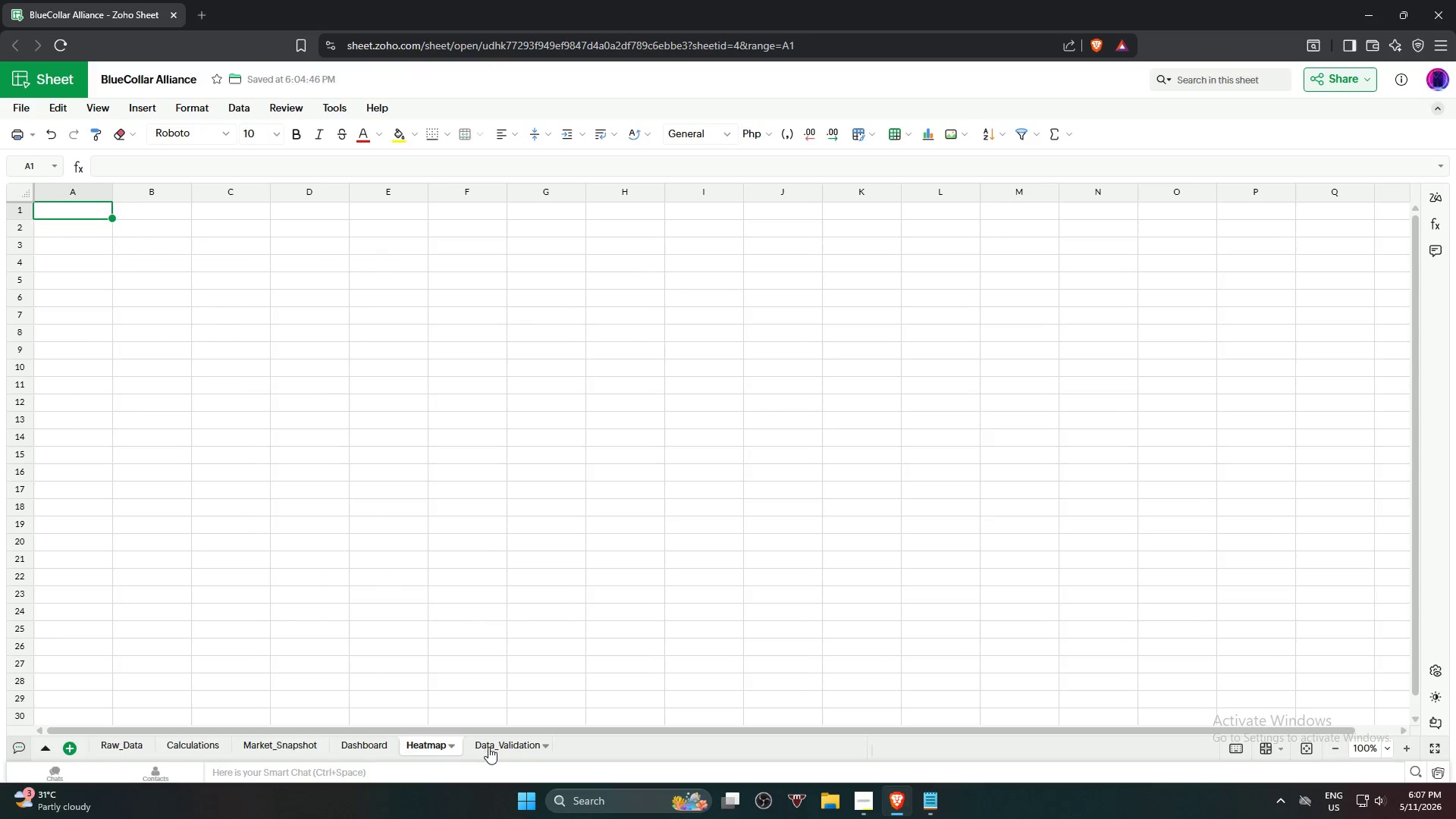 
left_click([504, 745])
 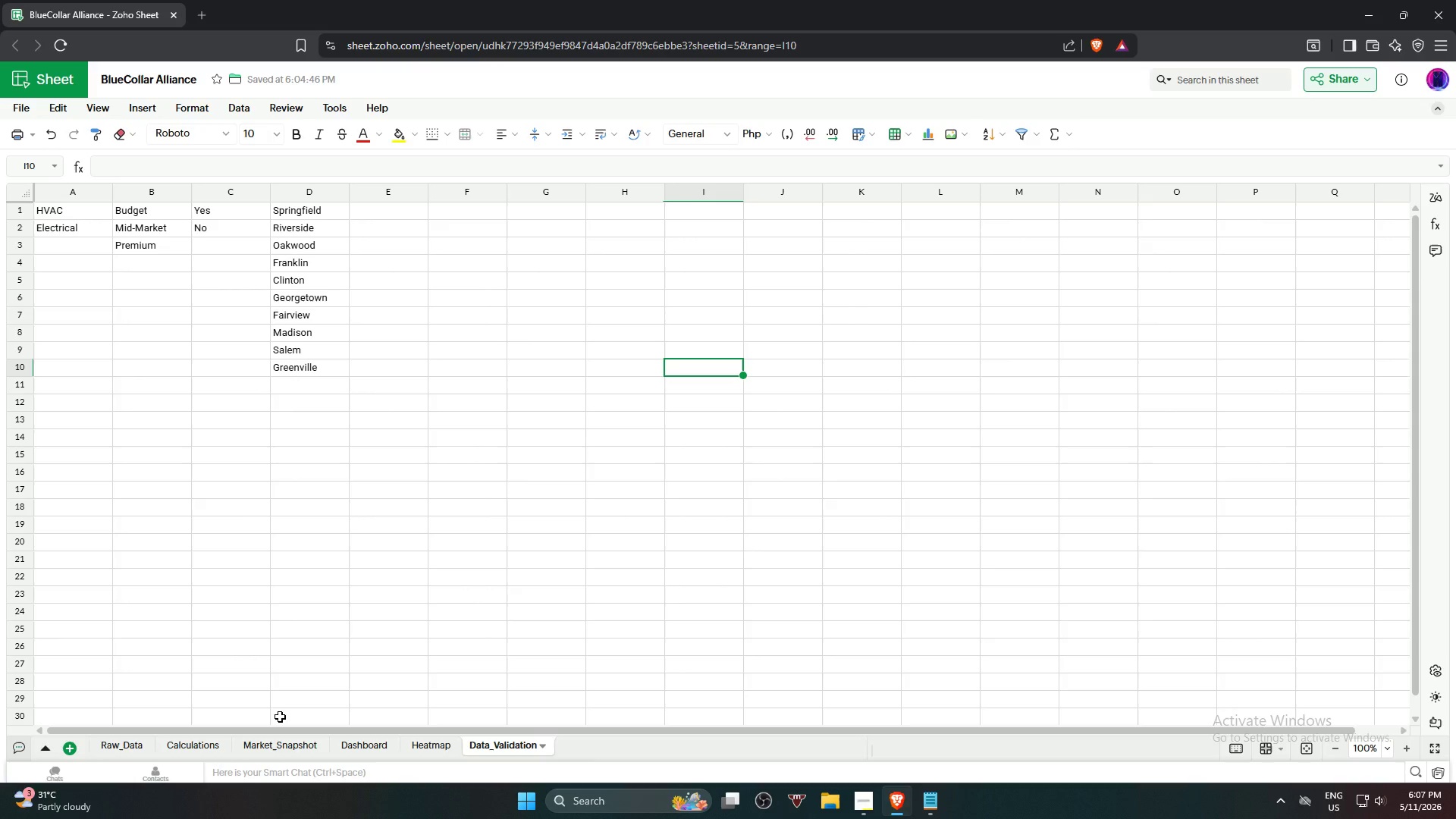 
wait(21.03)
 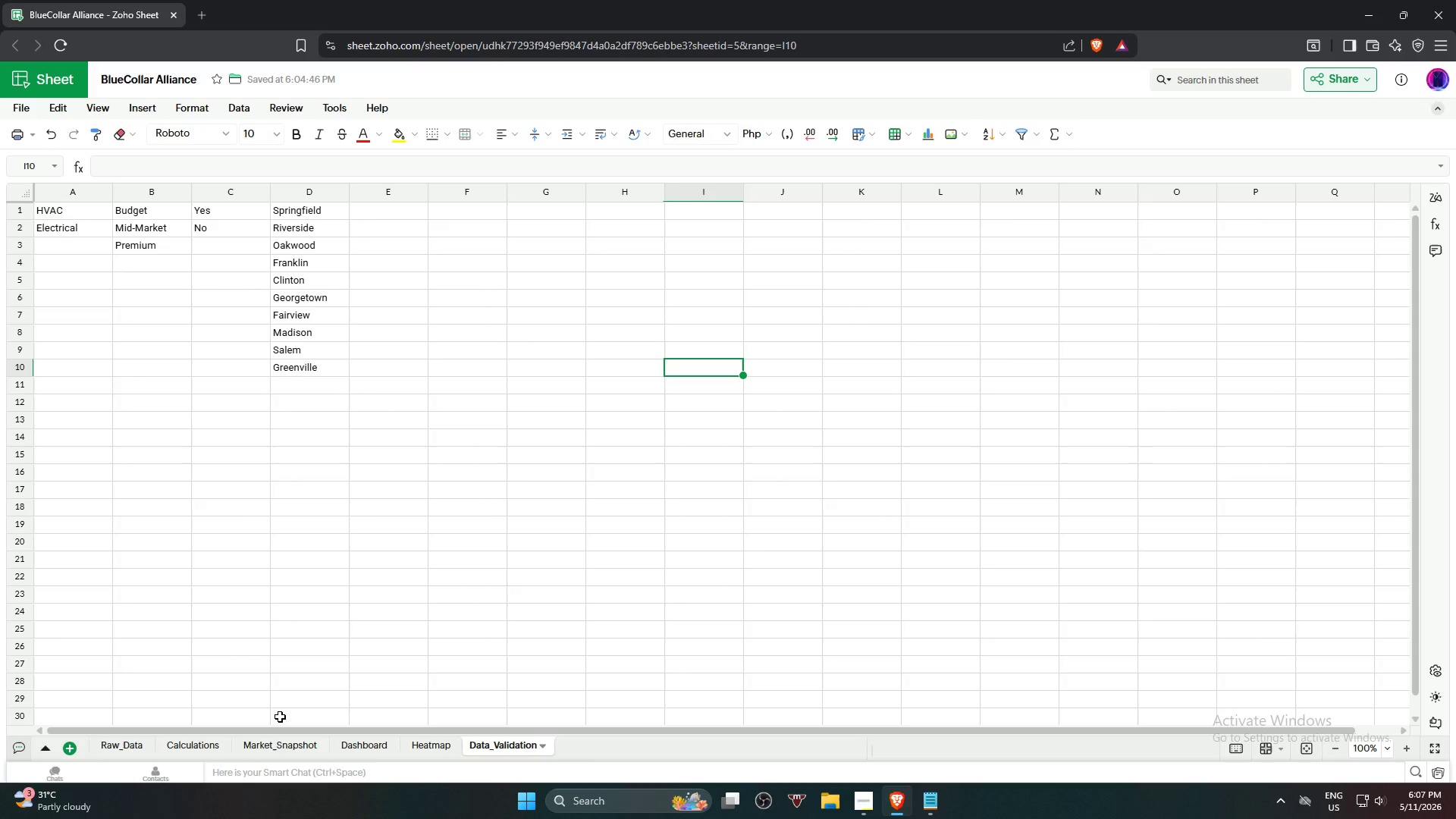 
left_click([170, 752])
 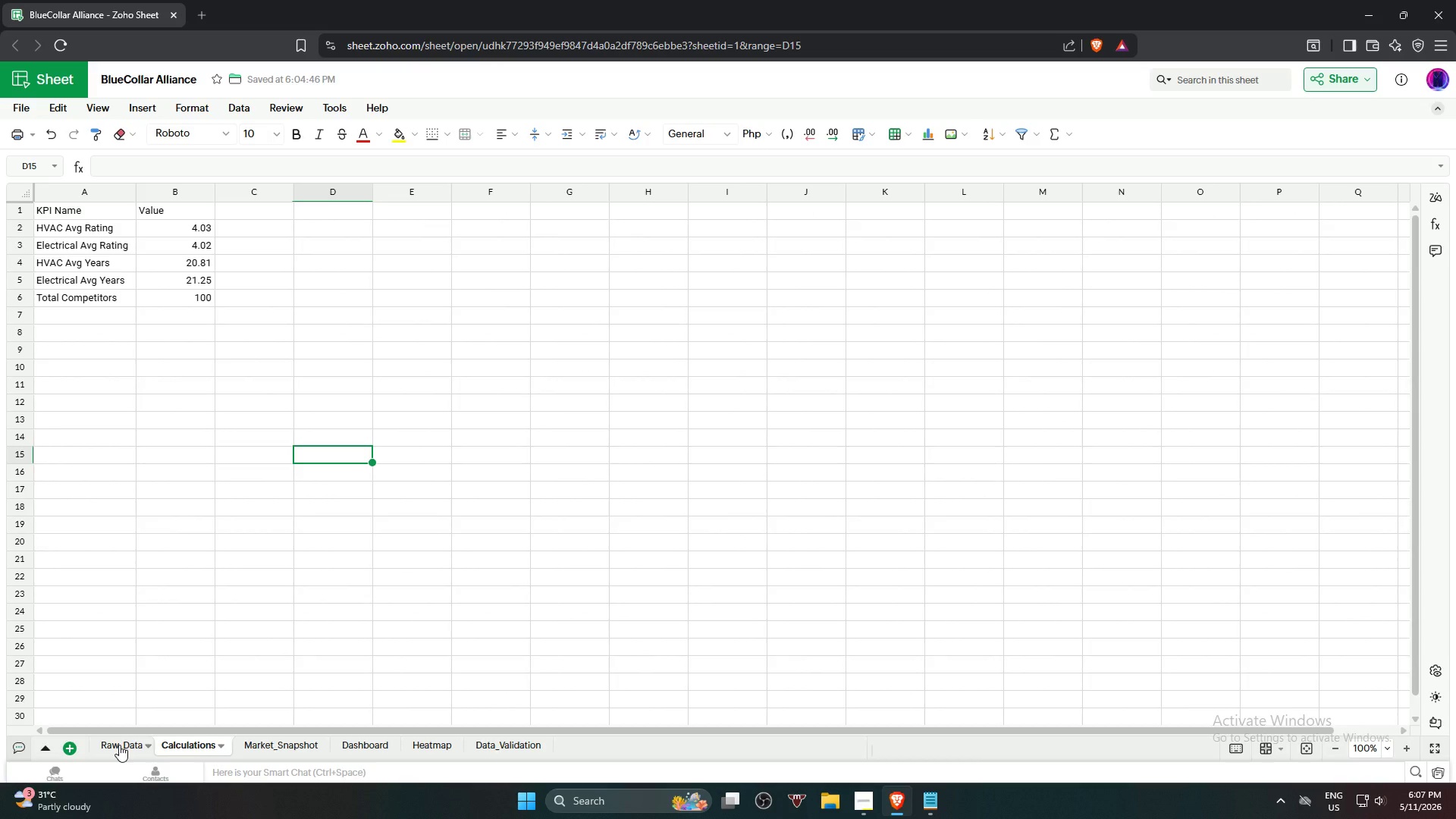 
left_click([275, 749])
 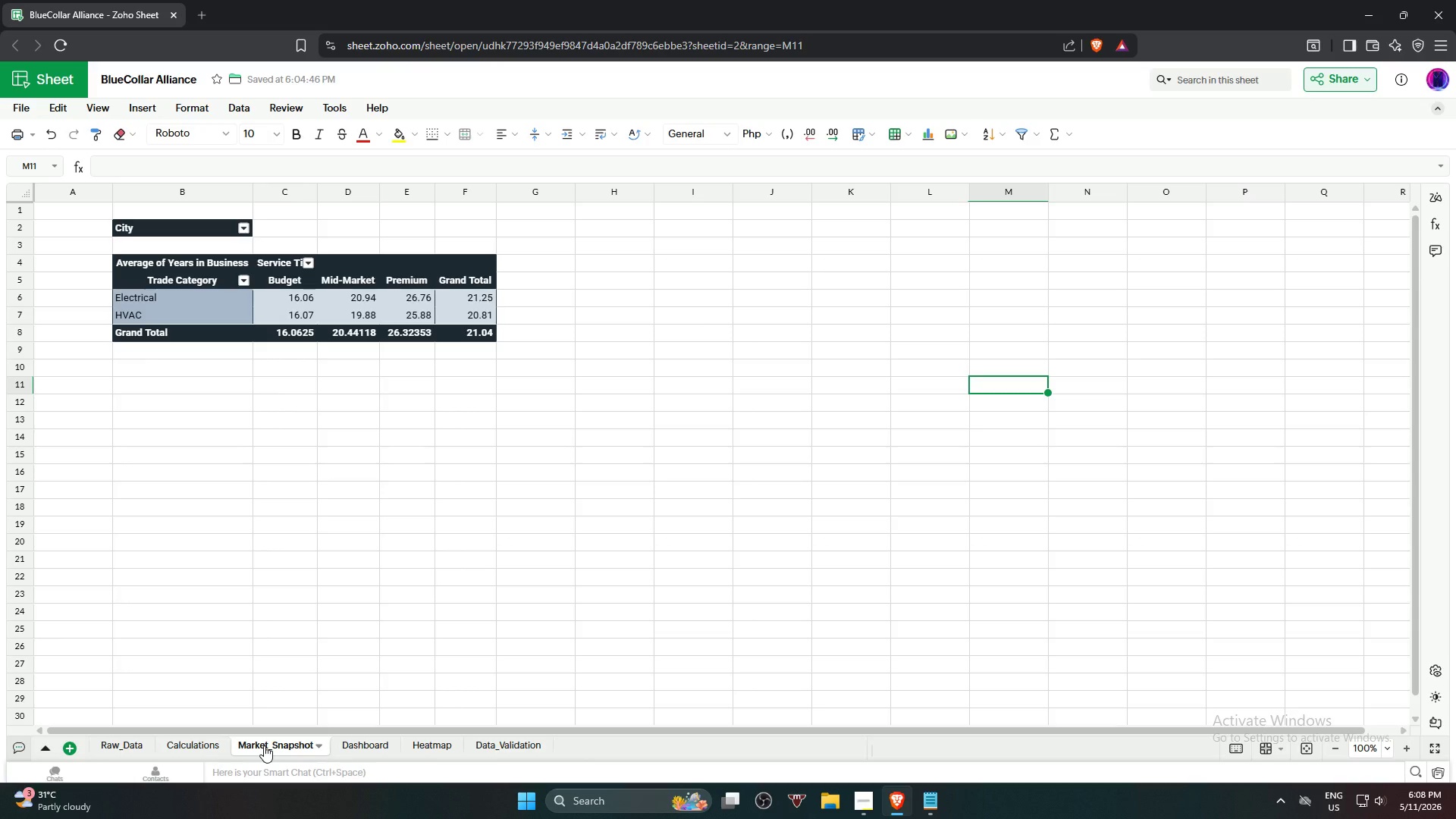 
wait(30.72)
 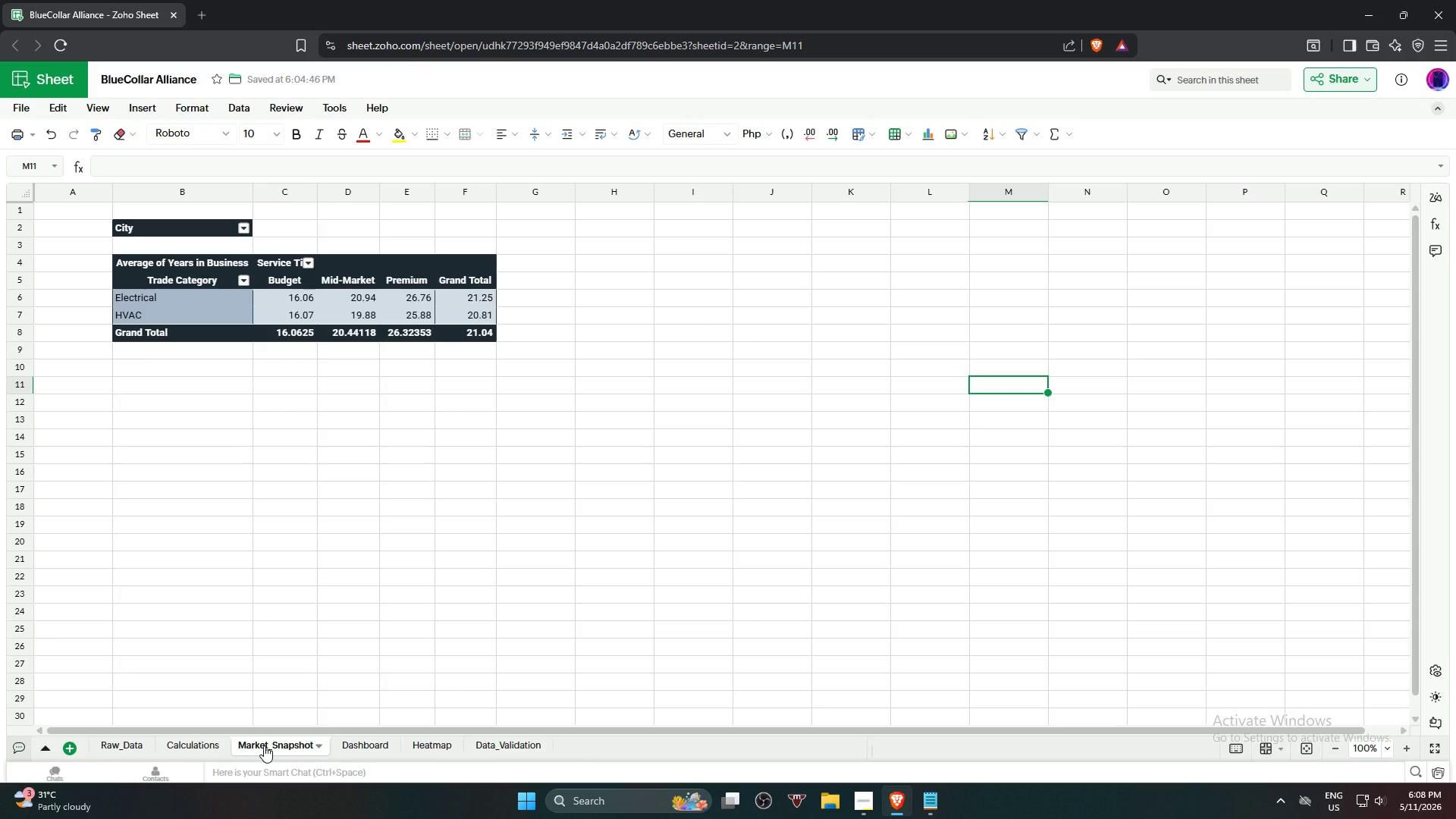 
left_click([118, 744])
 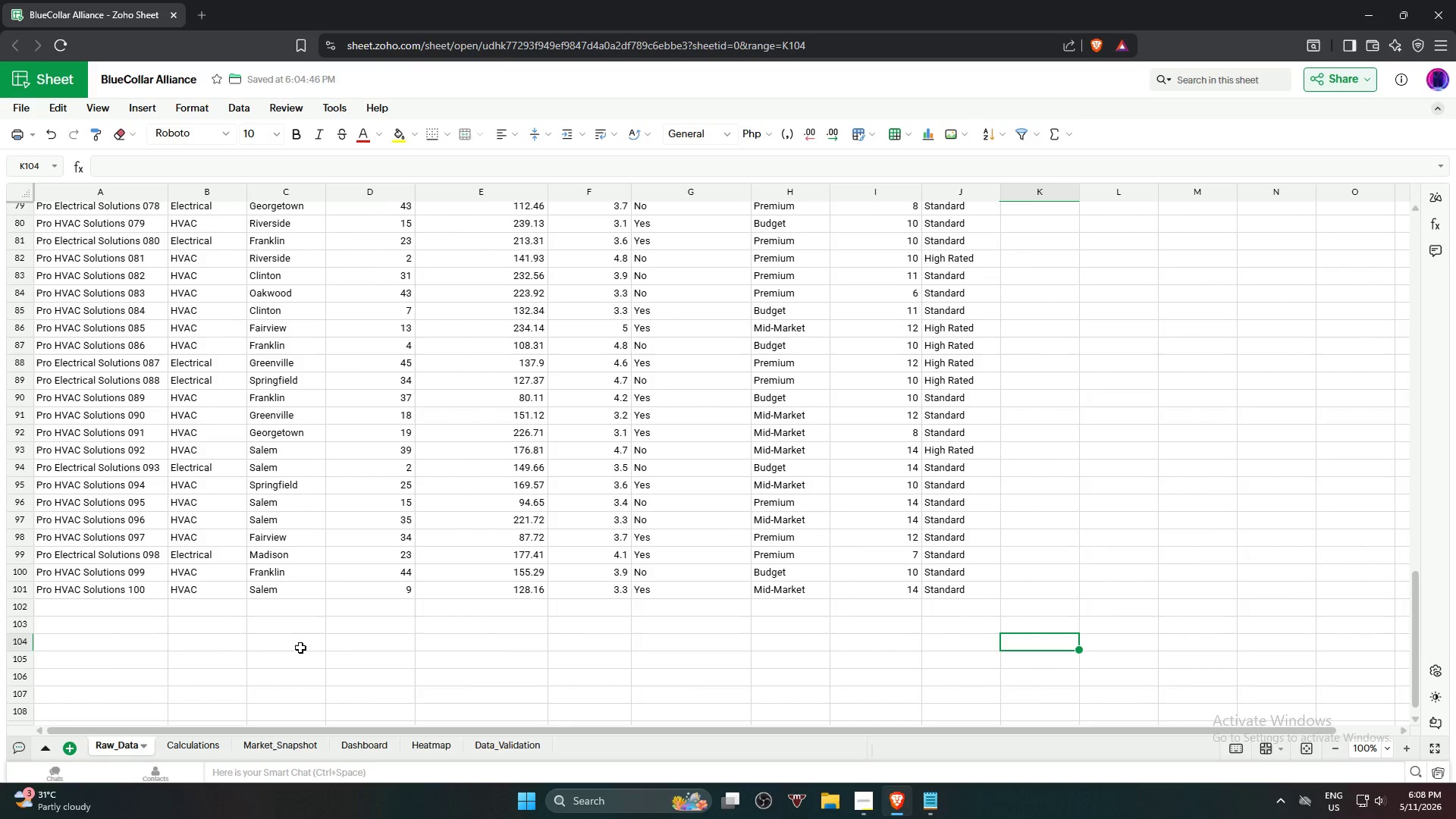 
scroll: coordinate [393, 570], scroll_direction: up, amount: 19.0
 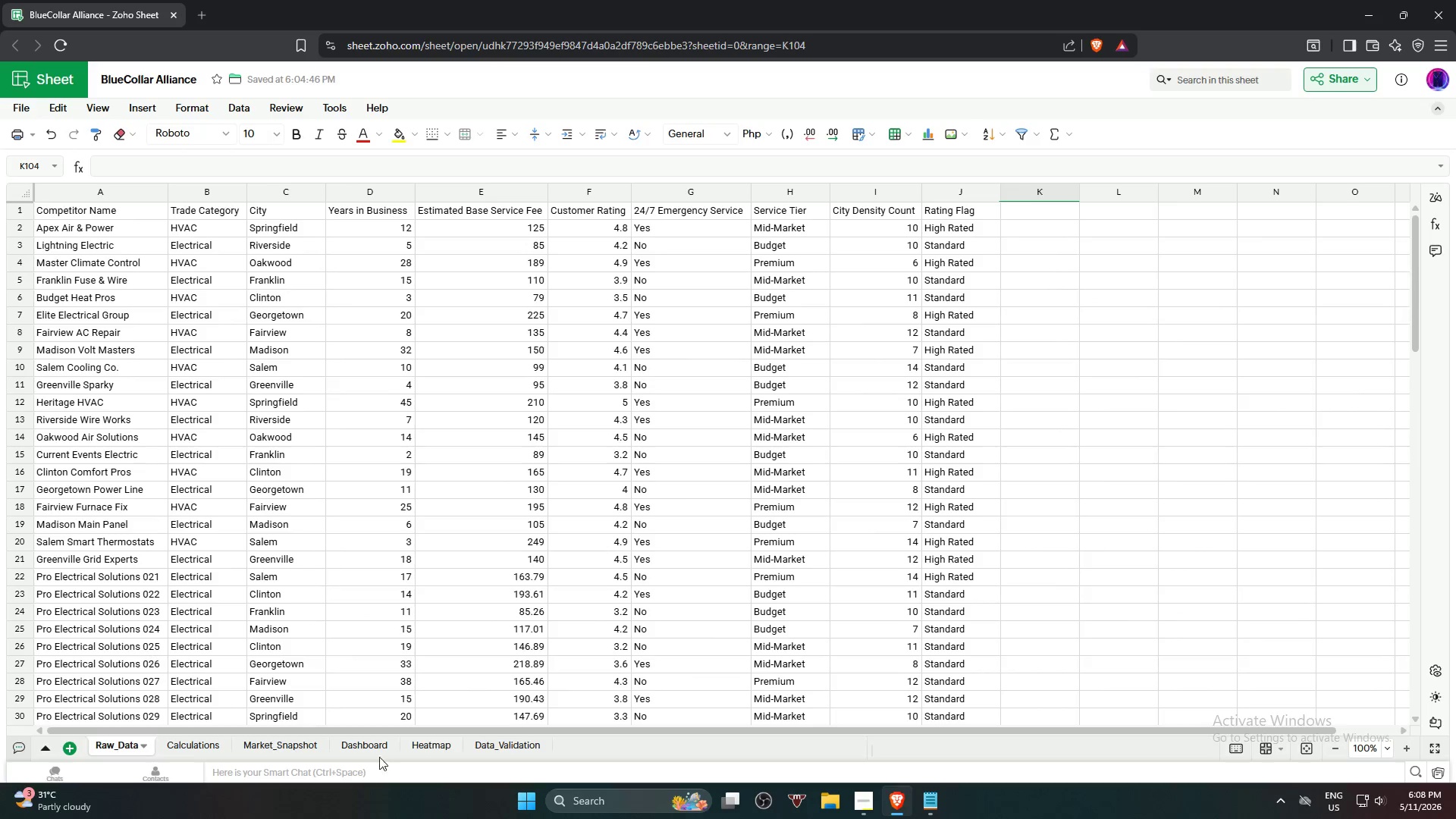 
left_click([353, 742])
 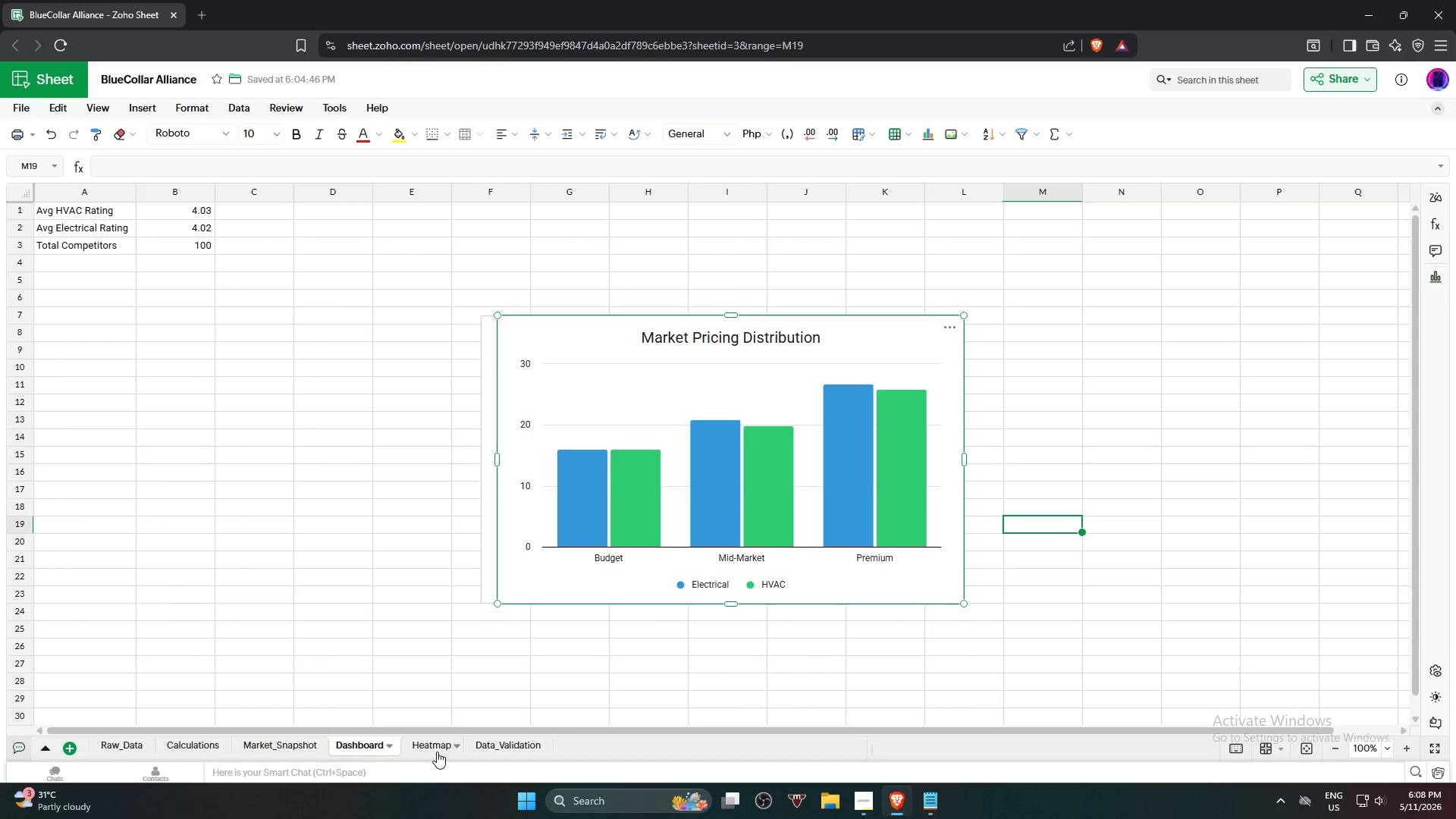 
left_click([437, 751])
 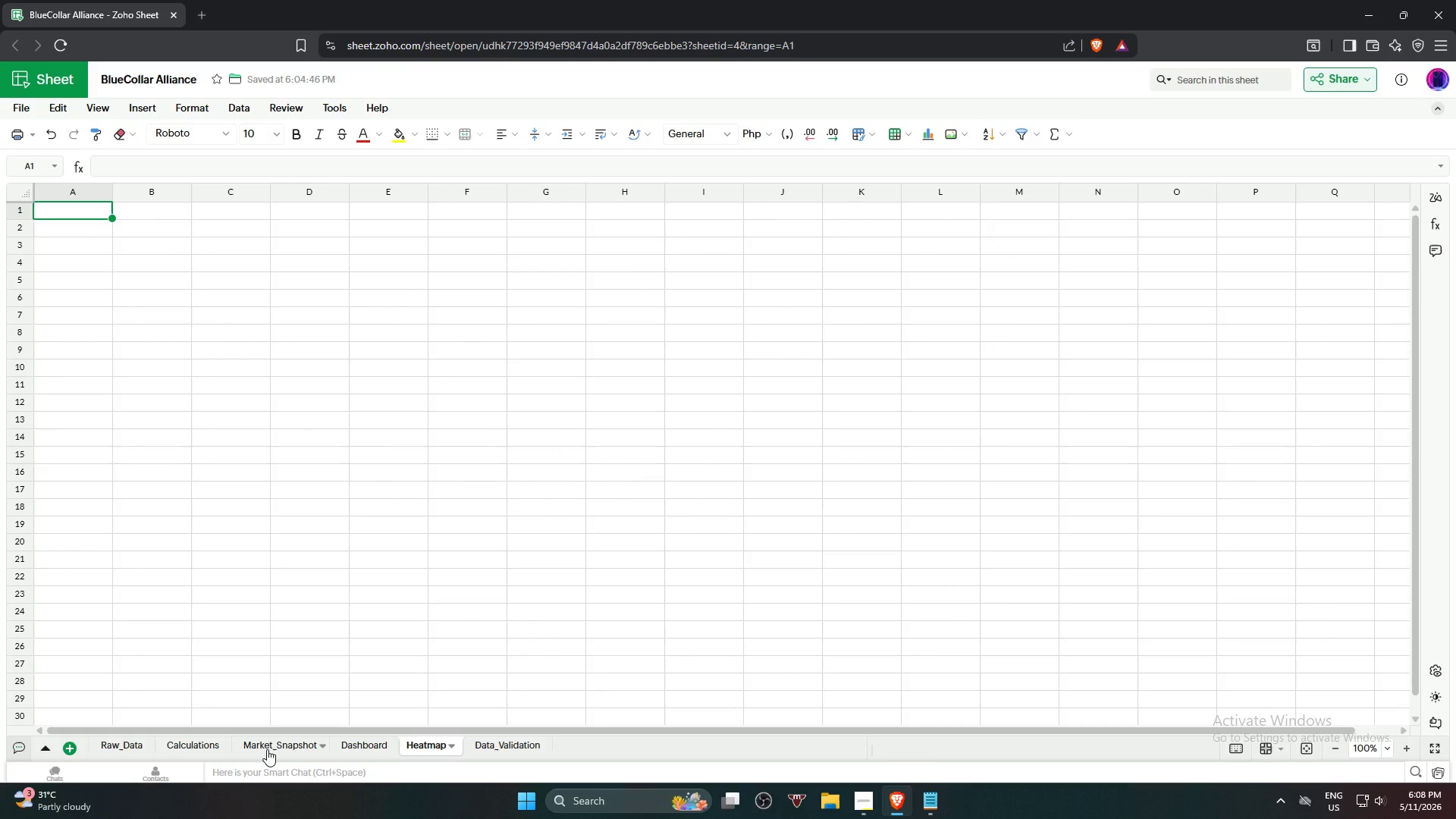 
left_click([267, 748])
 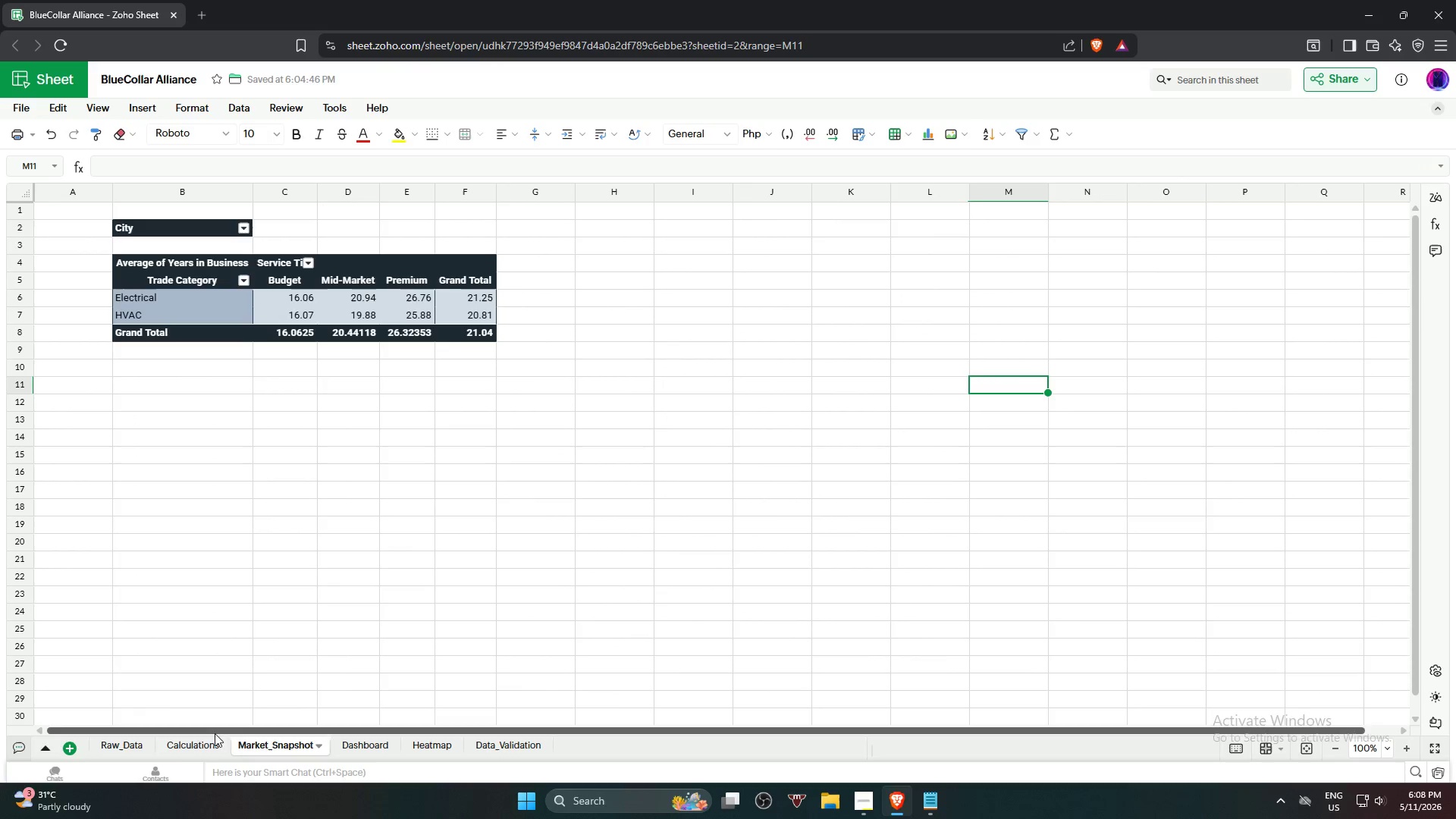 
left_click([180, 751])
 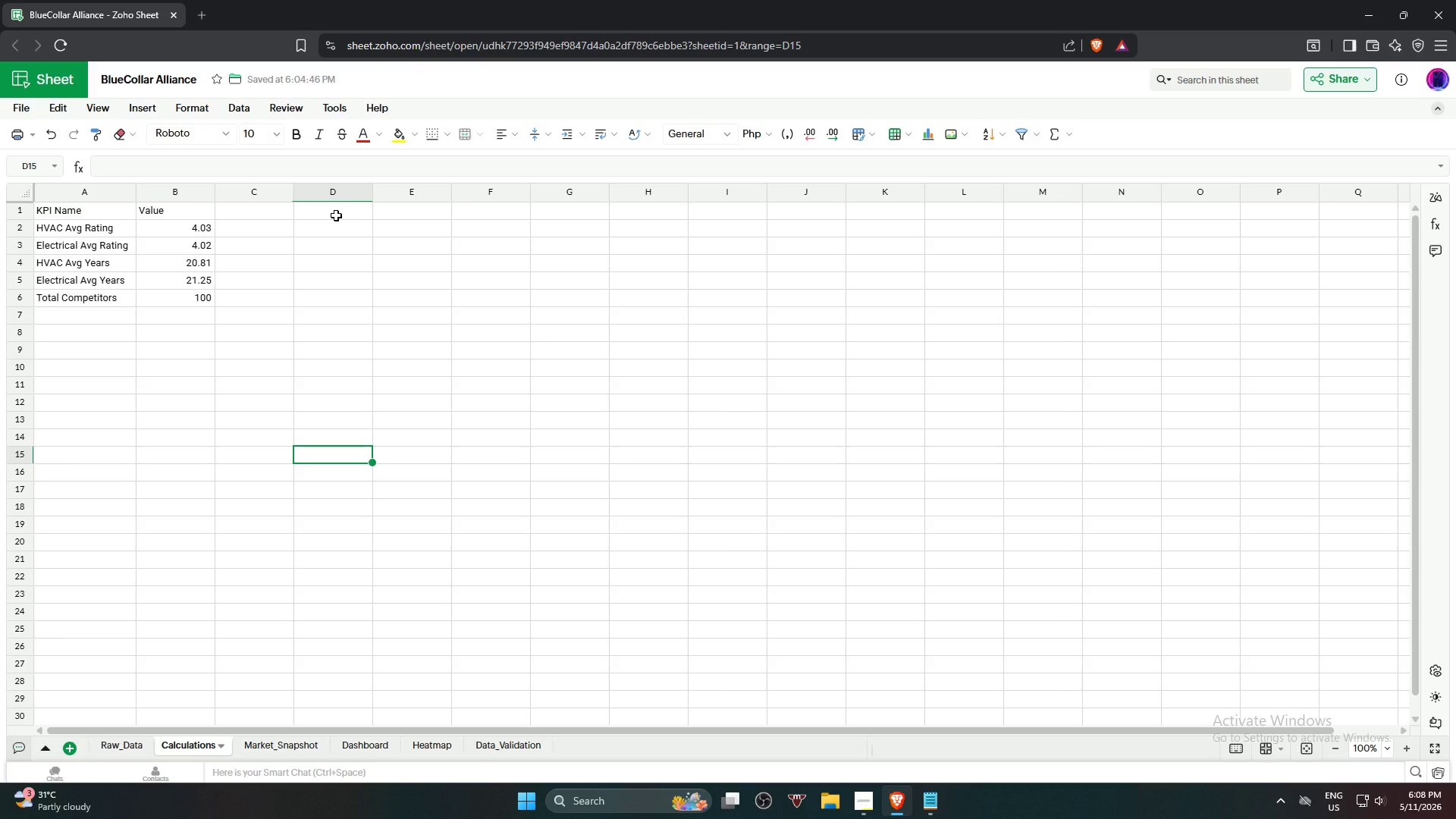 
wait(13.86)
 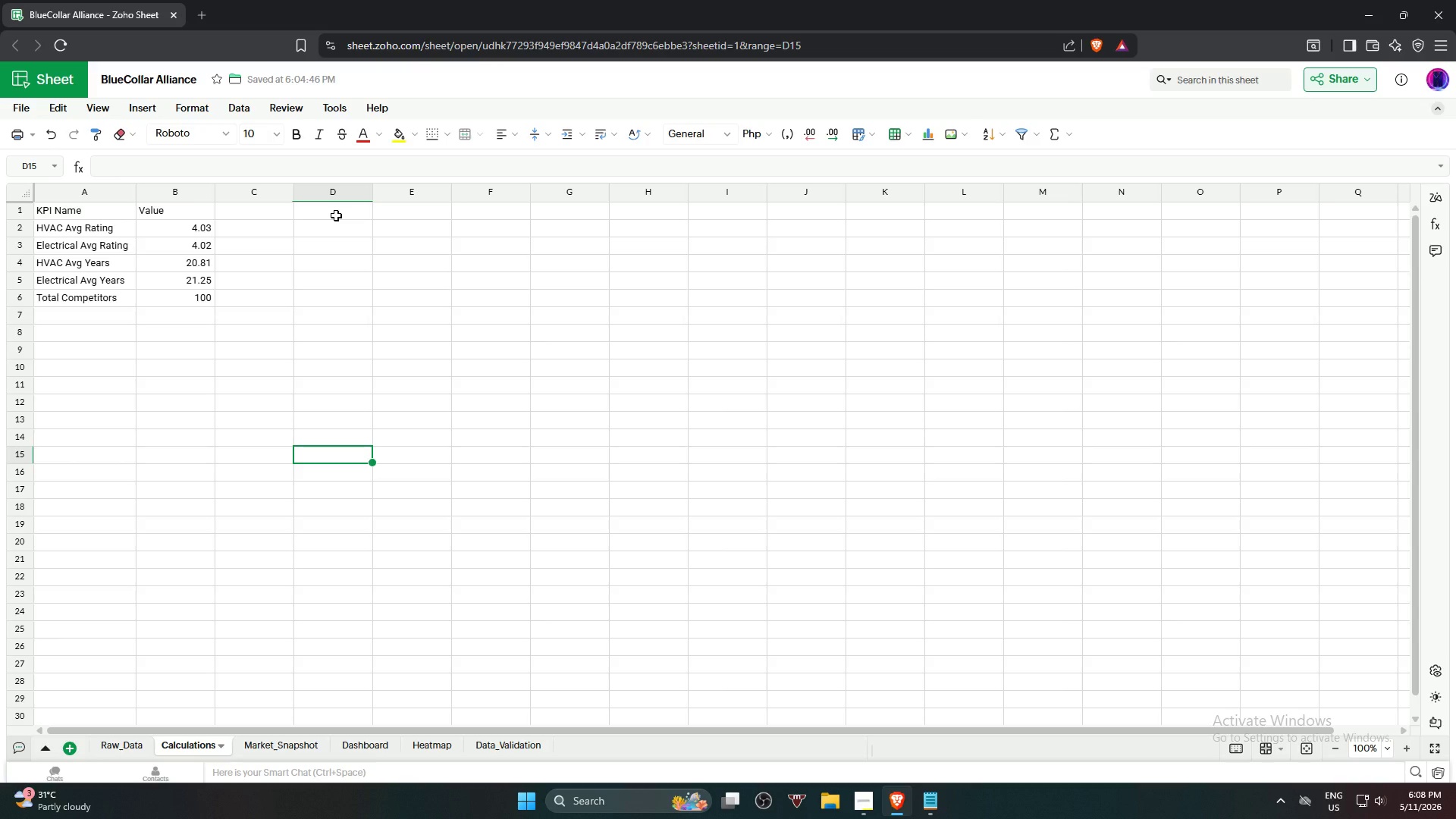 
left_click([343, 215])
 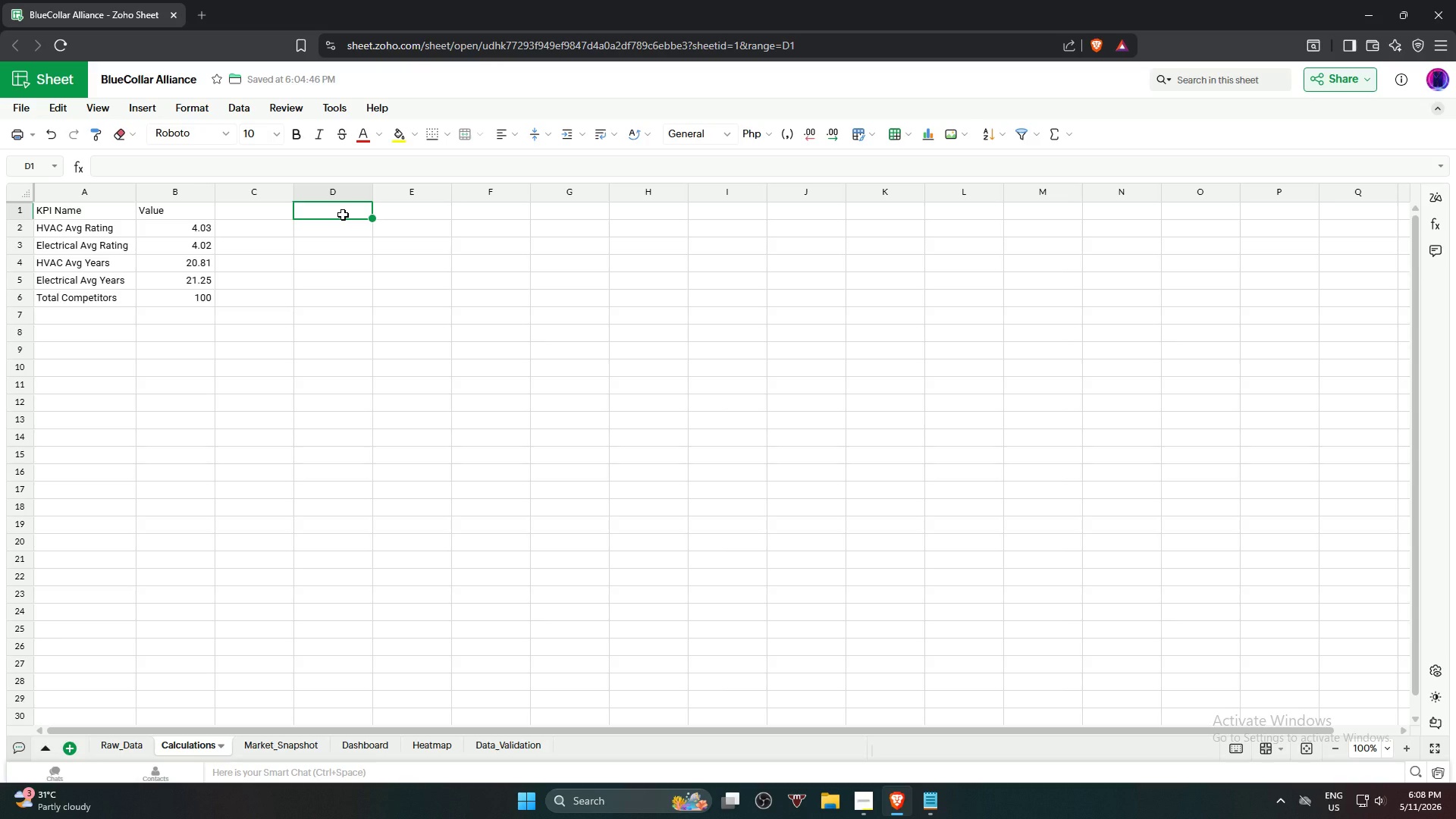 
type(Yes)
 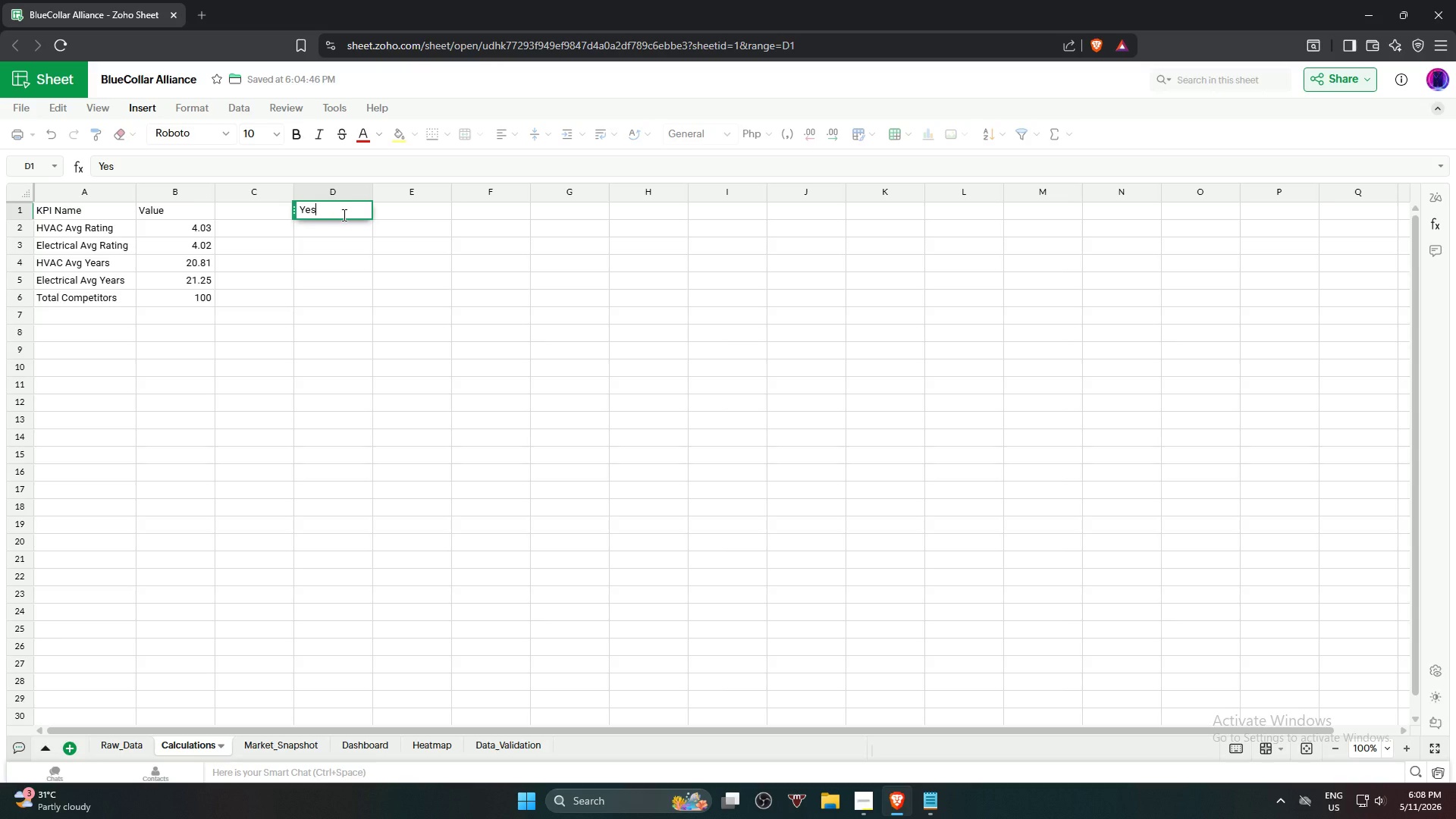 
key(ArrowRight)
 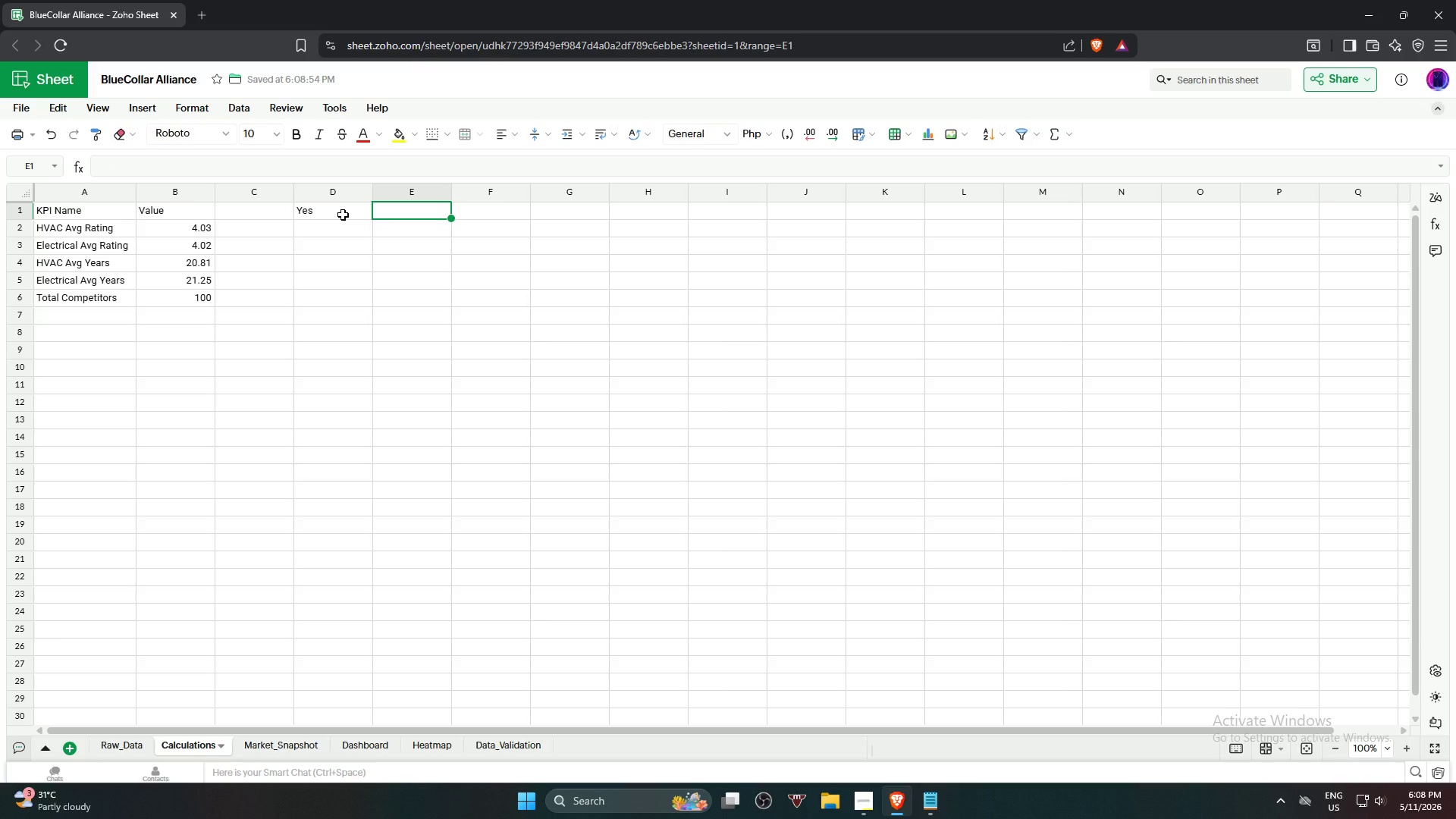 
type(No)
 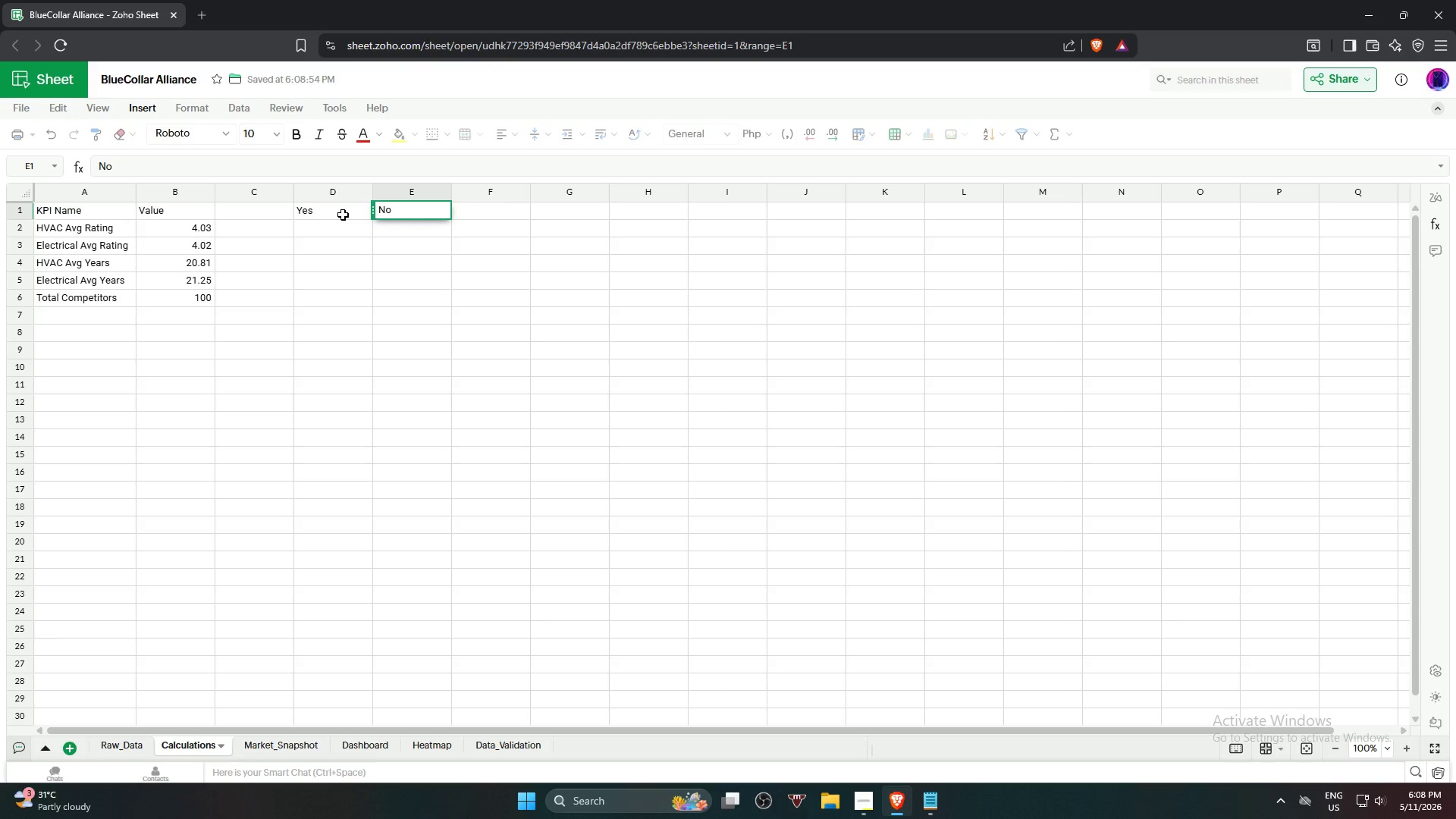 
key(Enter)
 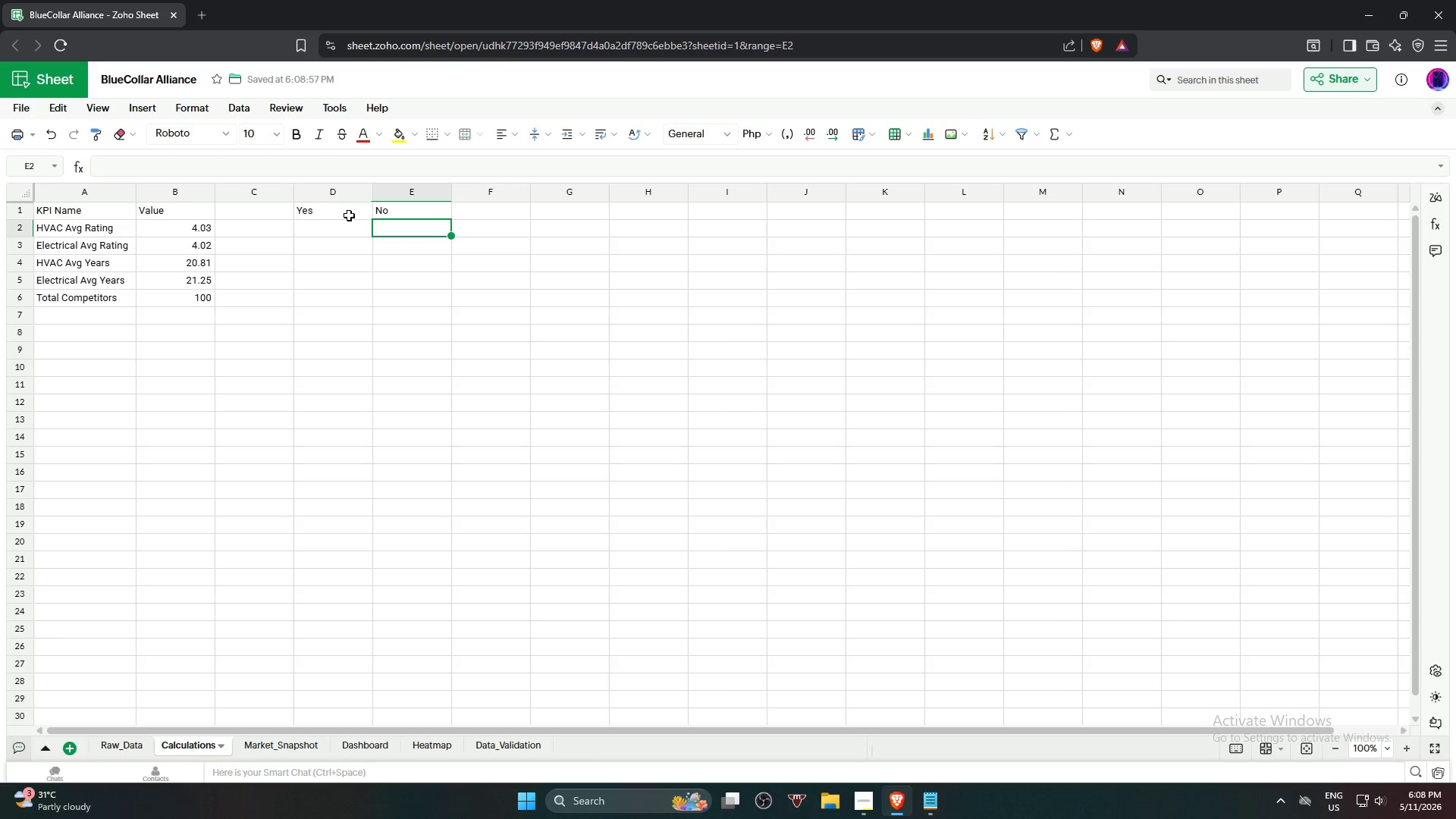 
left_click([338, 234])
 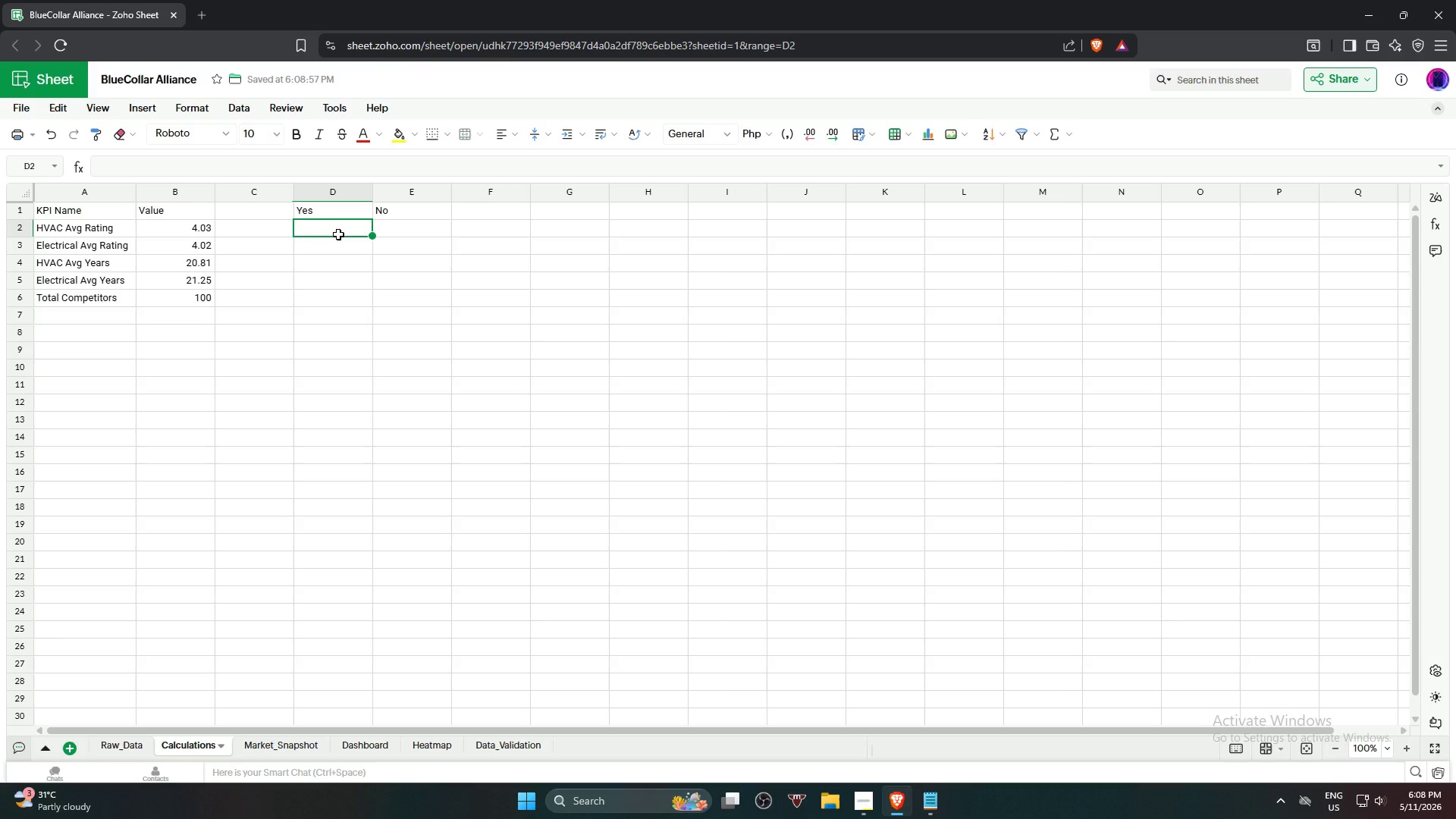 
type(=coun)
 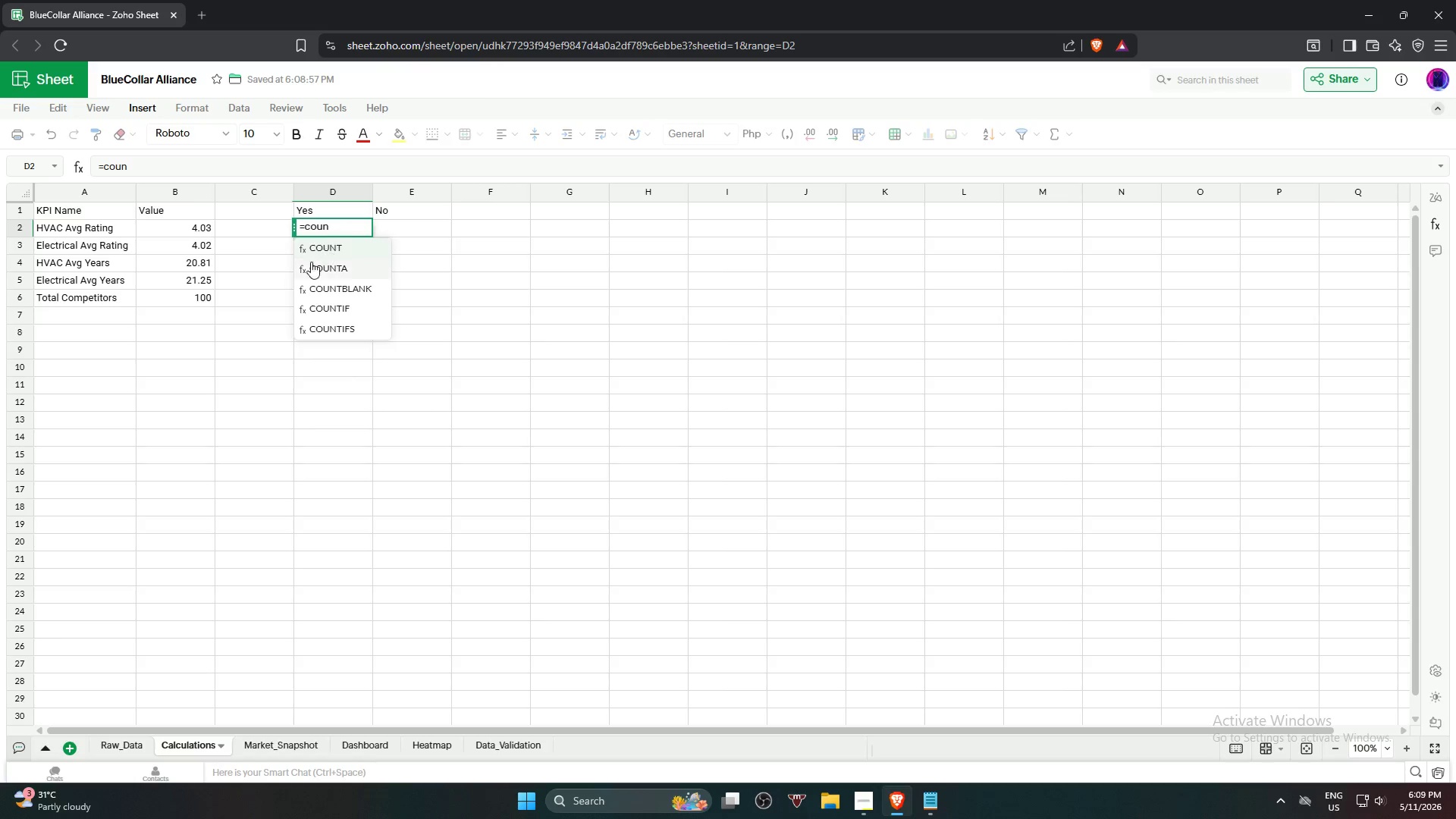 
left_click([312, 265])
 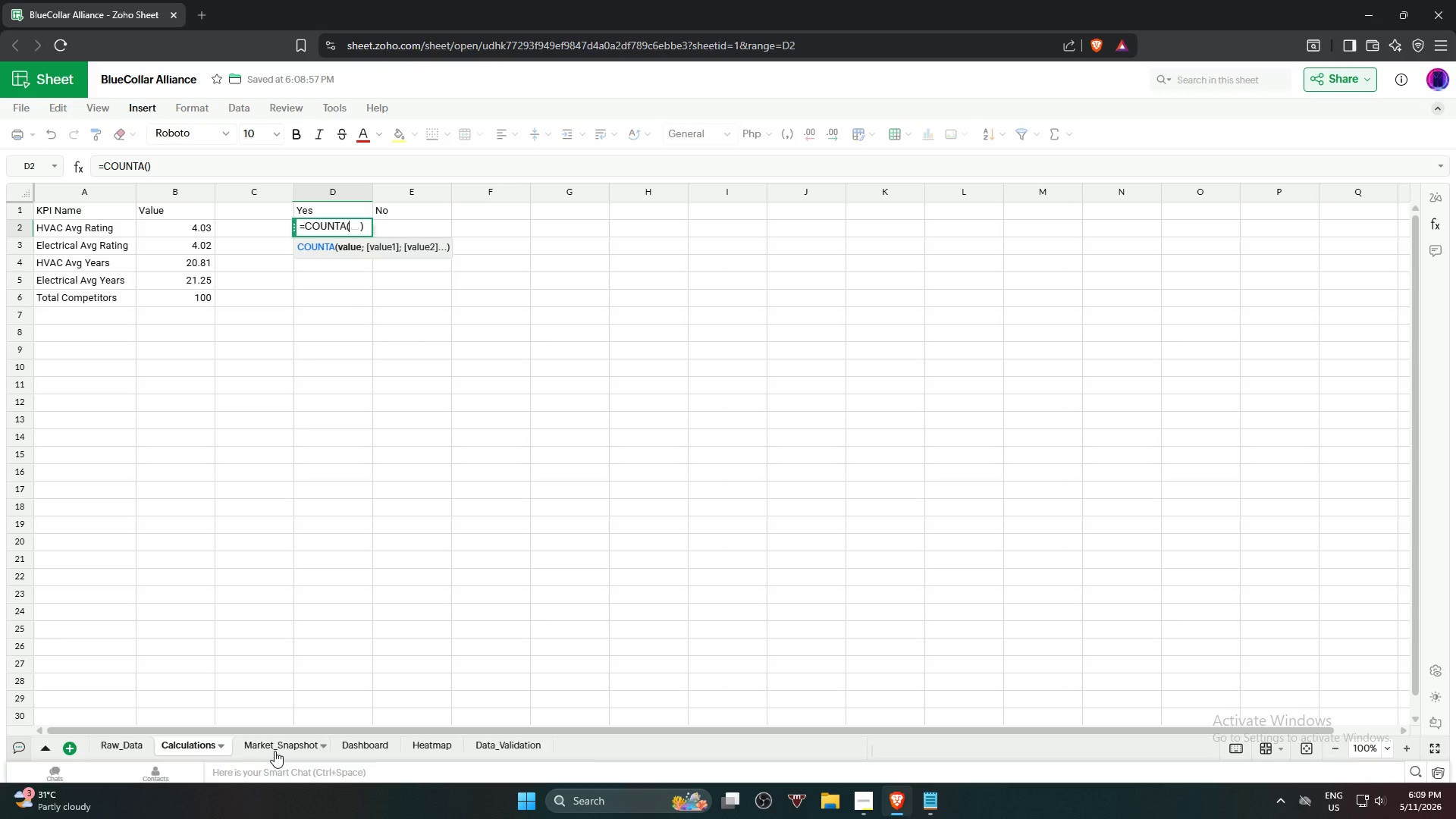 
wait(8.28)
 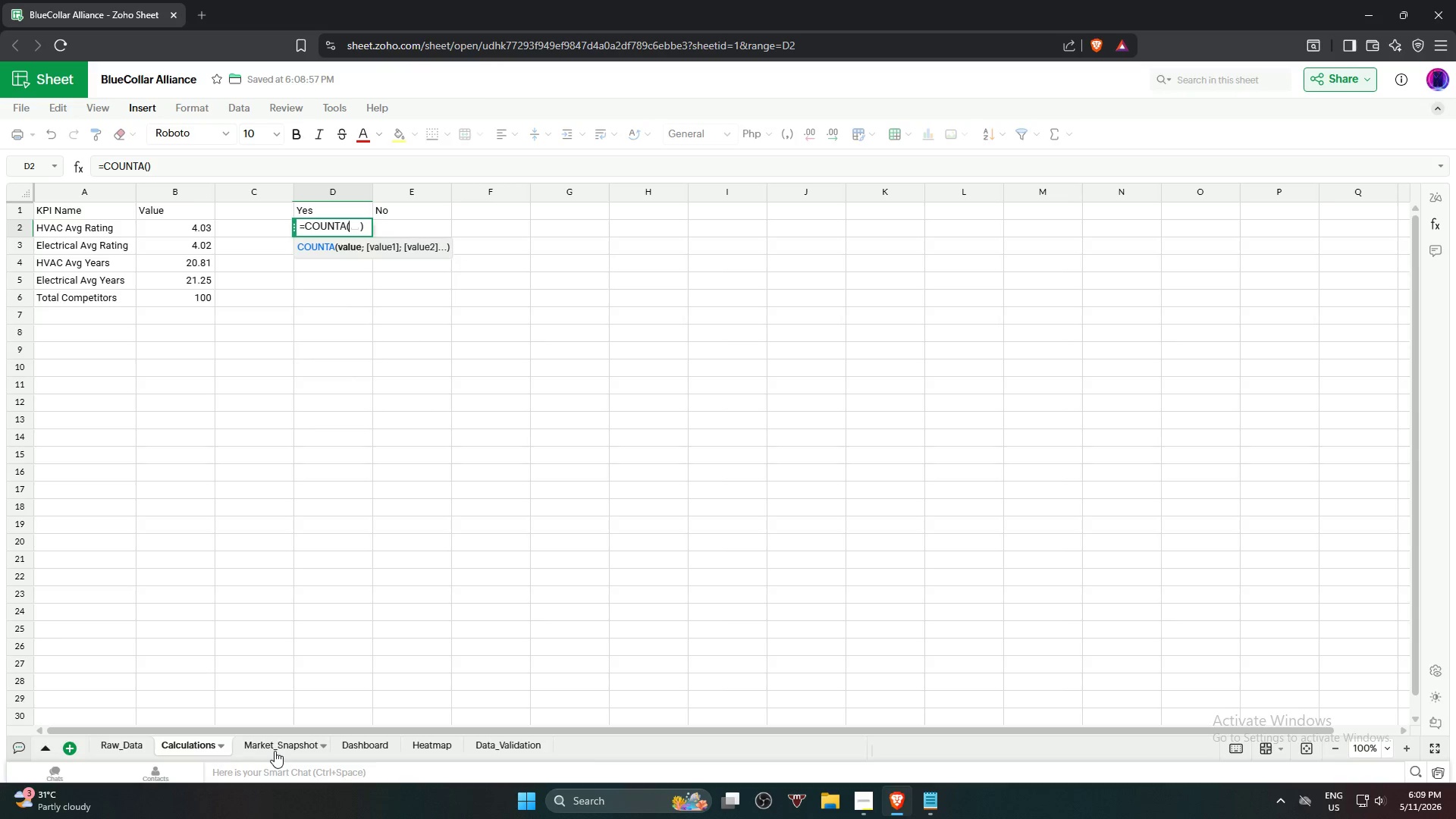 
left_click([118, 752])
 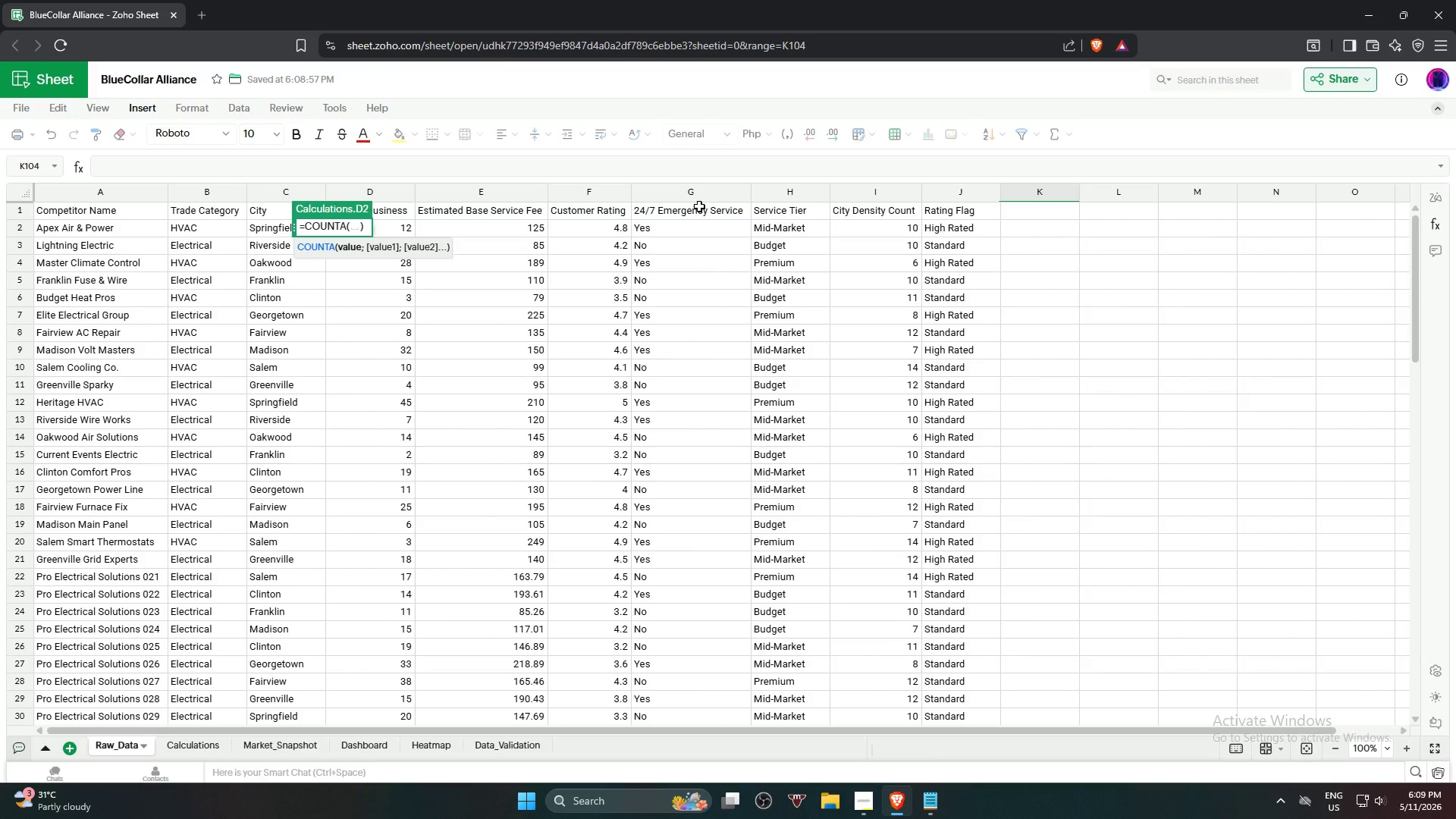 
left_click([679, 230])
 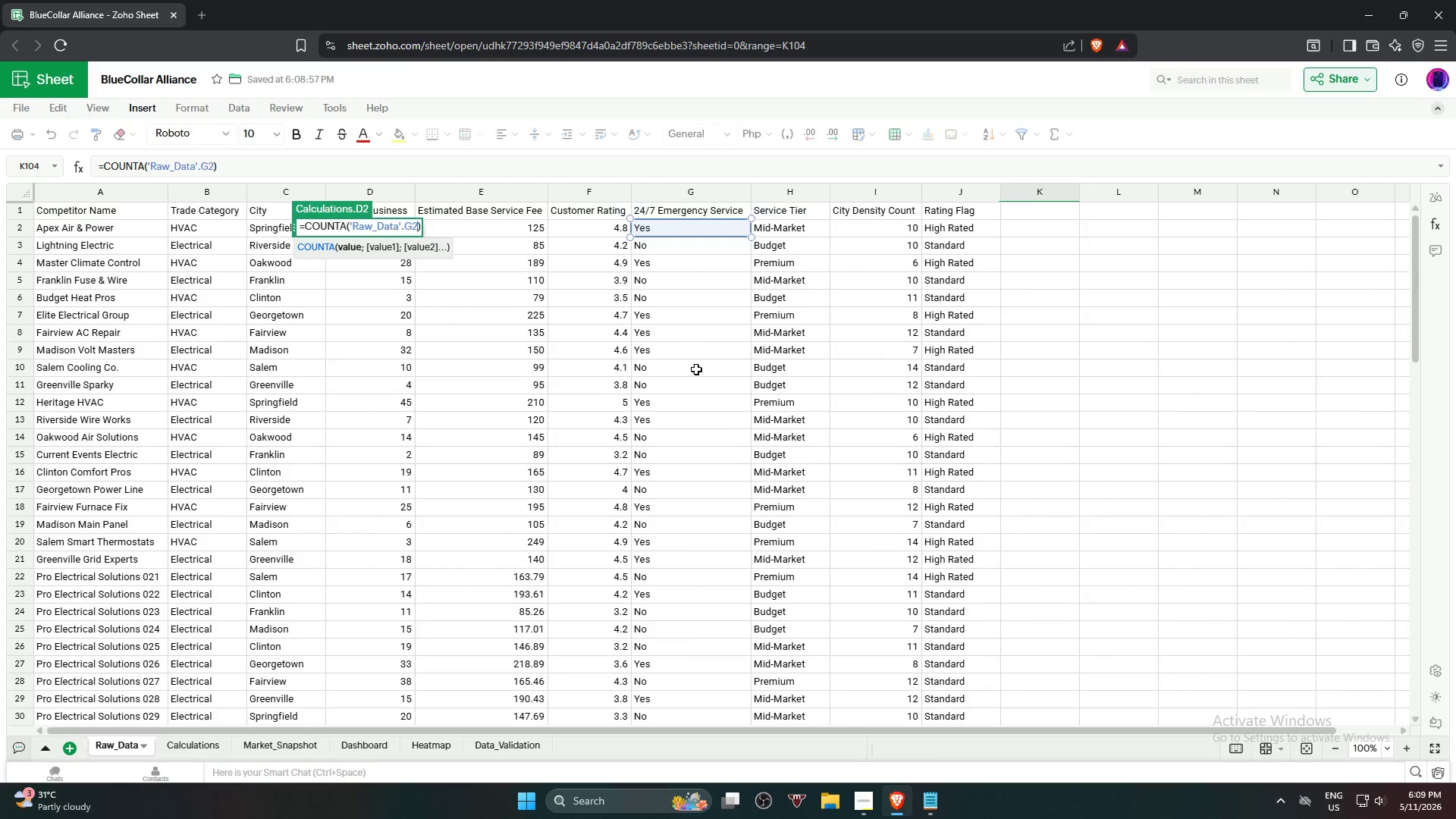 
scroll: coordinate [698, 387], scroll_direction: down, amount: 4.0
 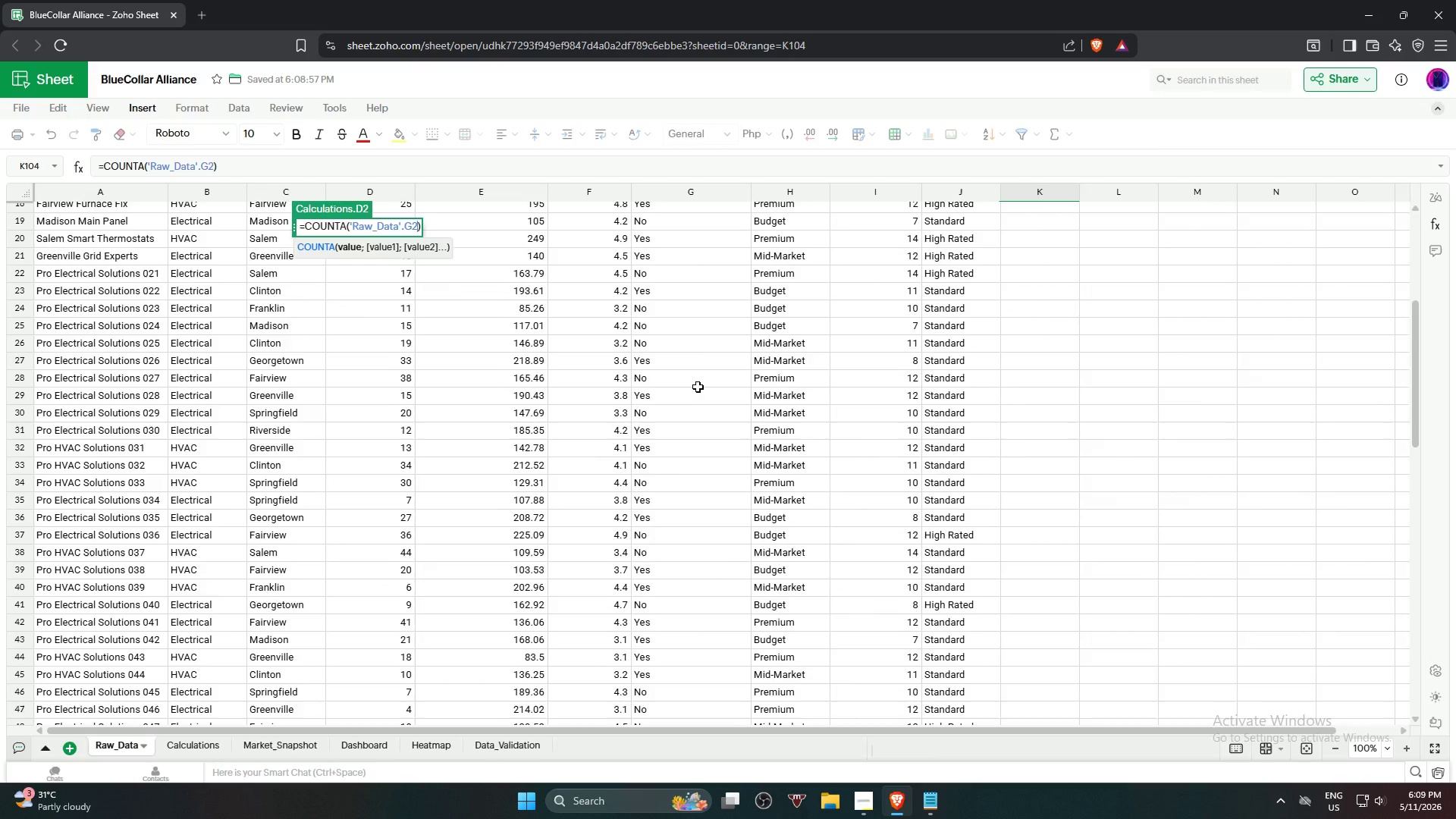 
scroll: coordinate [705, 335], scroll_direction: up, amount: 10.0
 